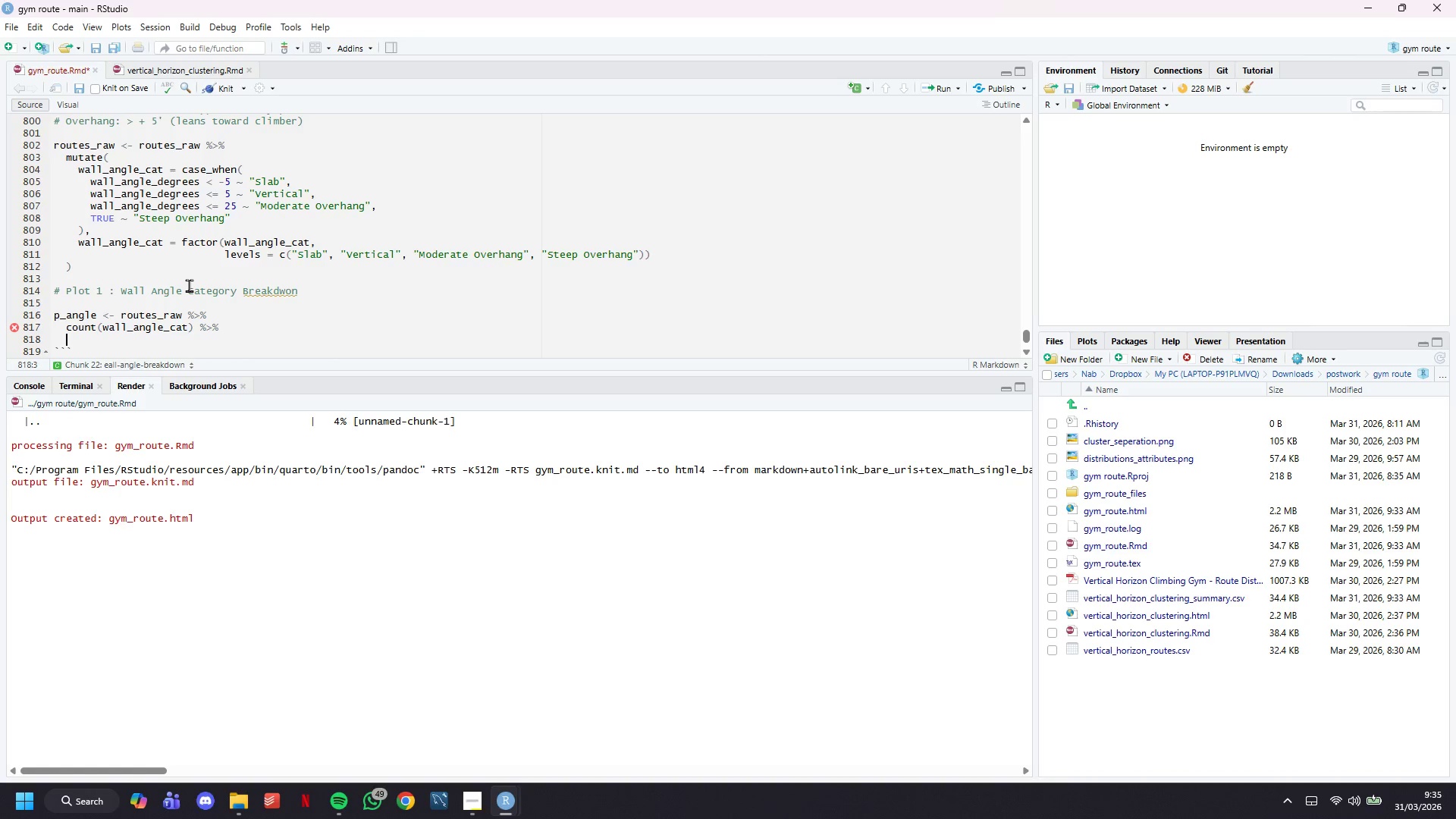 
wait(30.91)
 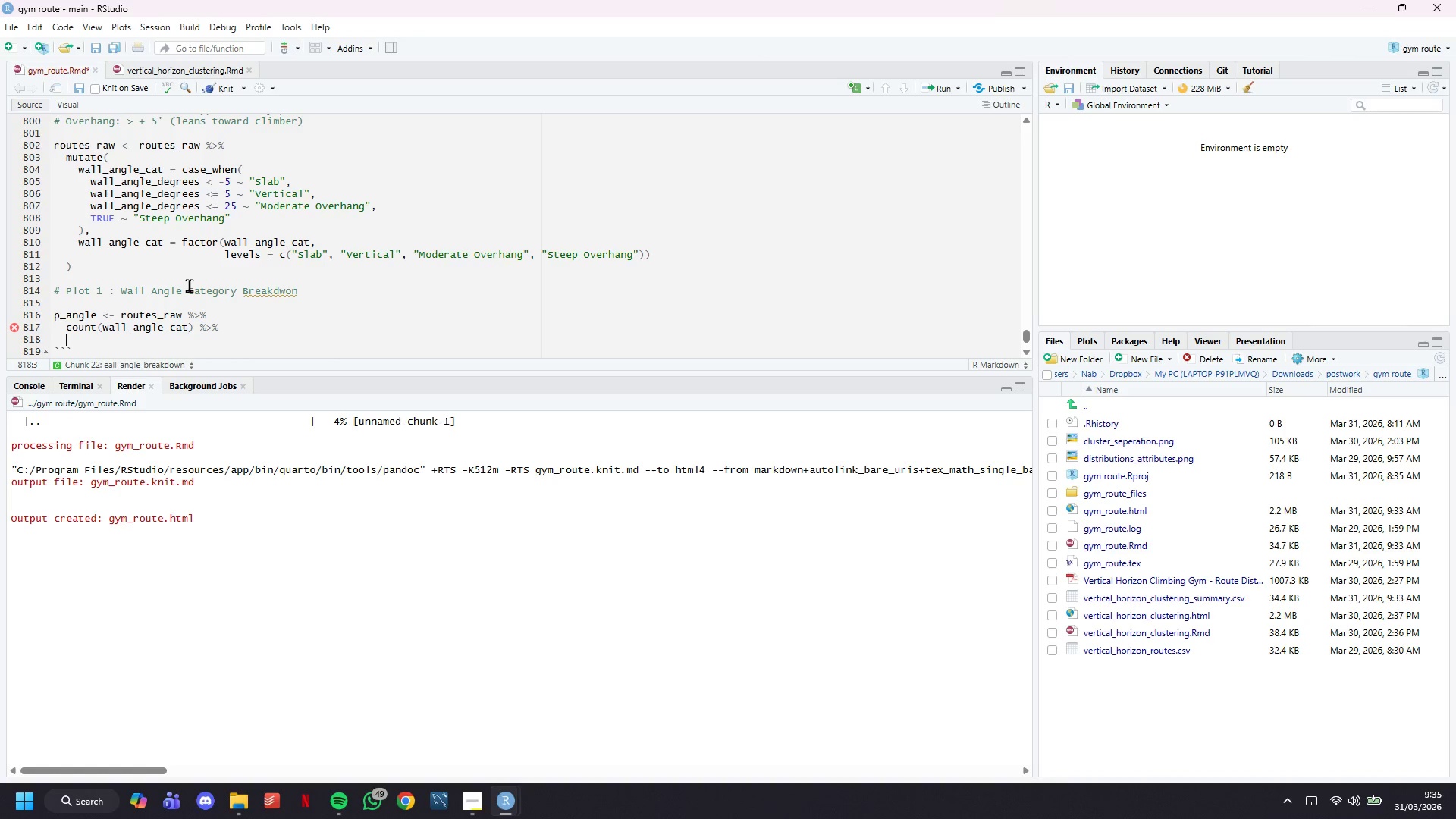 
type(mutate(pct = n/sum(n)
 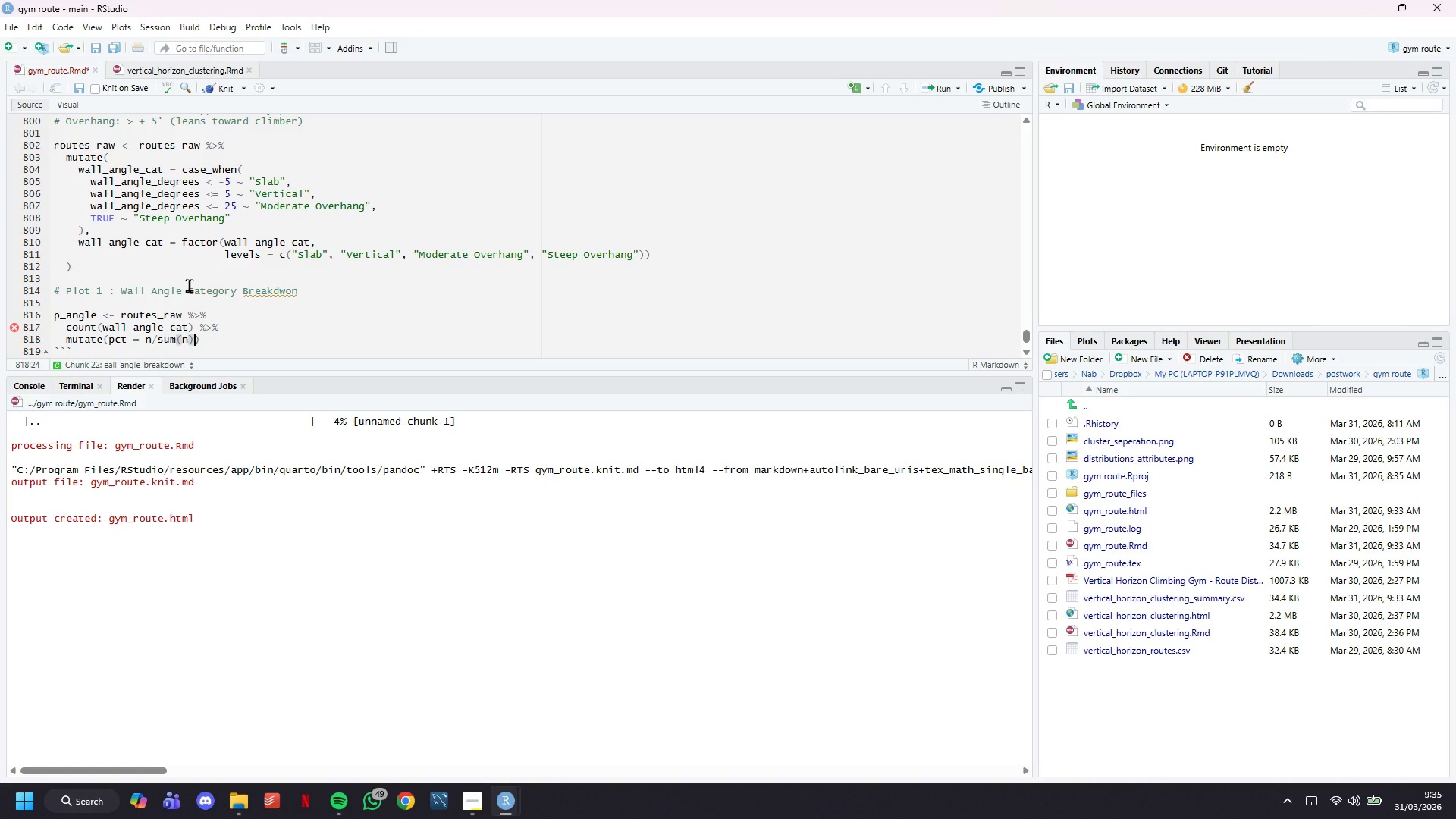 
 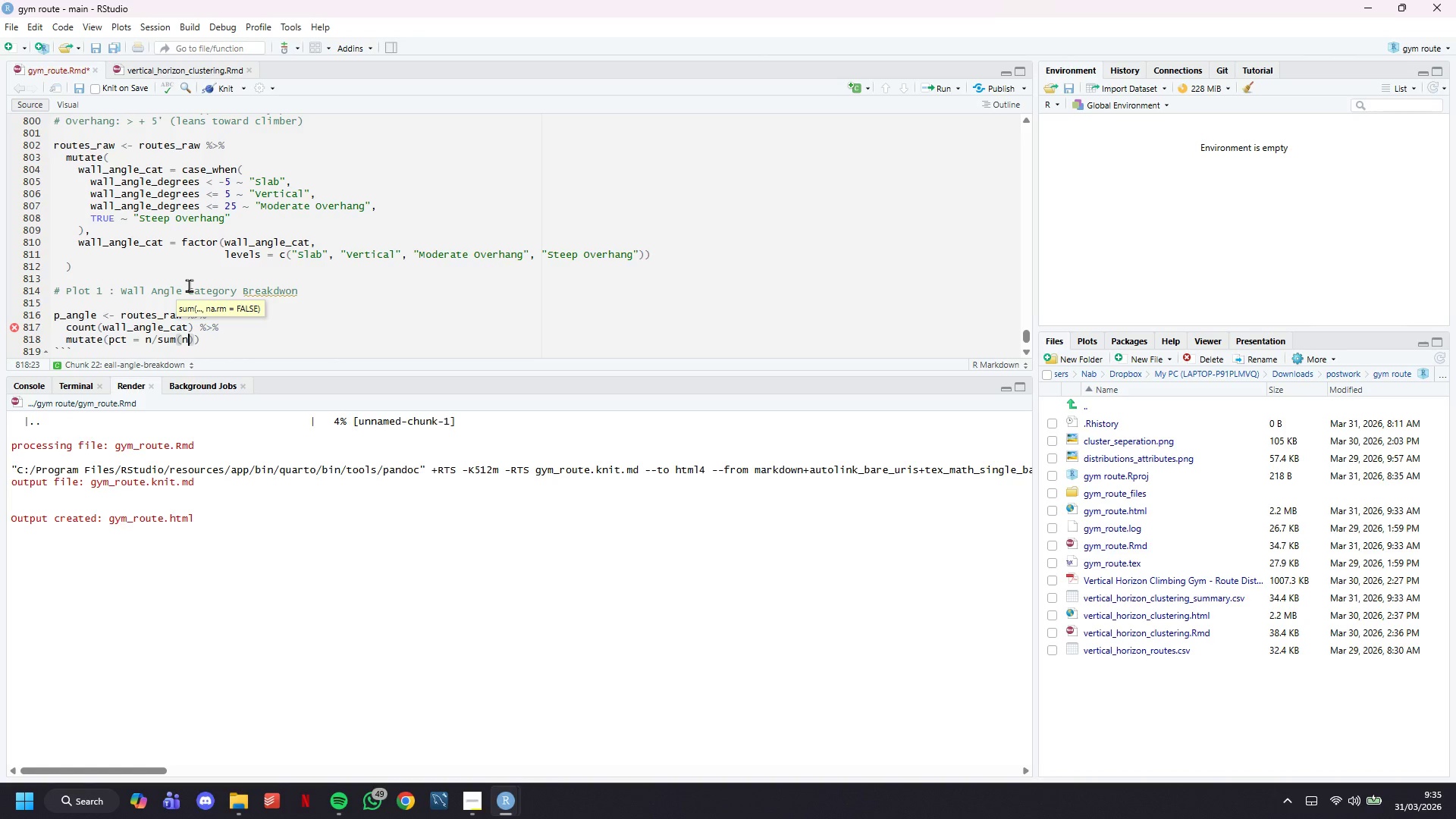 
key(ArrowRight)
 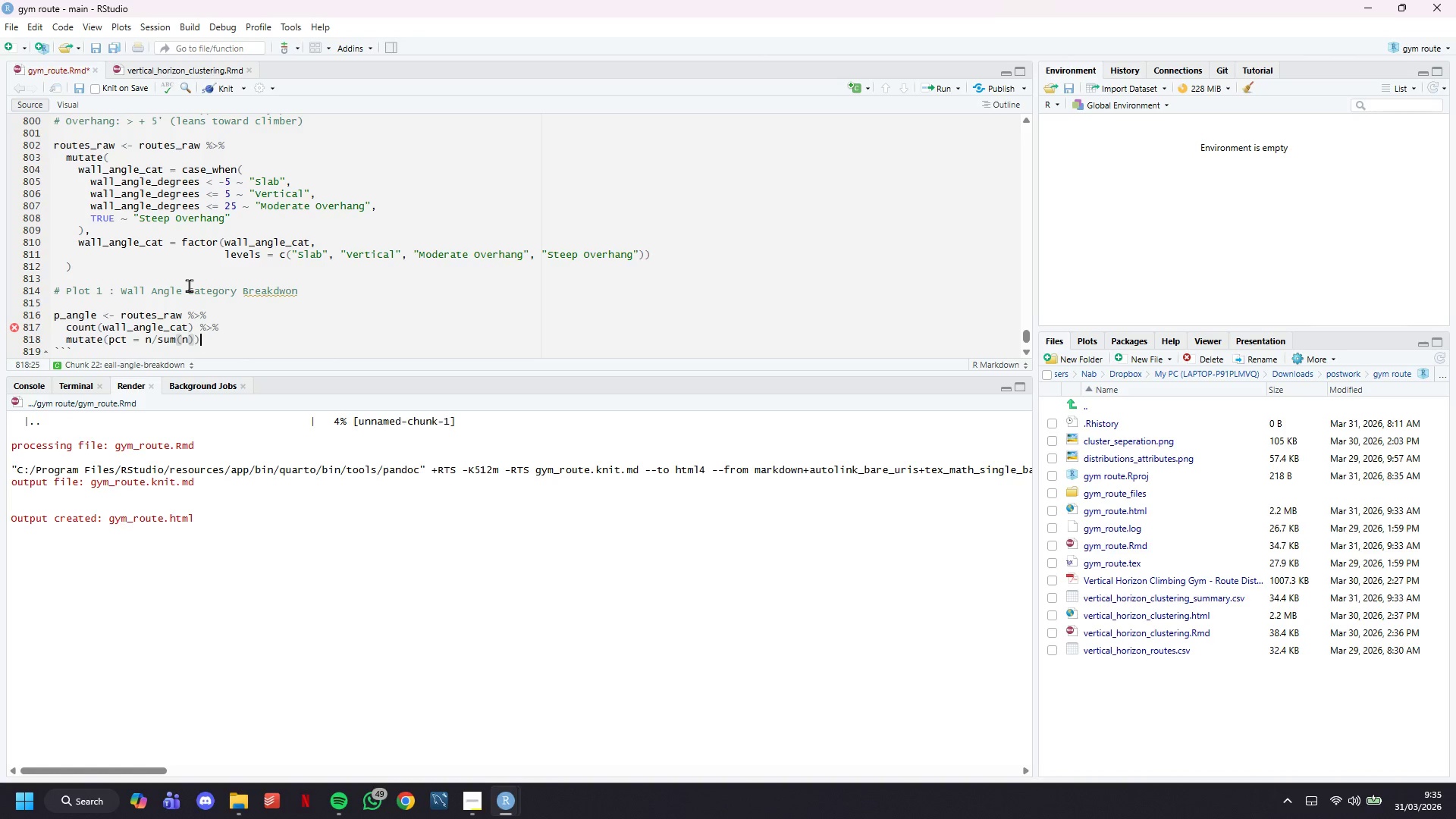 
key(ArrowRight)
 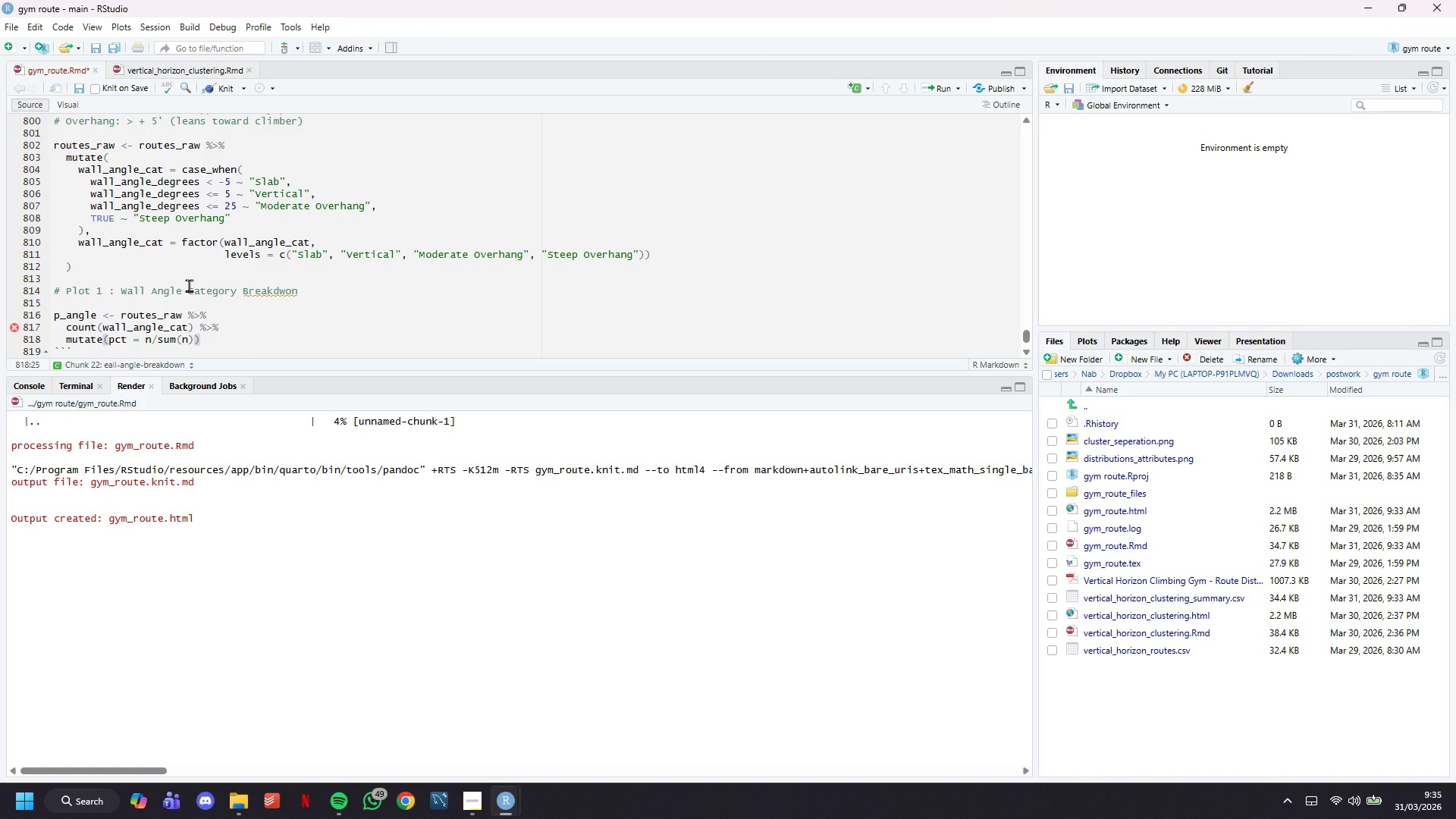 
key(Space)
 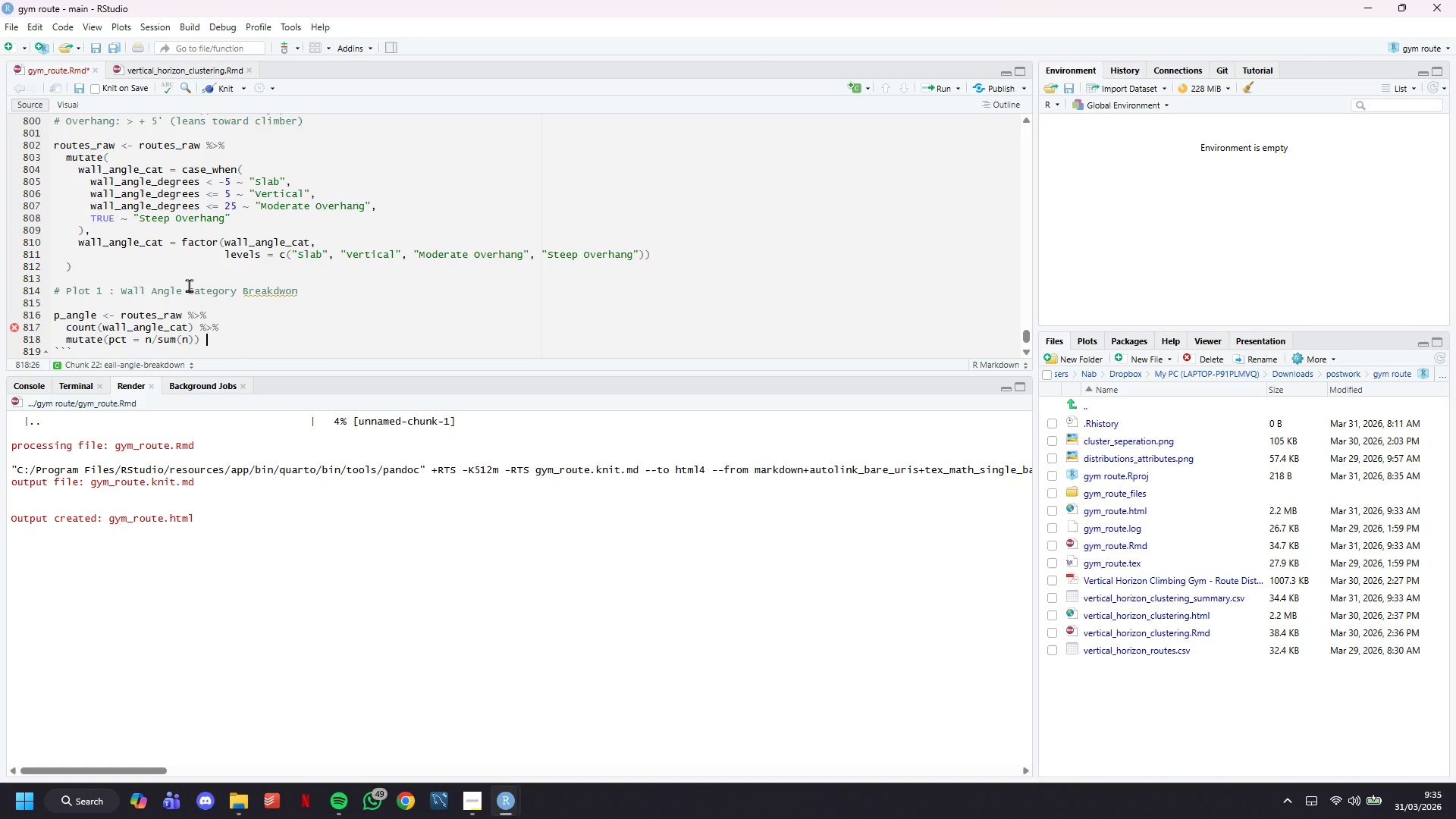 
key(Shift+5)
 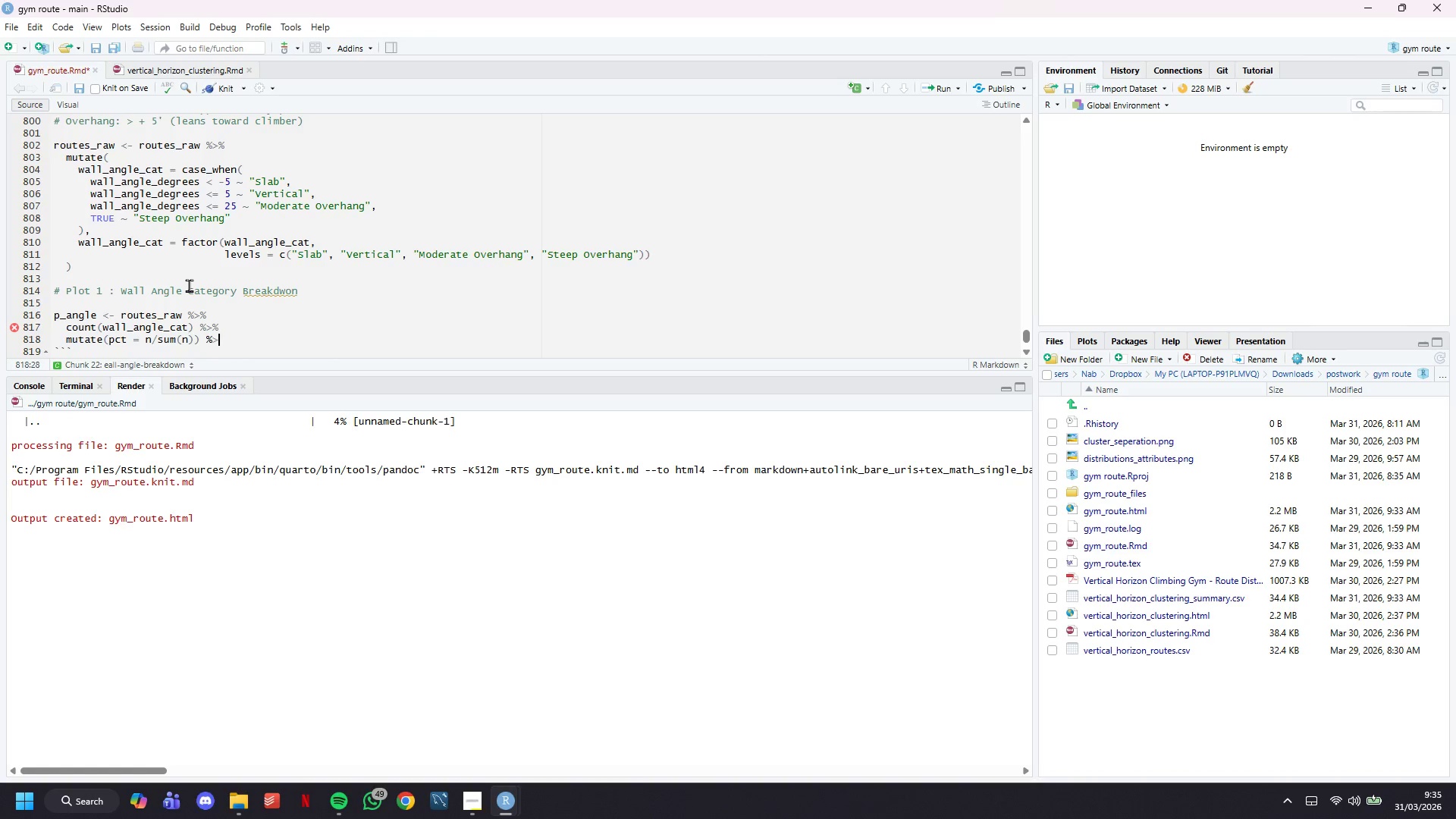 
key(Shift+Period)
 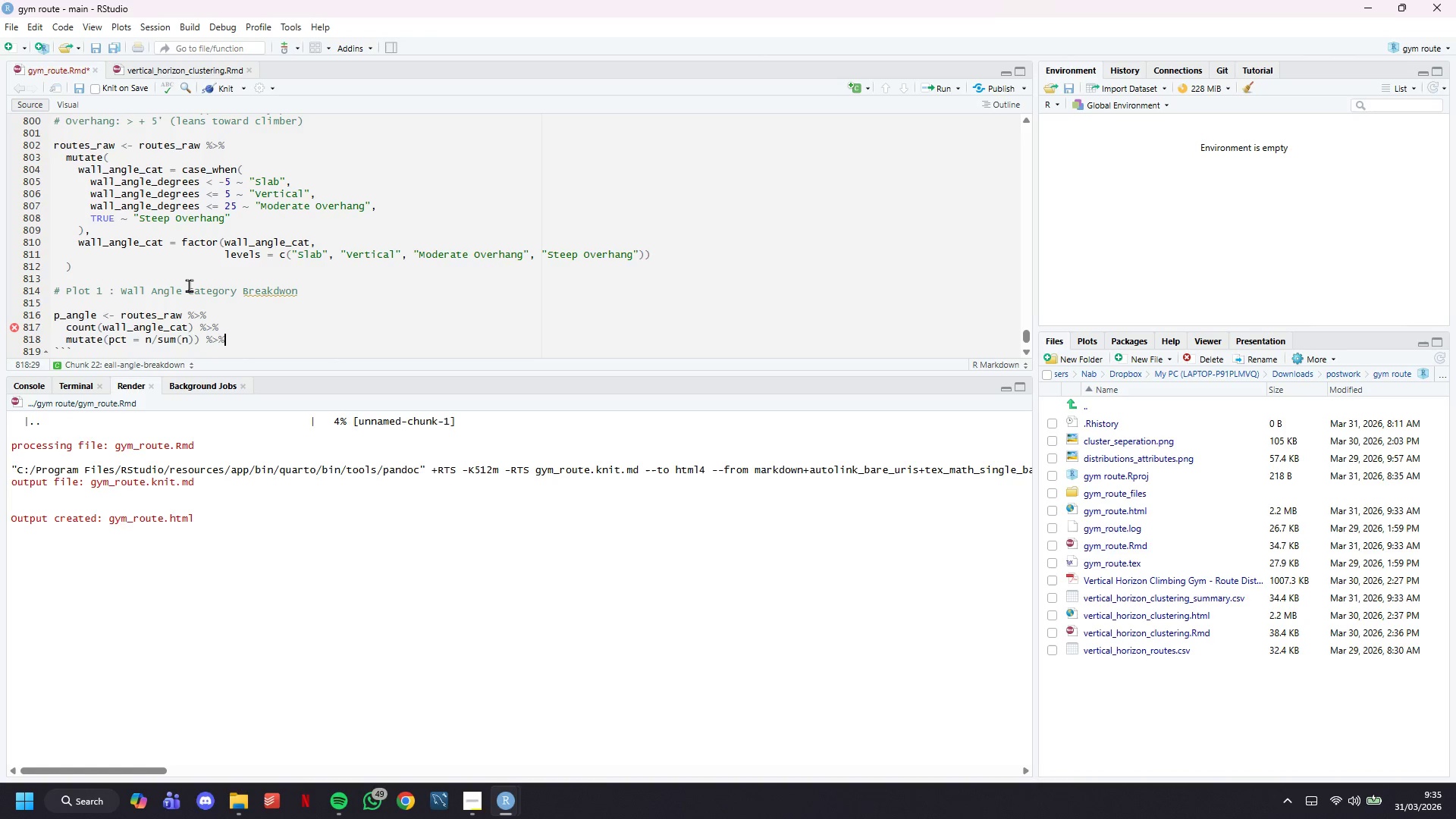 
key(Shift+5)
 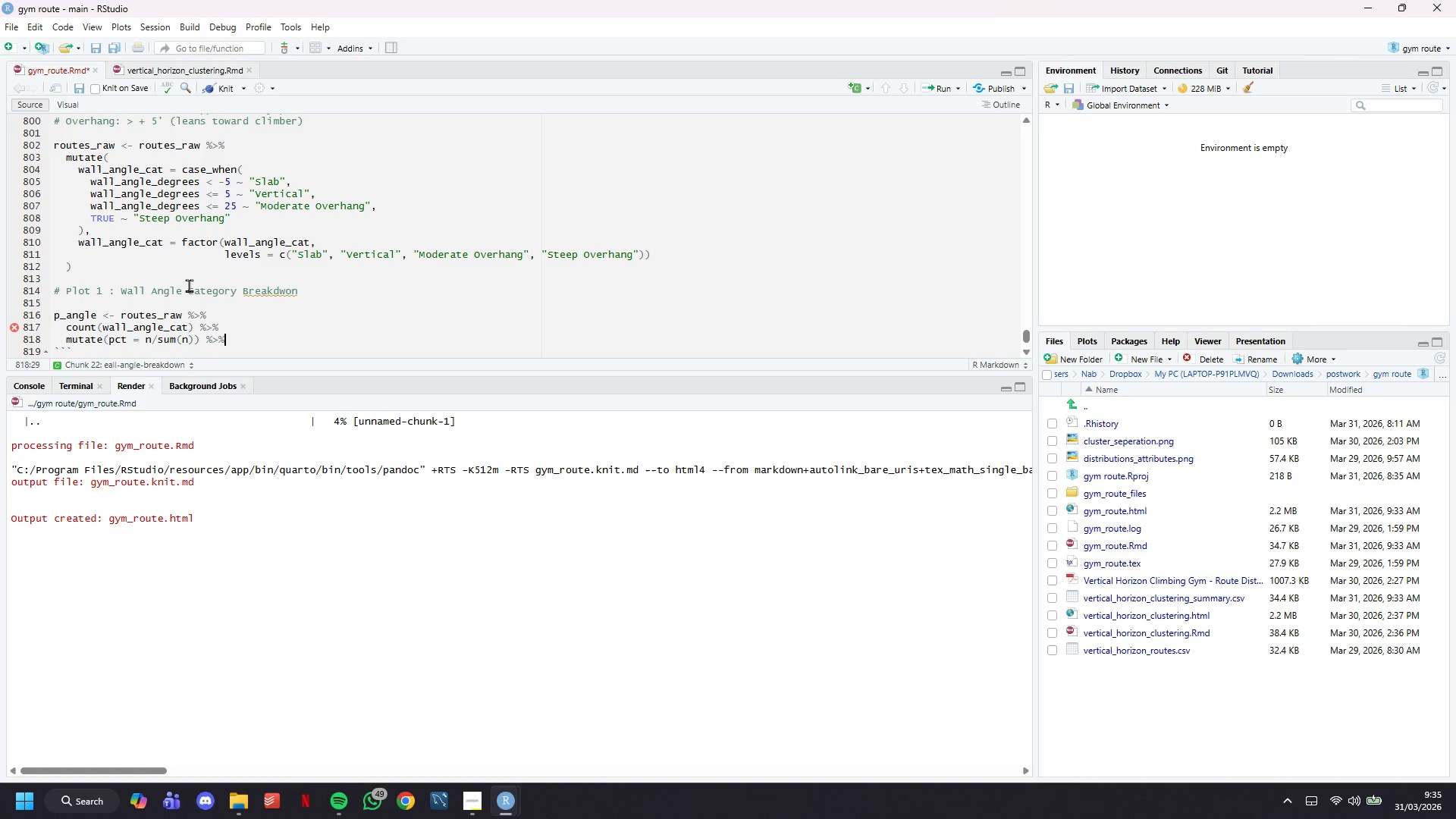 
key(Enter)
 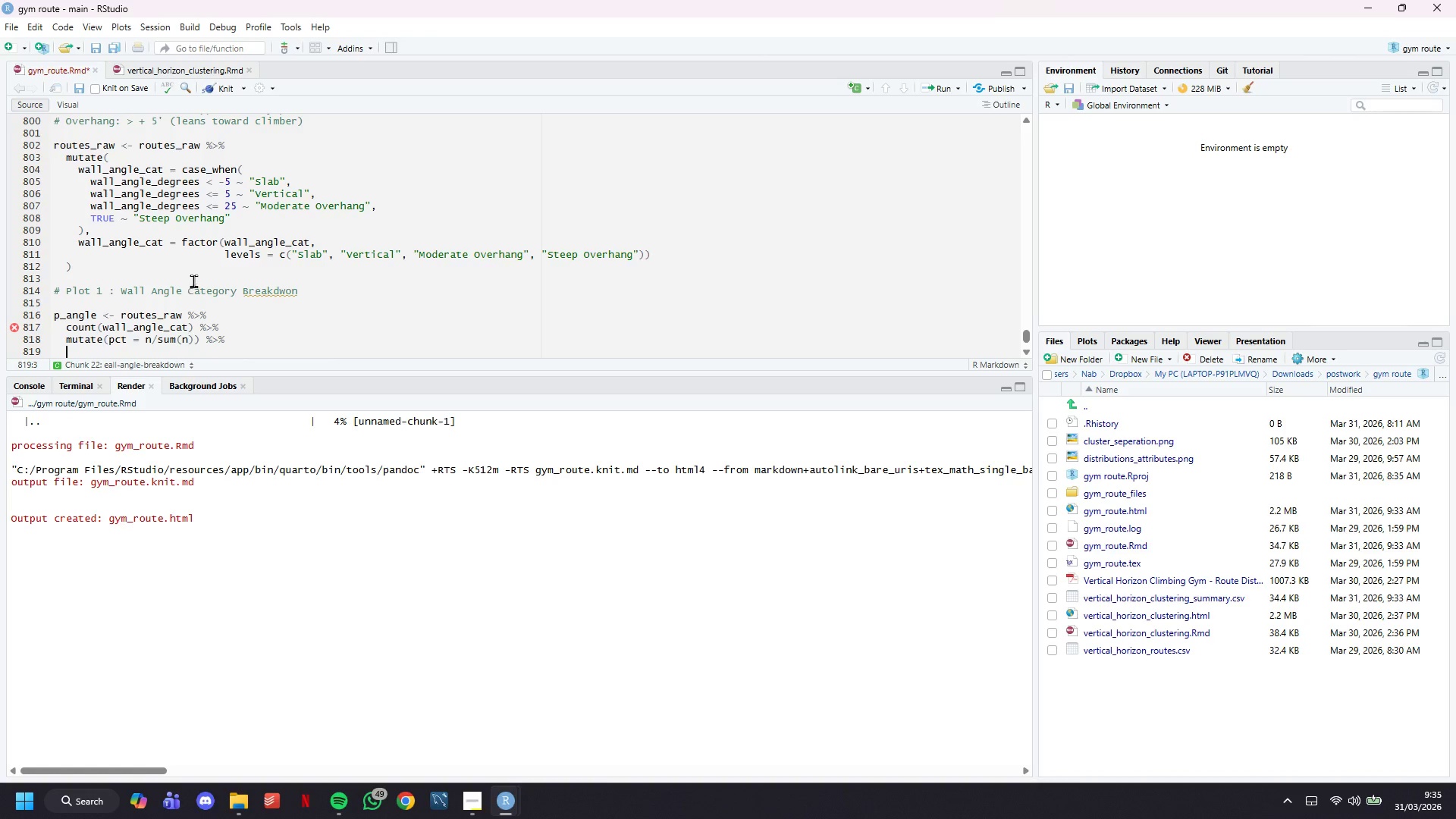 
scroll: coordinate [206, 264], scroll_direction: down, amount: 2.0
 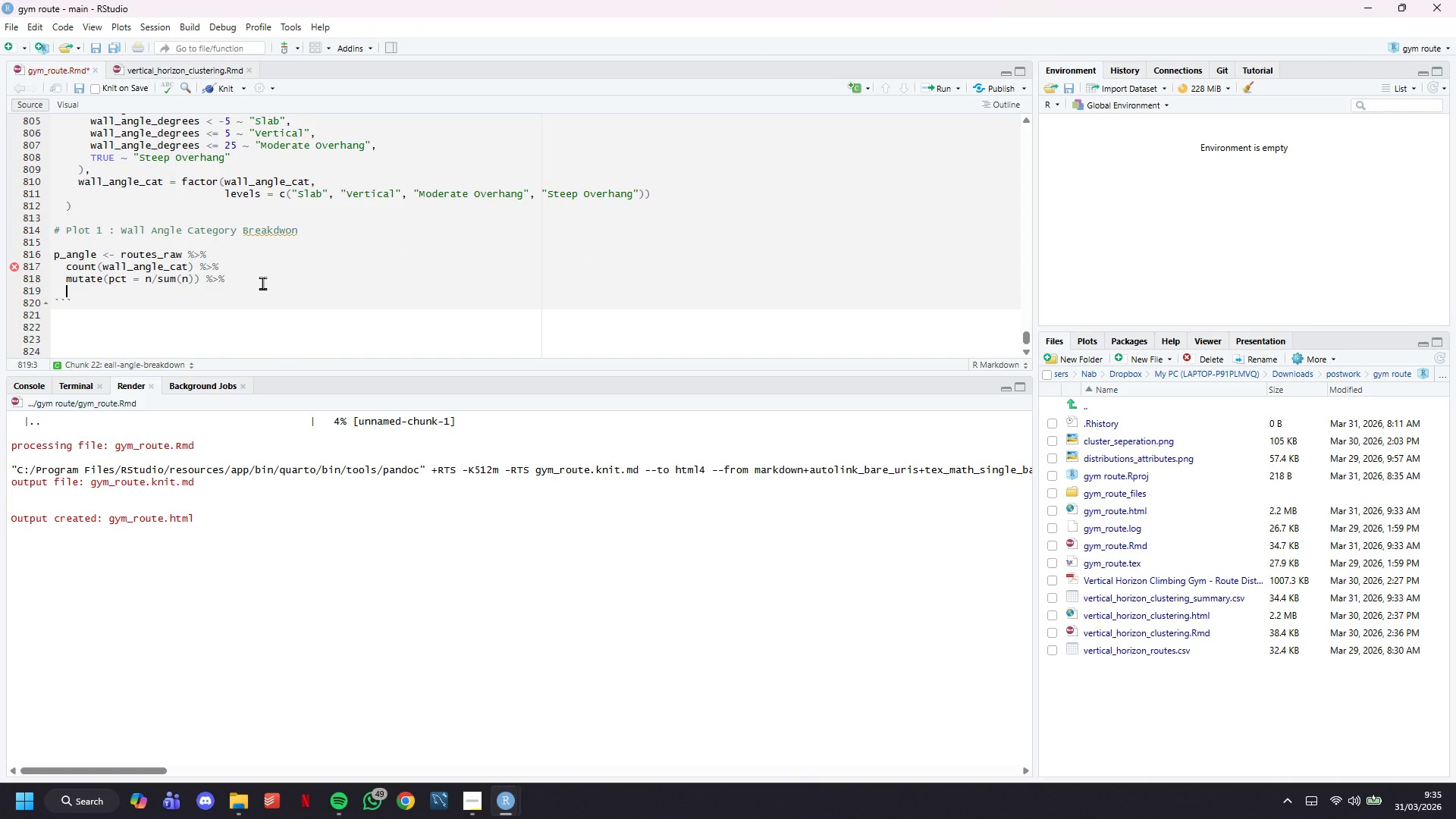 
type(ggplot(aes(x = wall_angle_cat, y = n, fill = wall_angle_cat)
 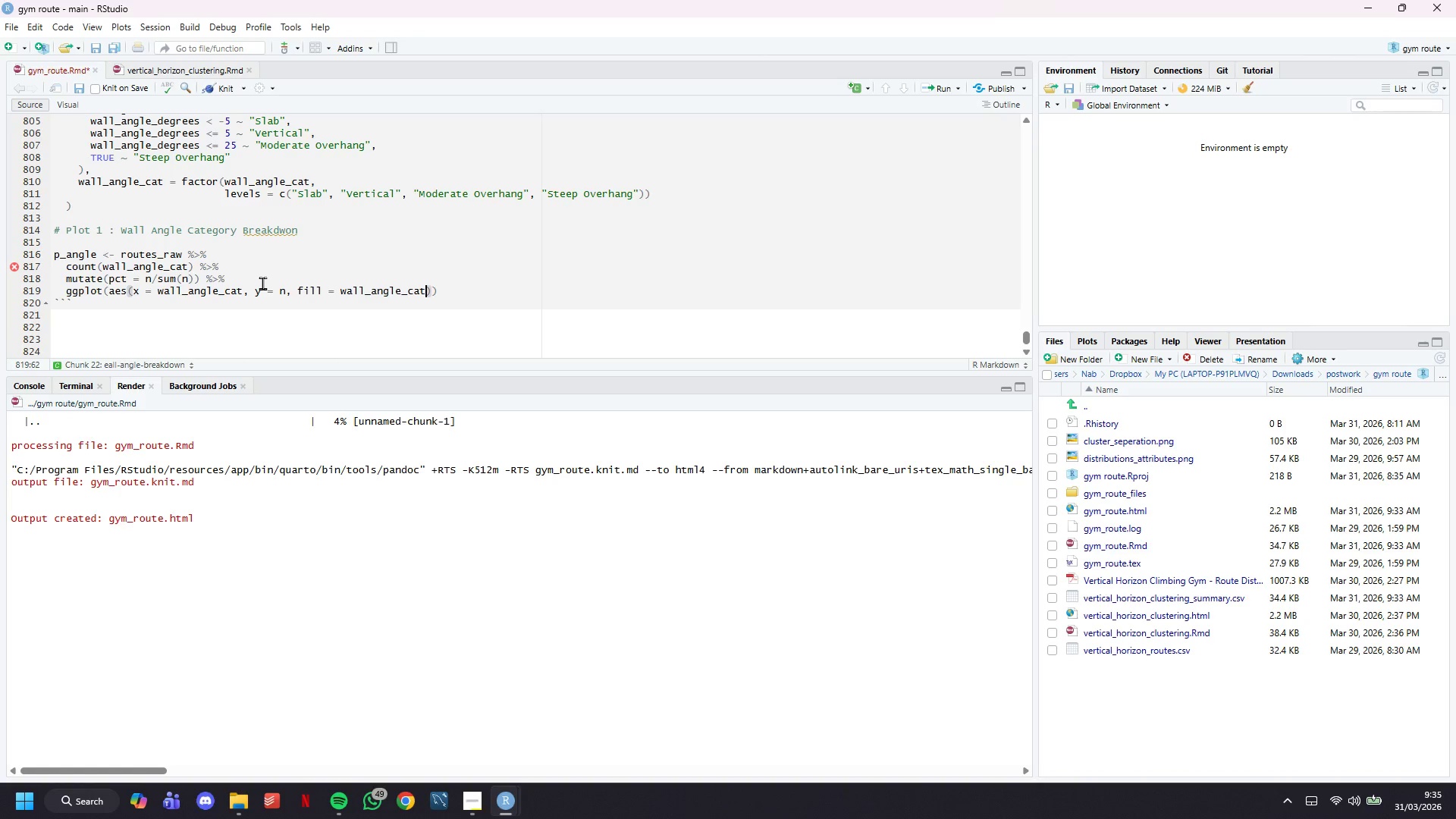 
key(ArrowRight)
 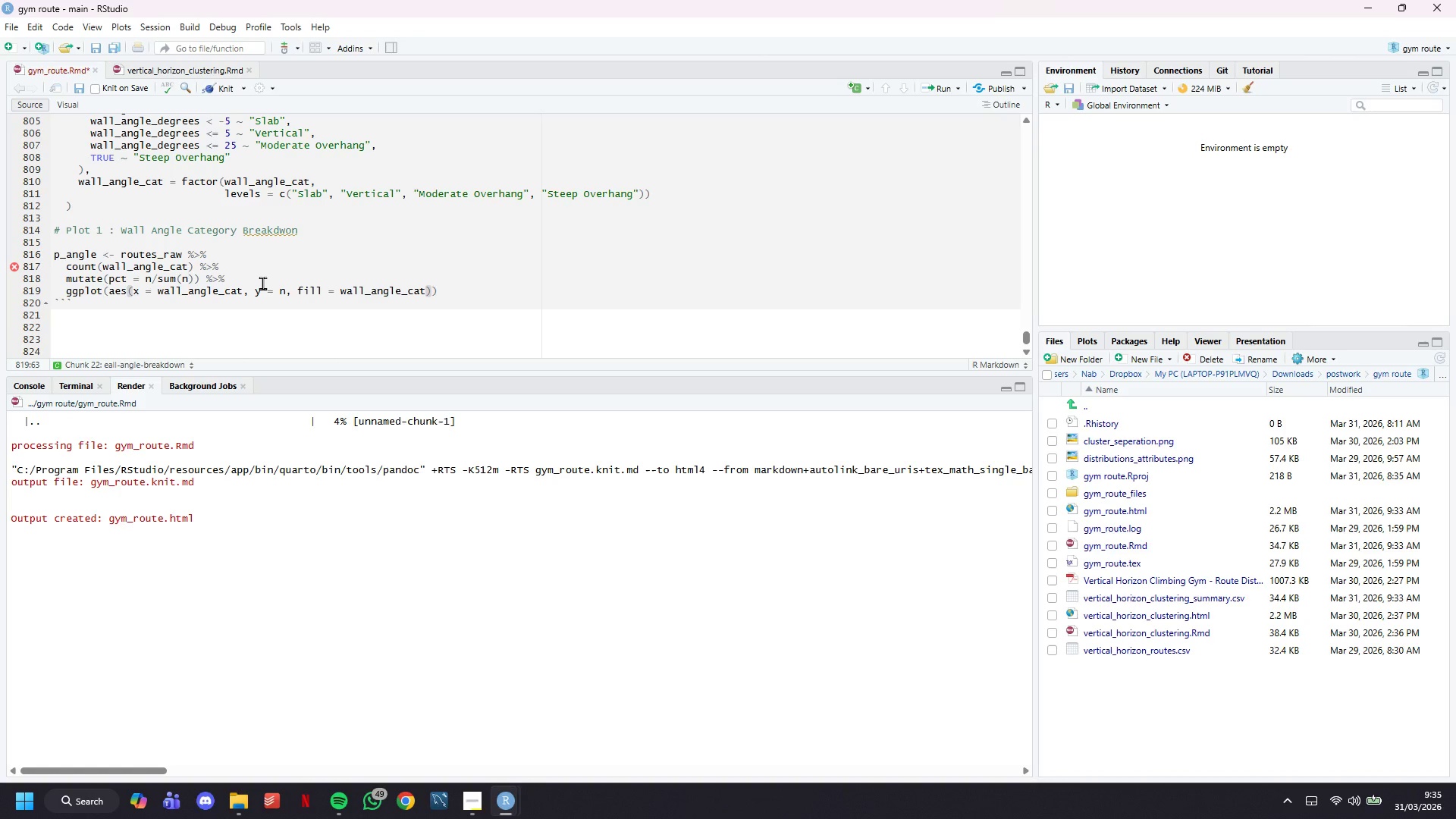 
key(ArrowRight)
 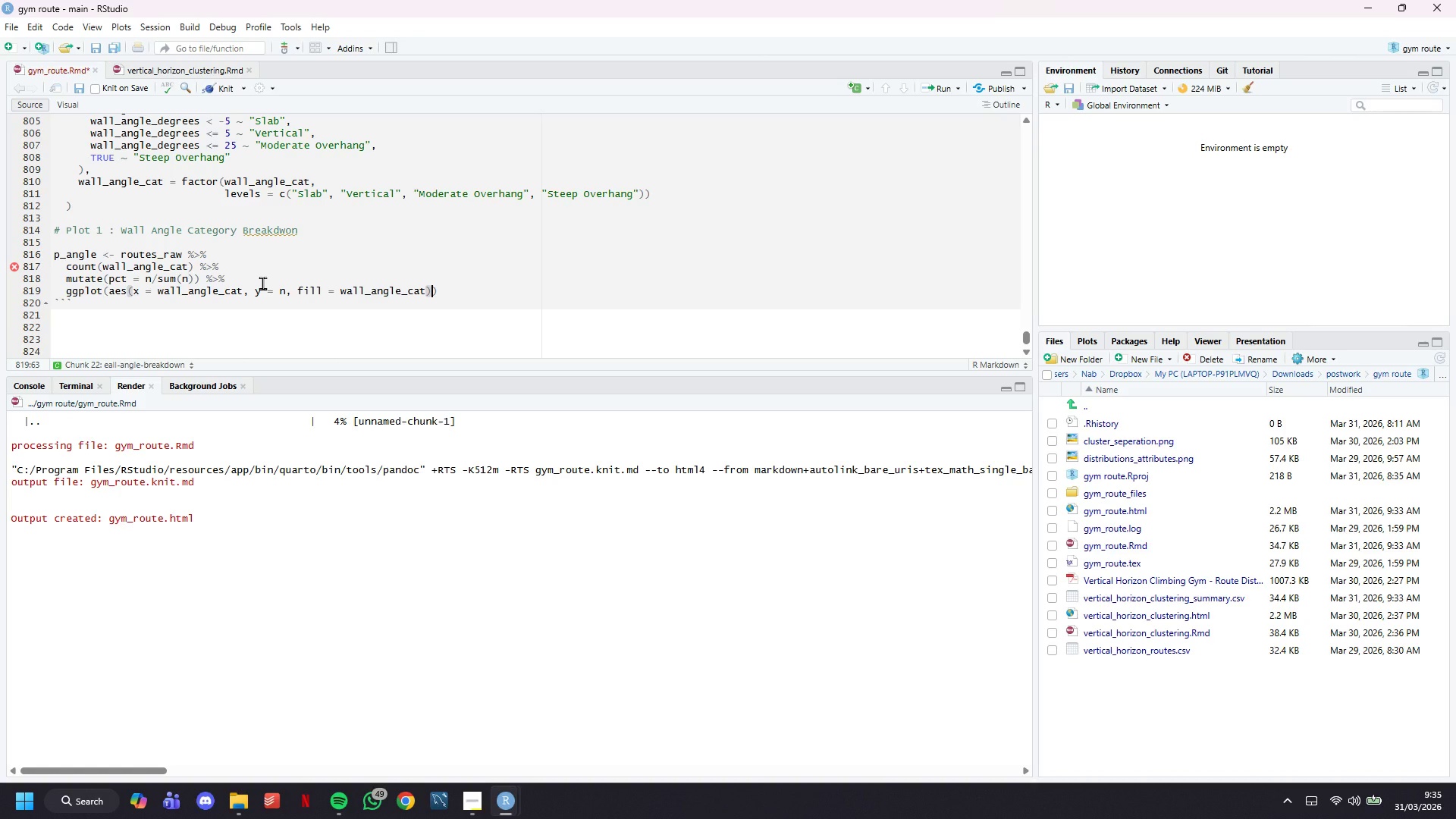 
key(Space)
 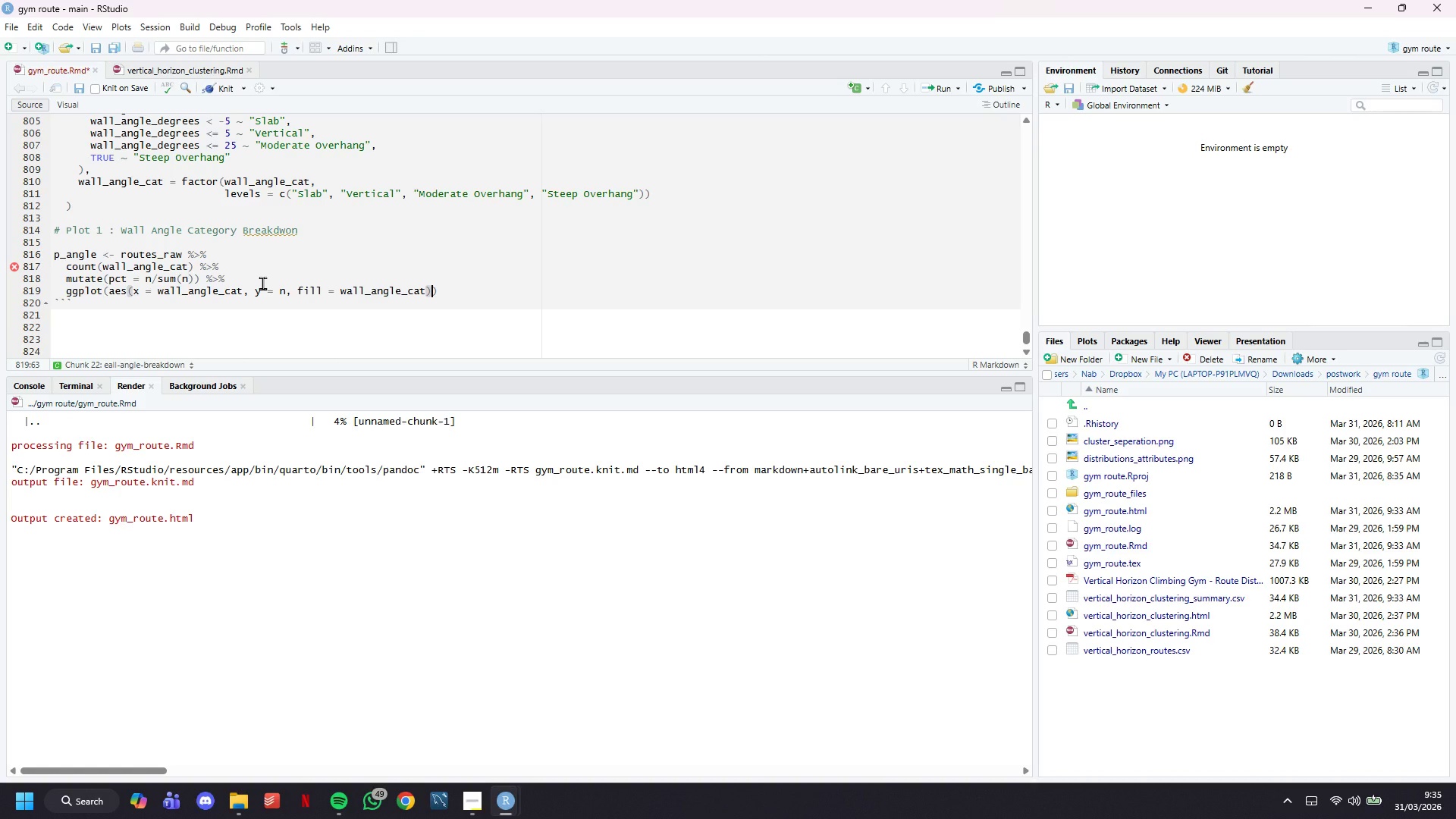 
key(Shift+ShiftLeft)
 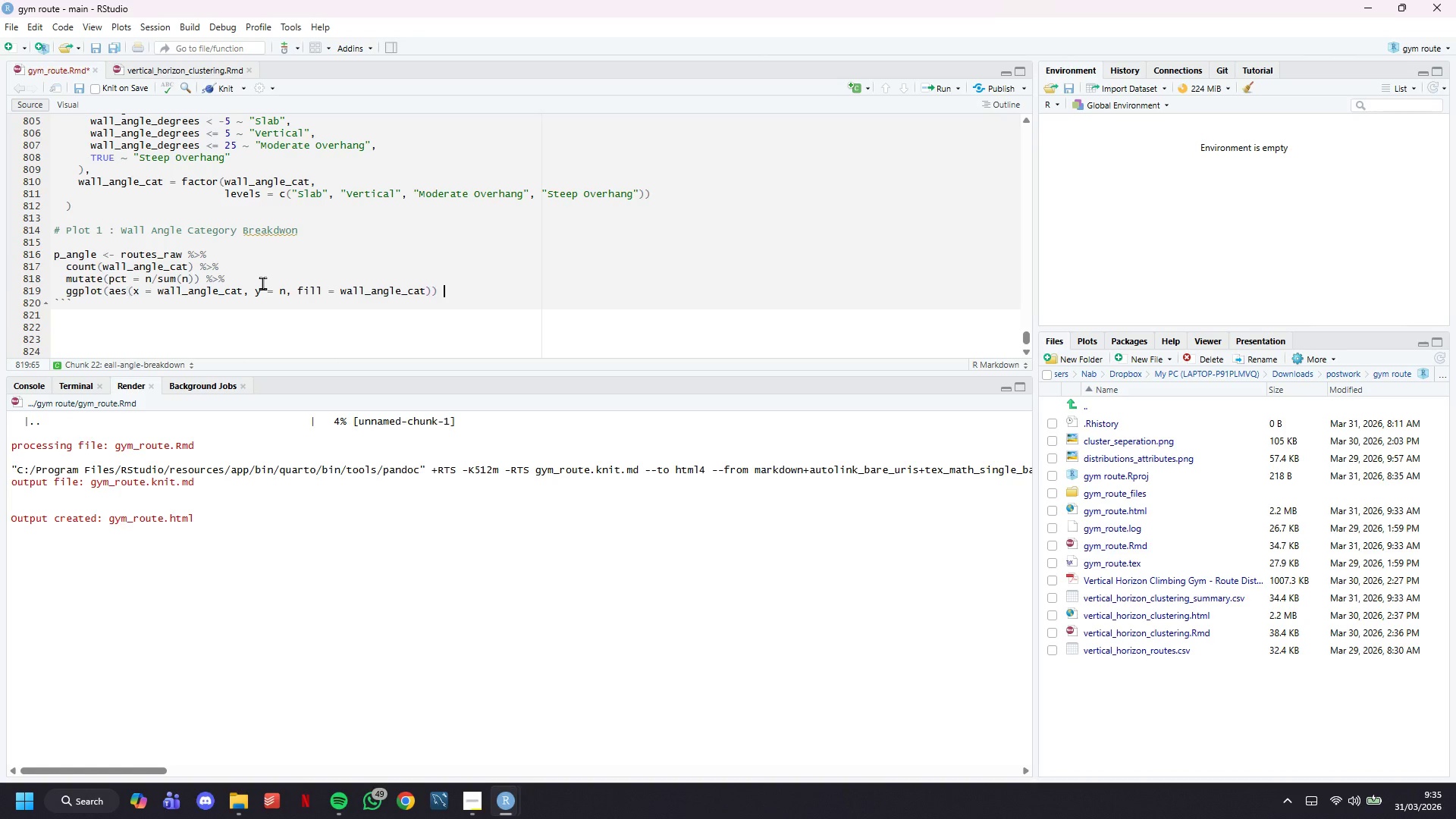 
key(Shift+Equal)
 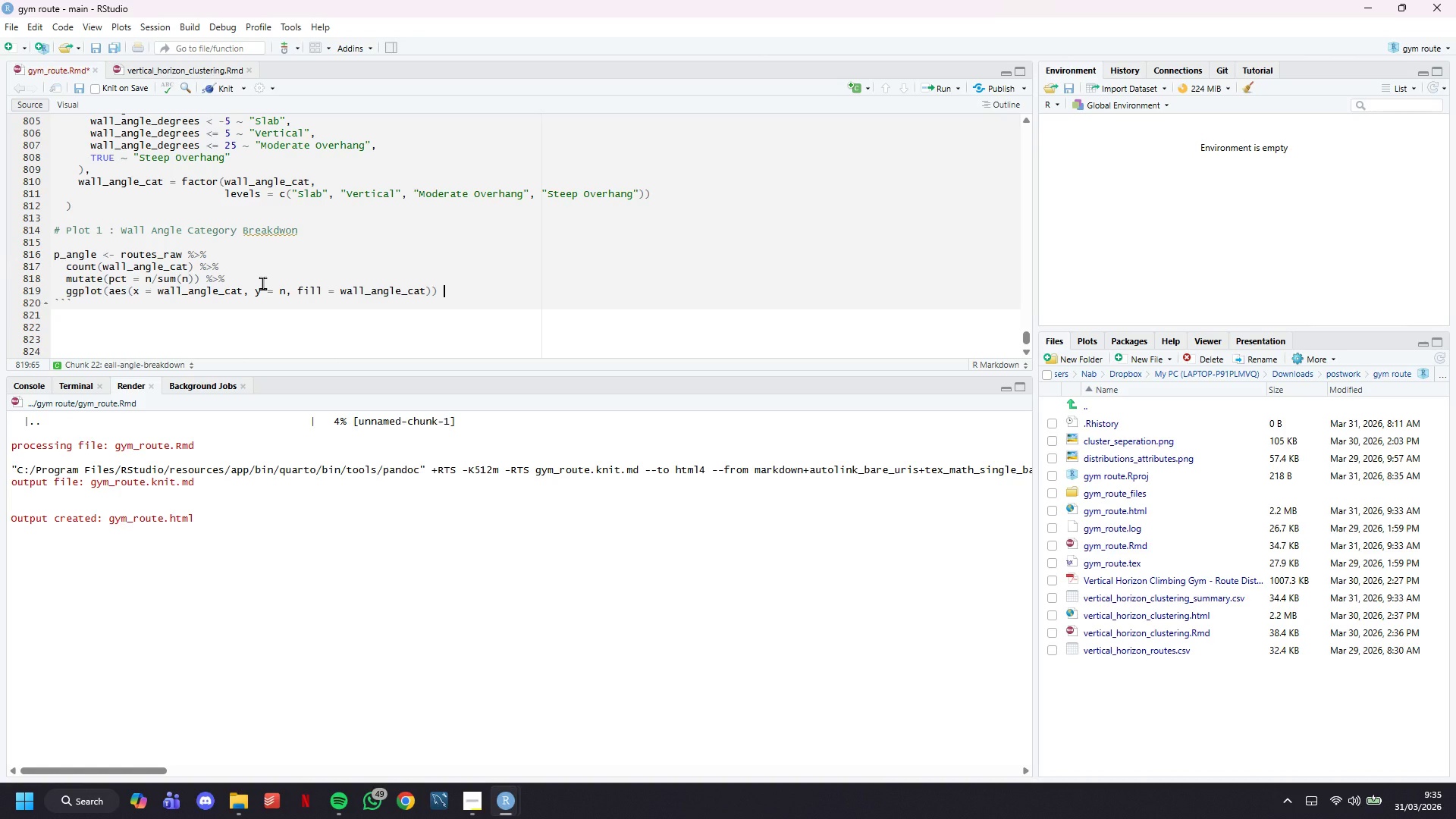 
key(Enter)
 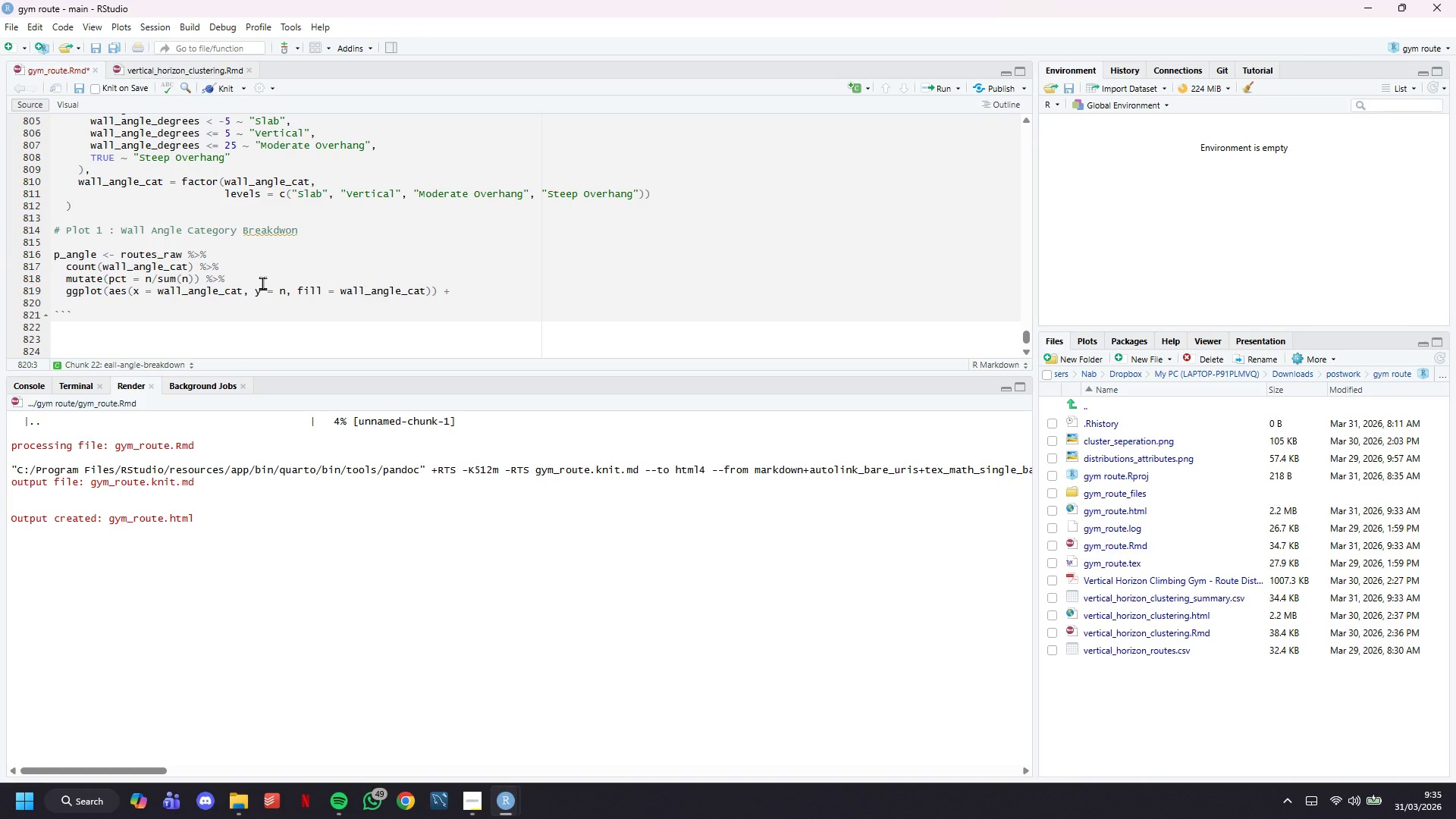 
type(geom_o)
key(Backspace)
type(col))
key(Backspace)
type((width = 0.65, color = "white)
 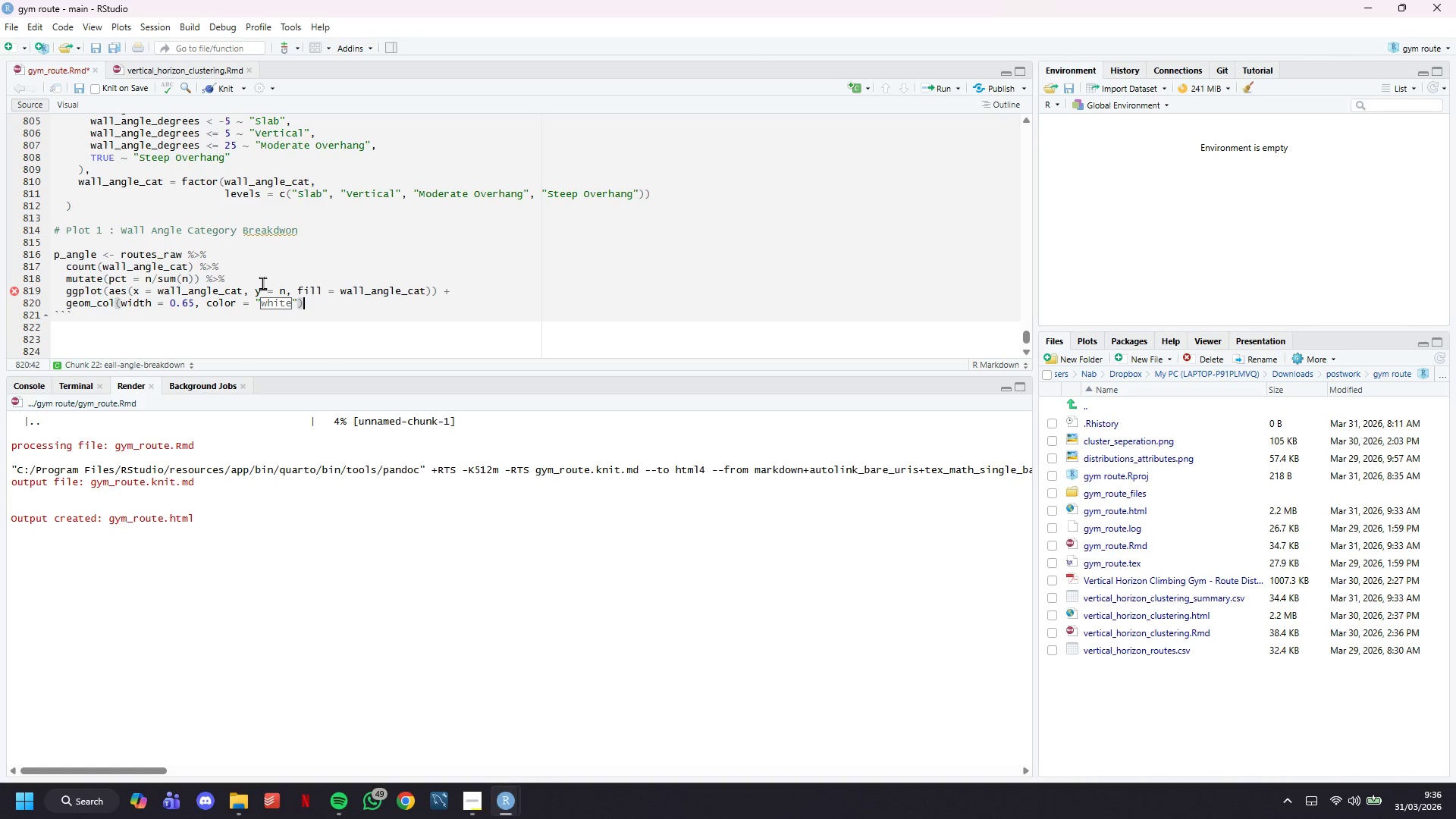 
 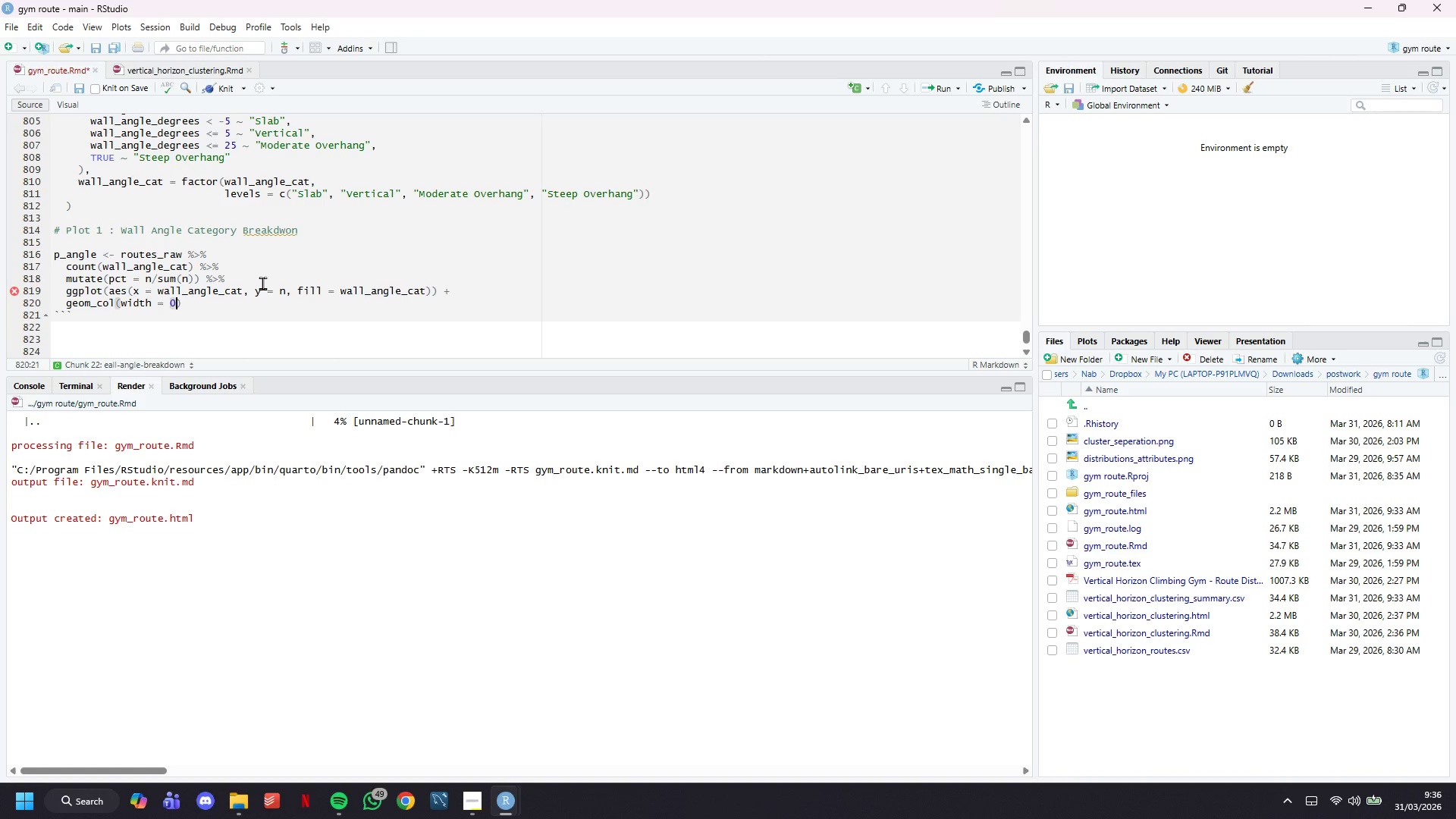 
key(ArrowRight)
 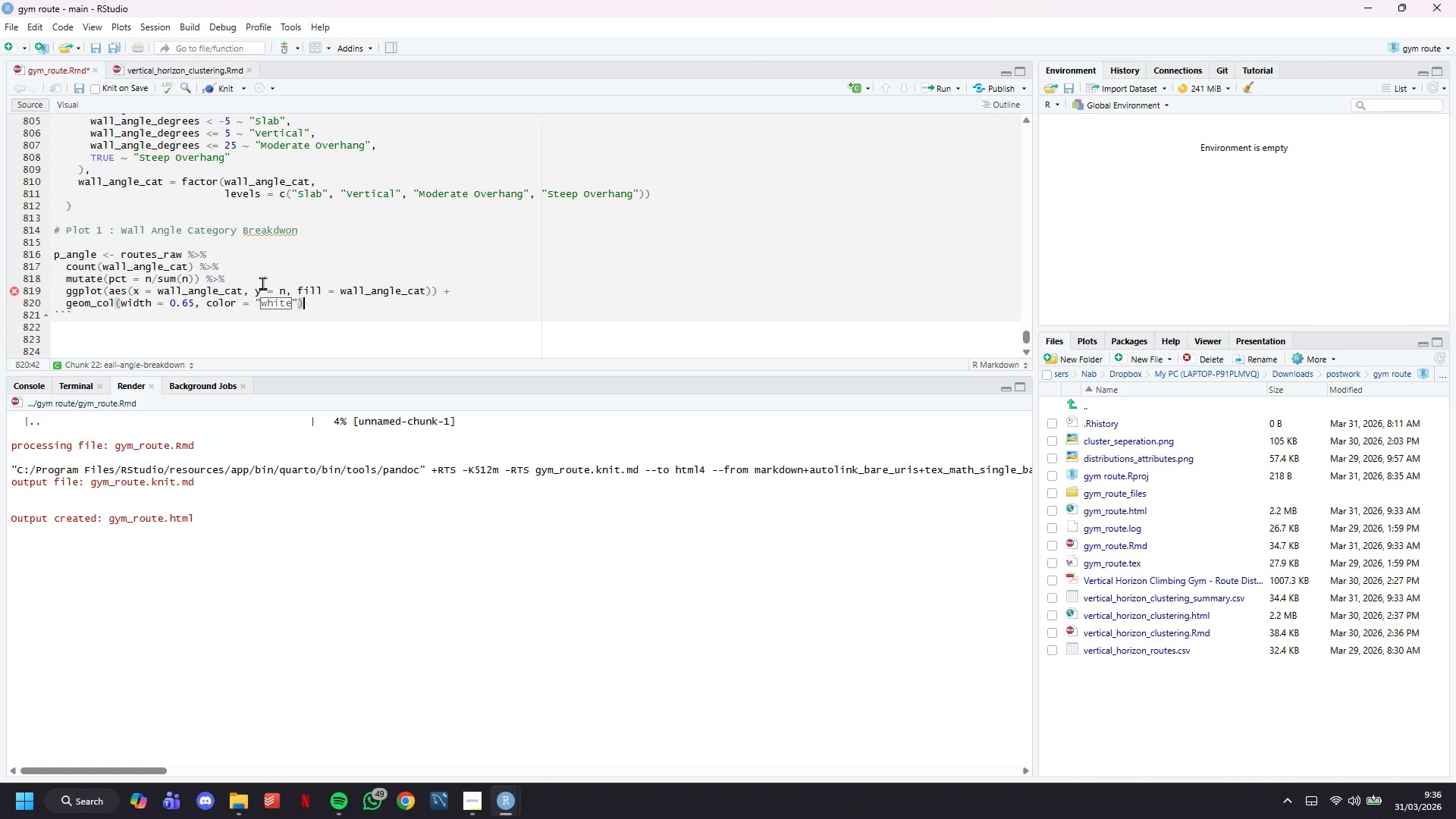 
key(ArrowRight)
 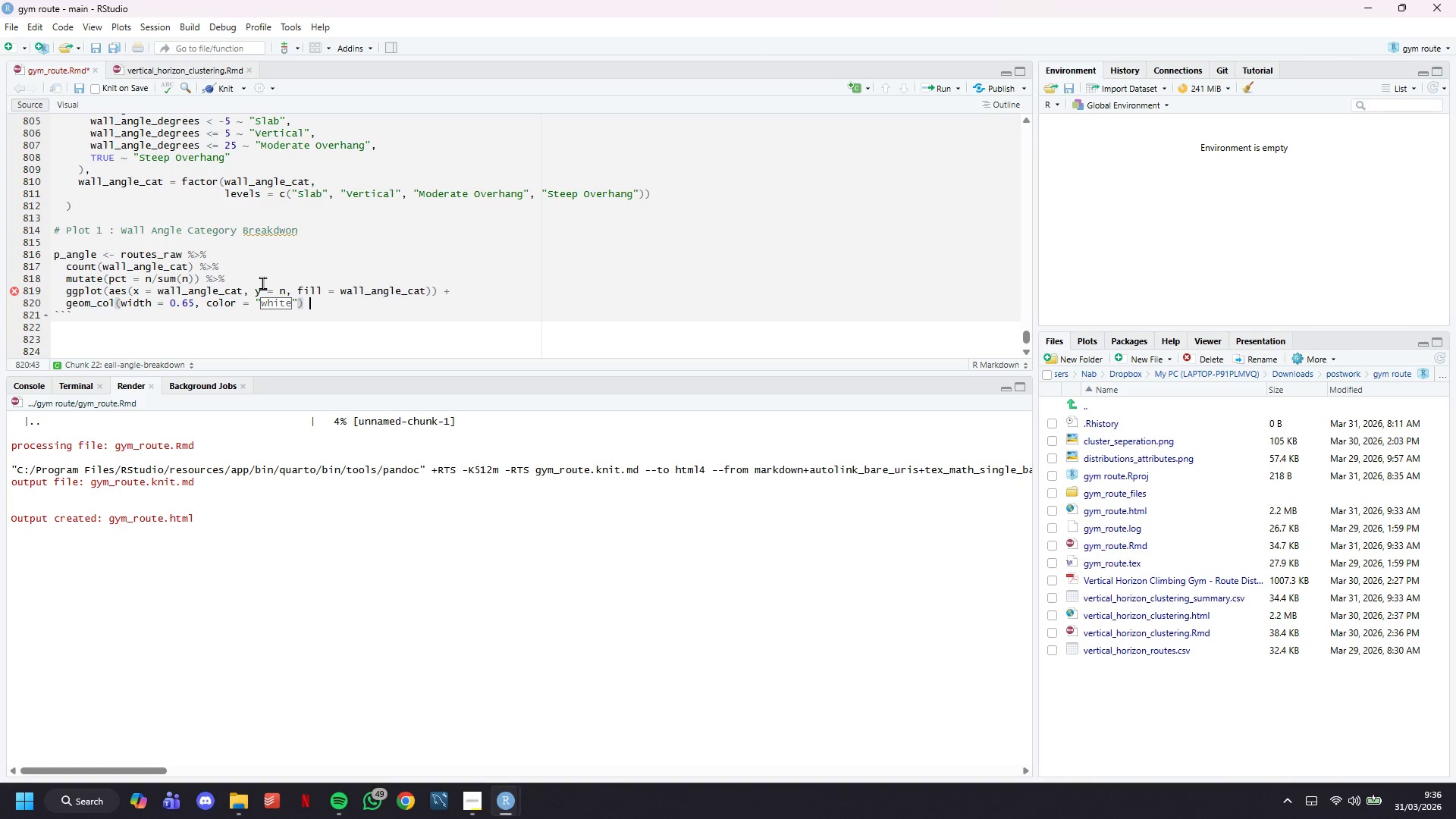 
key(Space)
 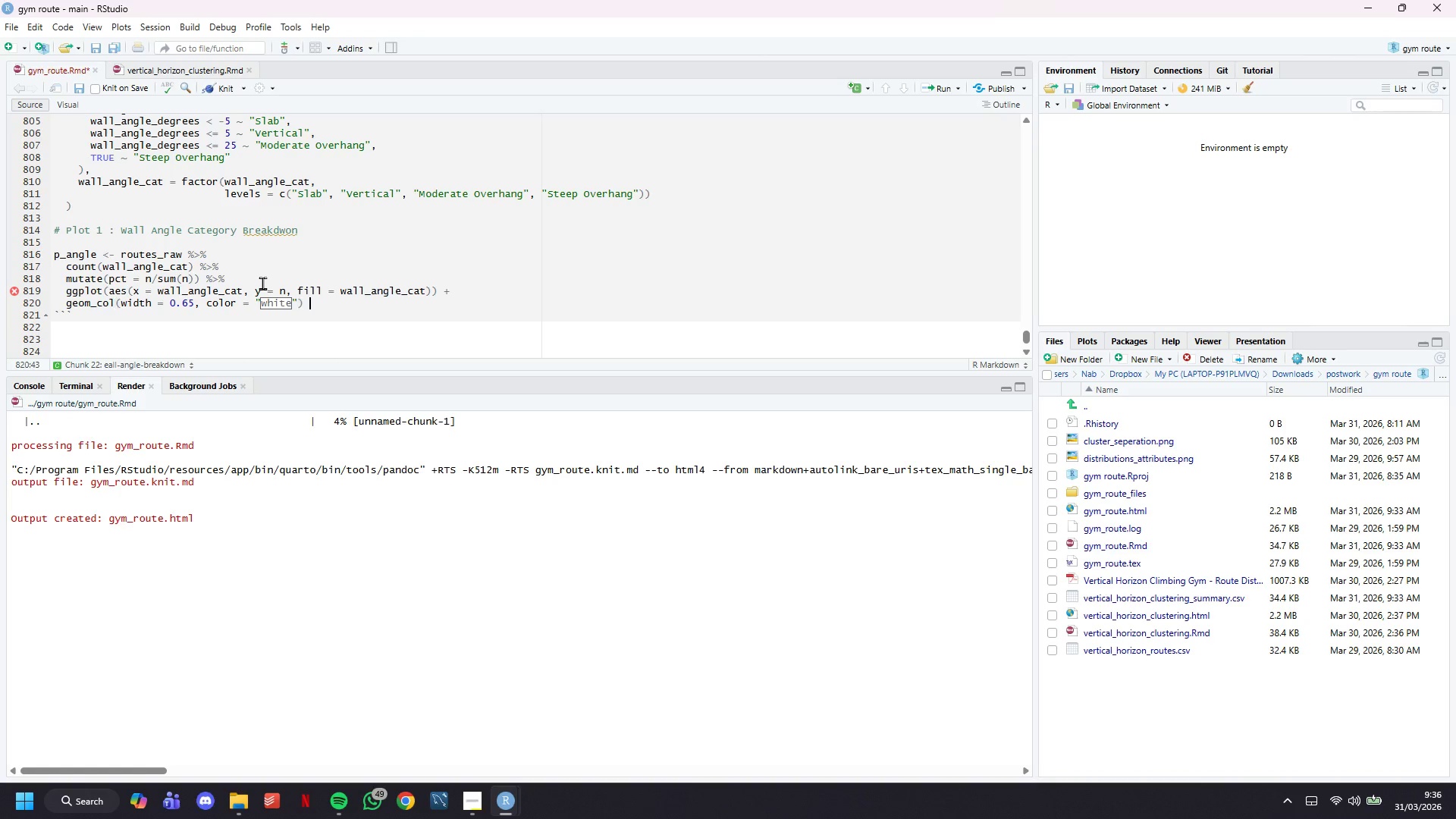 
key(Shift+ShiftLeft)
 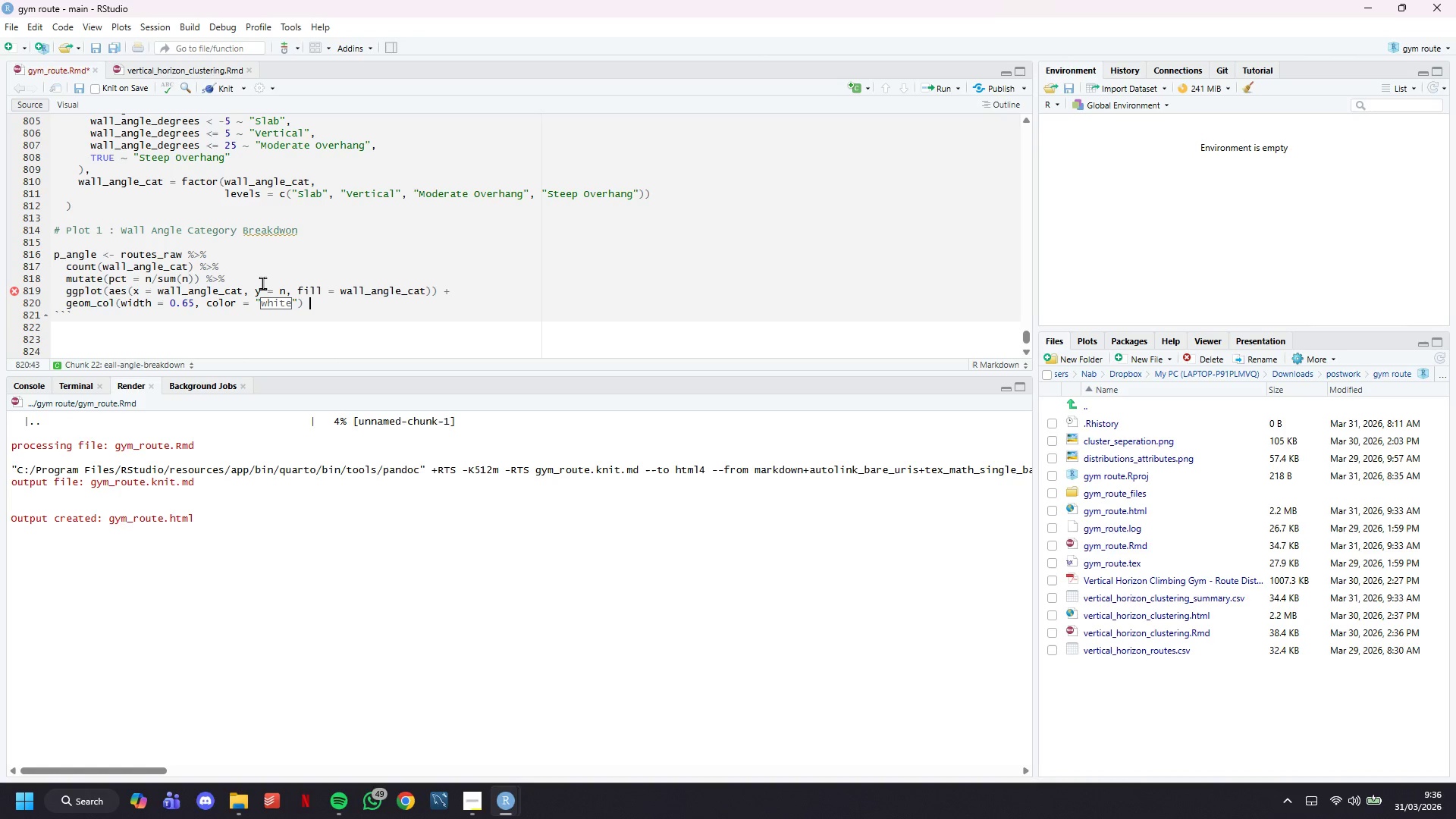 
key(Shift+Equal)
 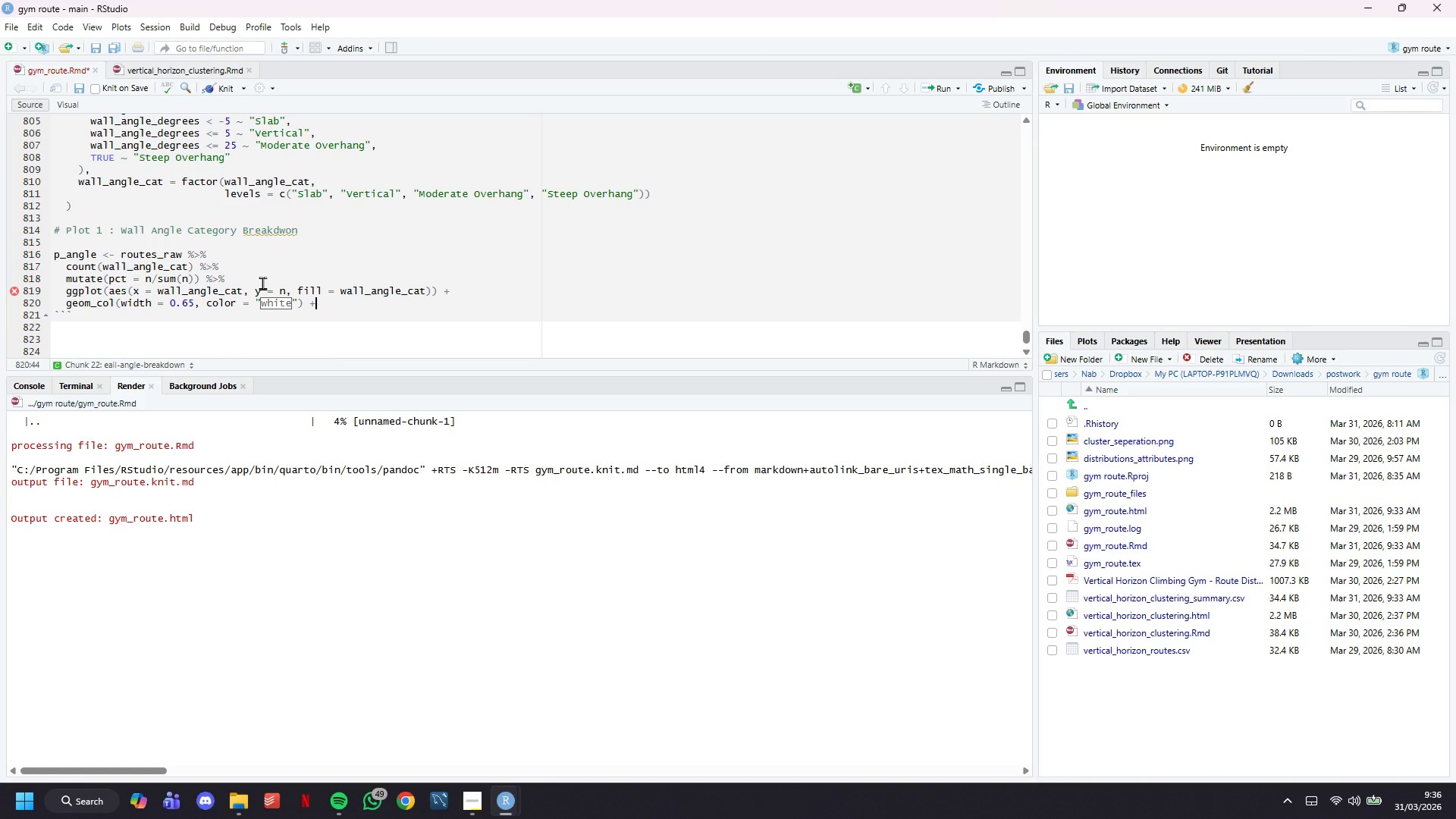 
key(Enter)
 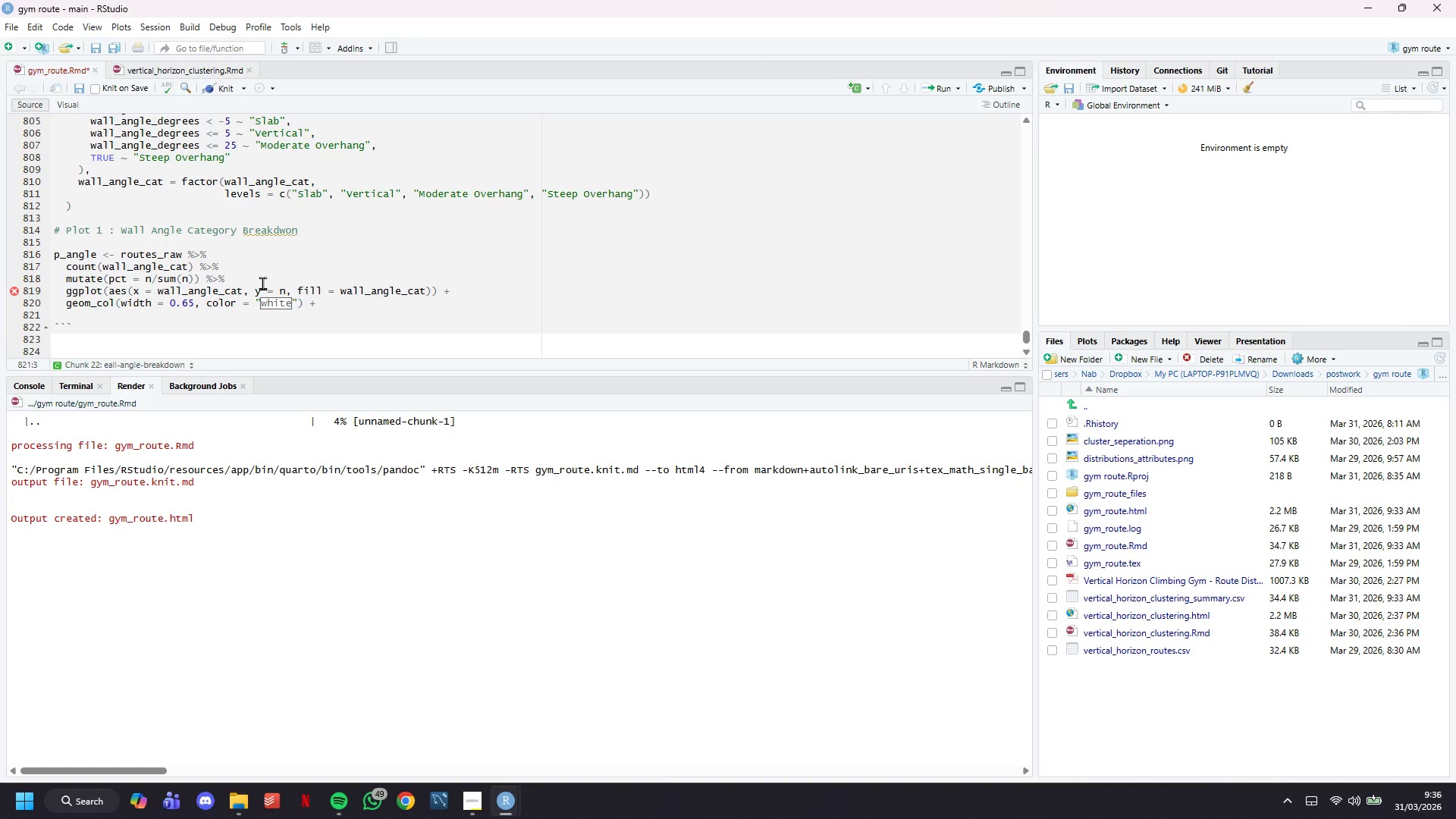 
type(geom_text(aes(label = sprintf("%d ())
 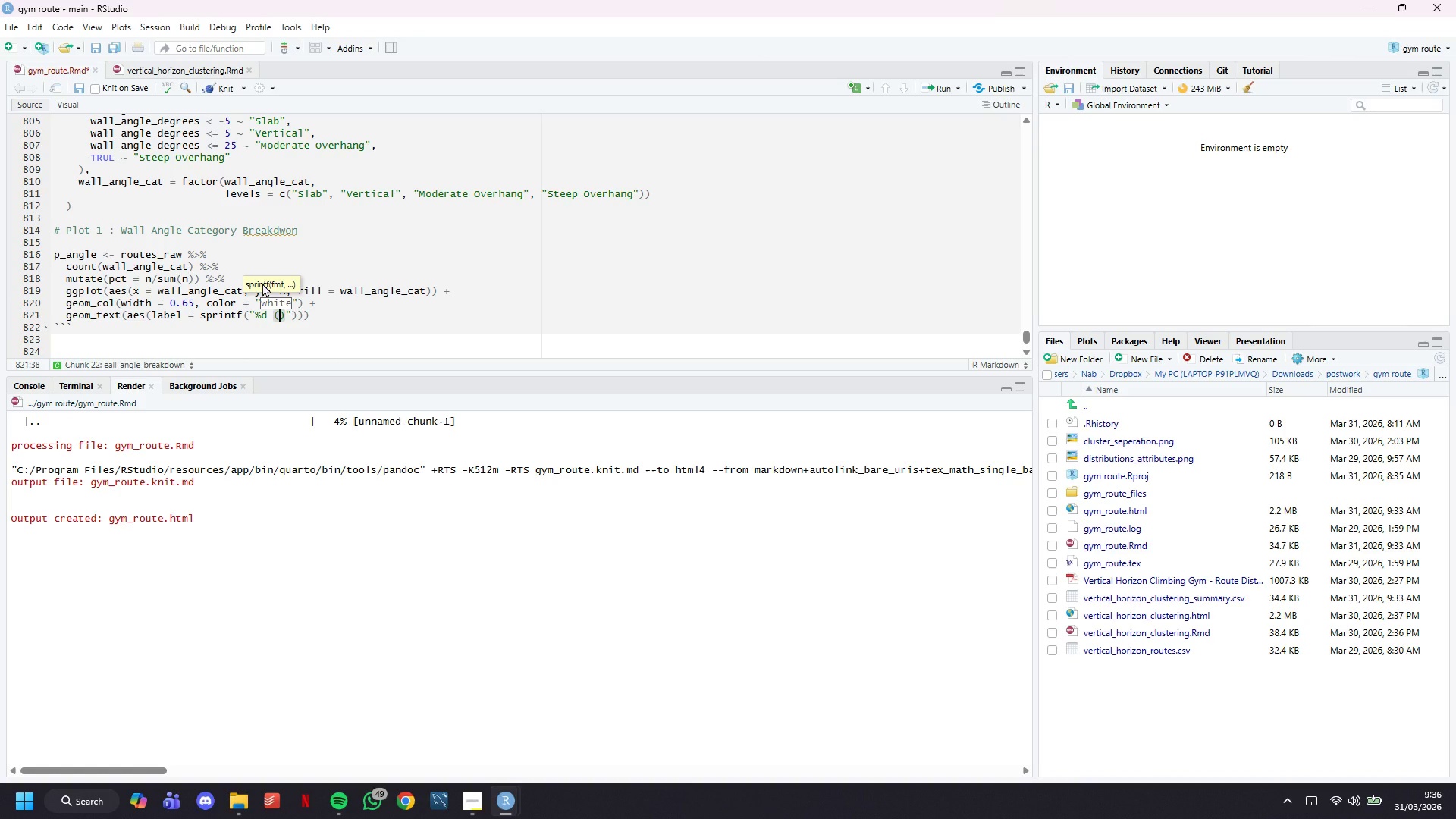 
 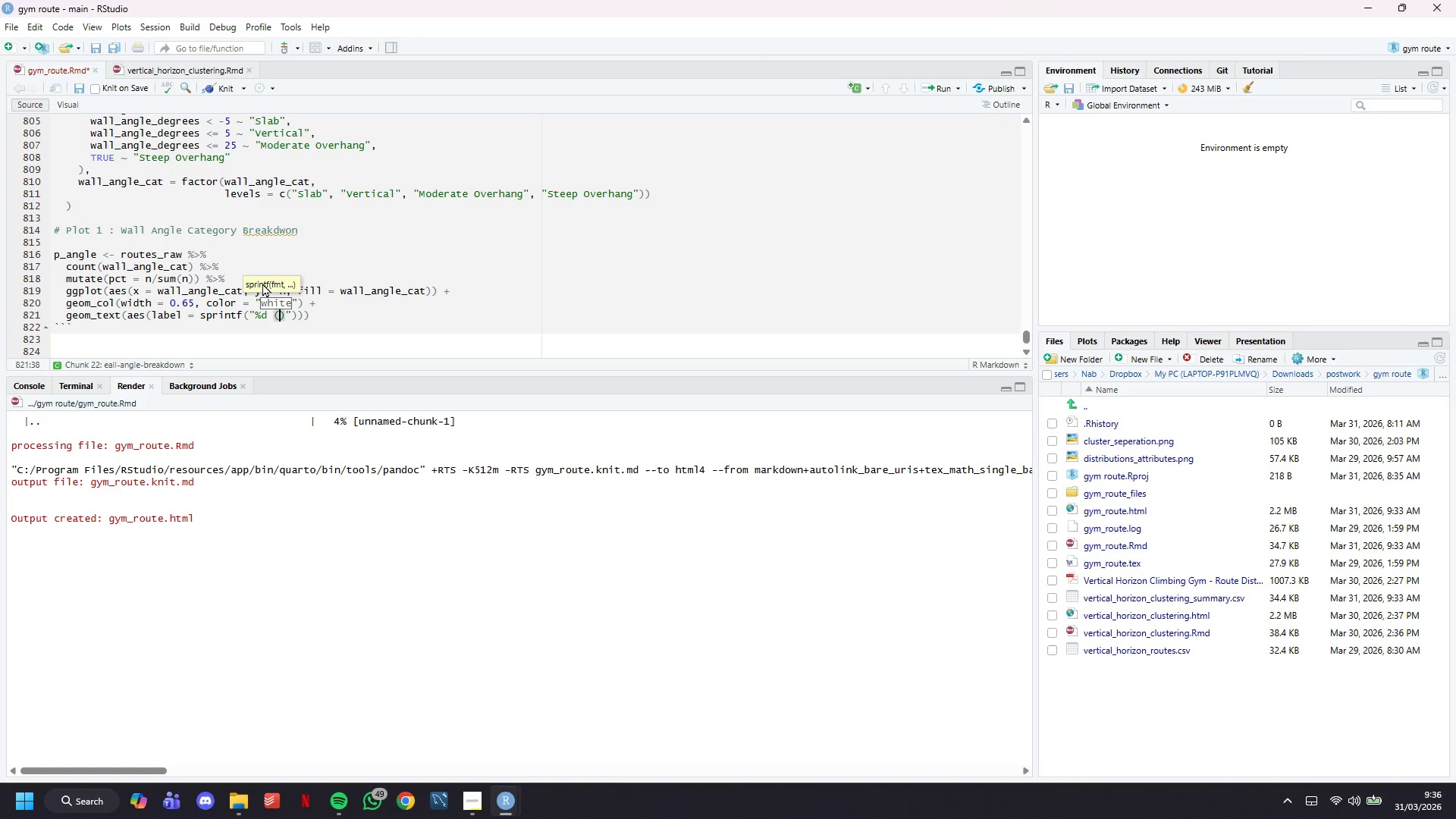 
key(ArrowLeft)
 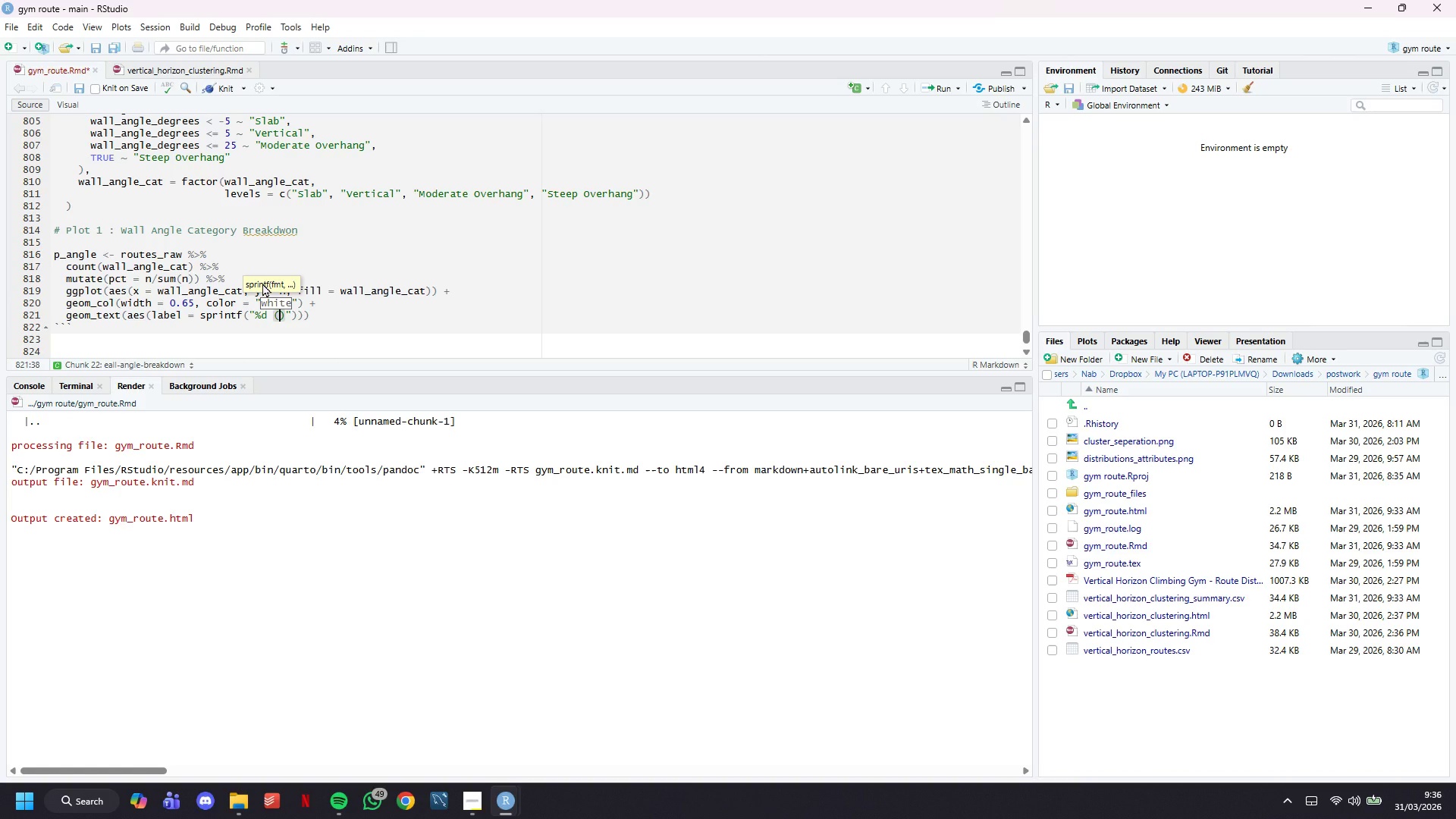 
type(%.0ff)
key(Backspace)
key(Backspace)
type(f%%)
 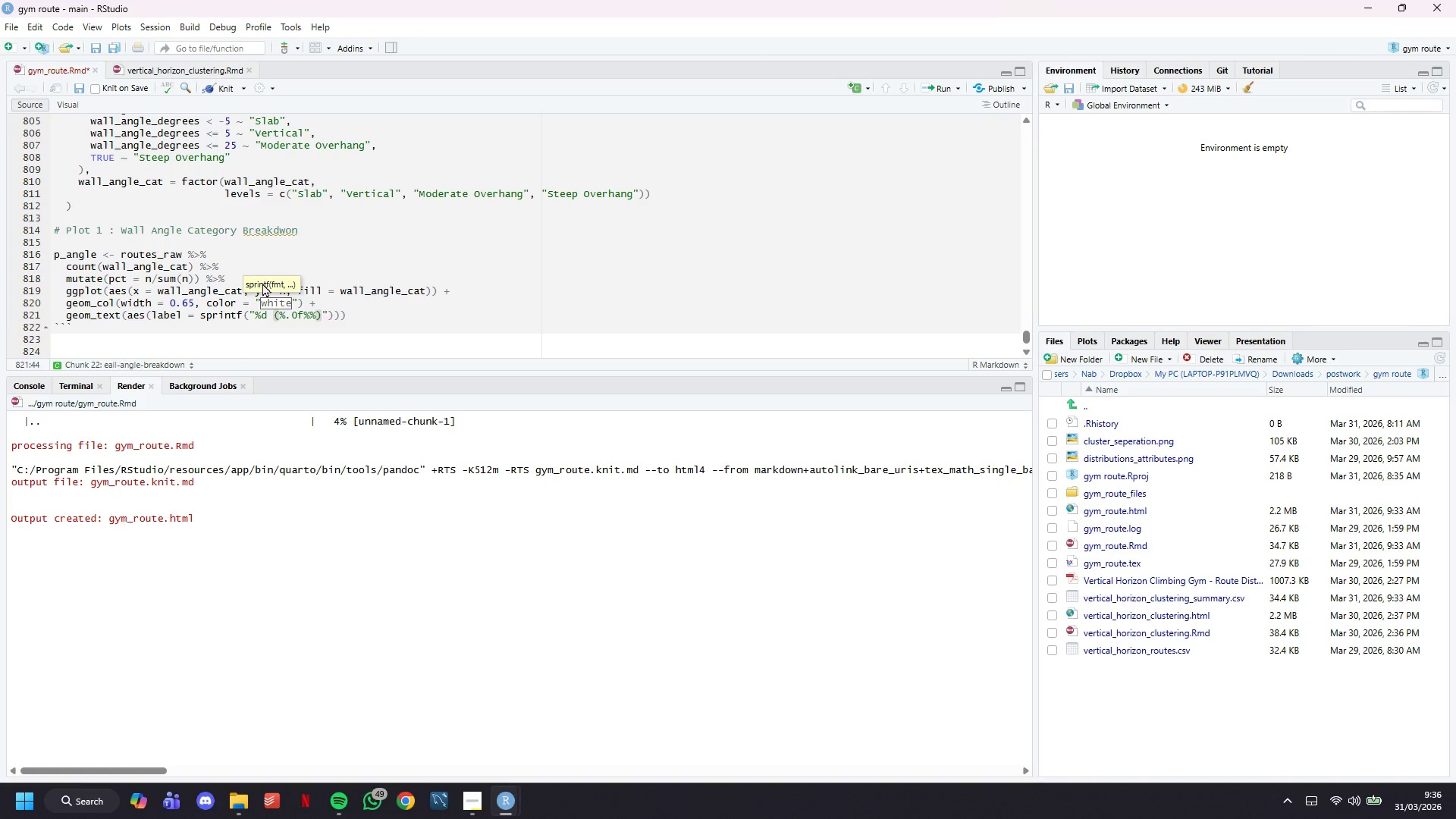 
wait(18.83)
 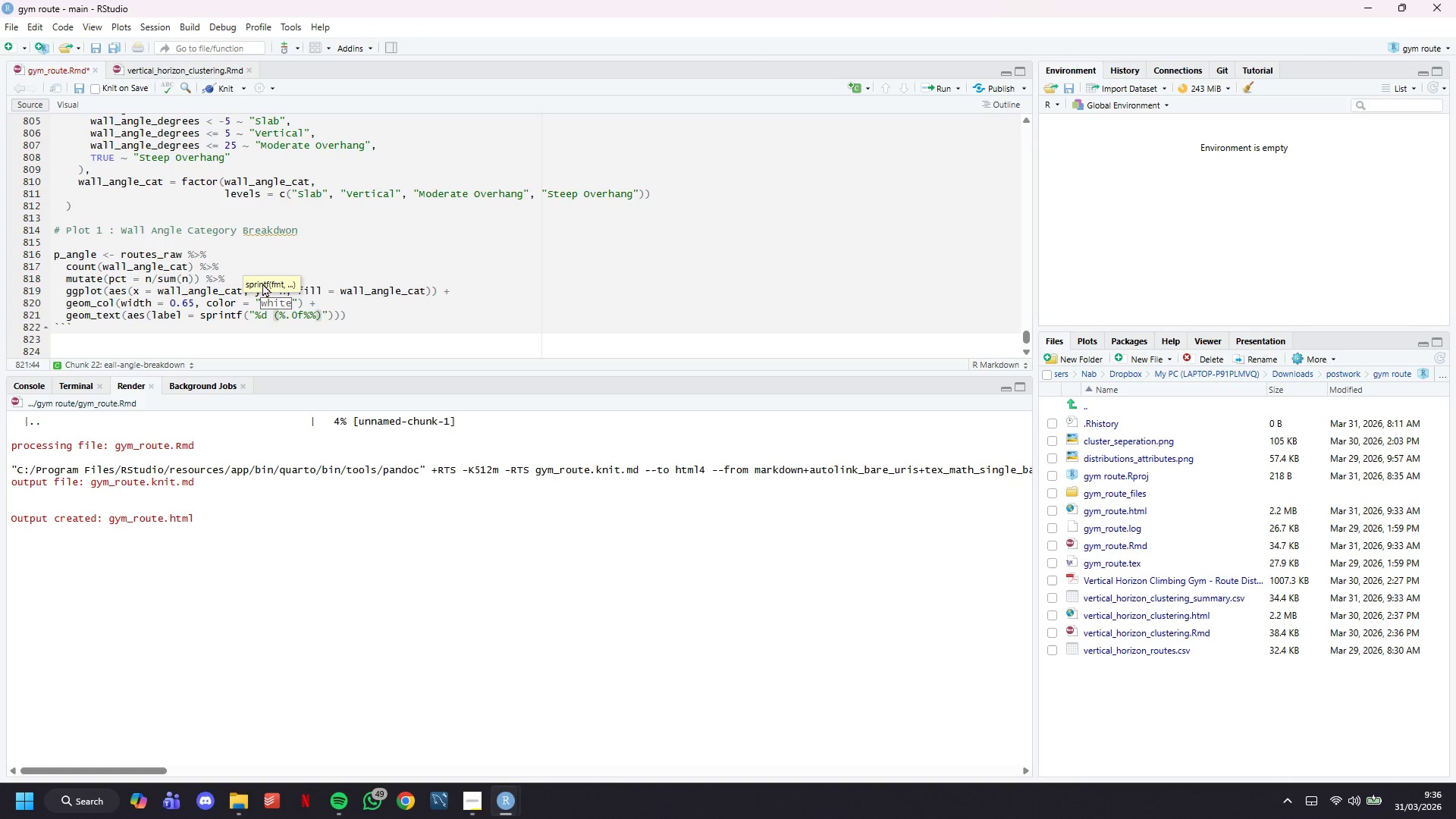 
left_click([345, 755])
 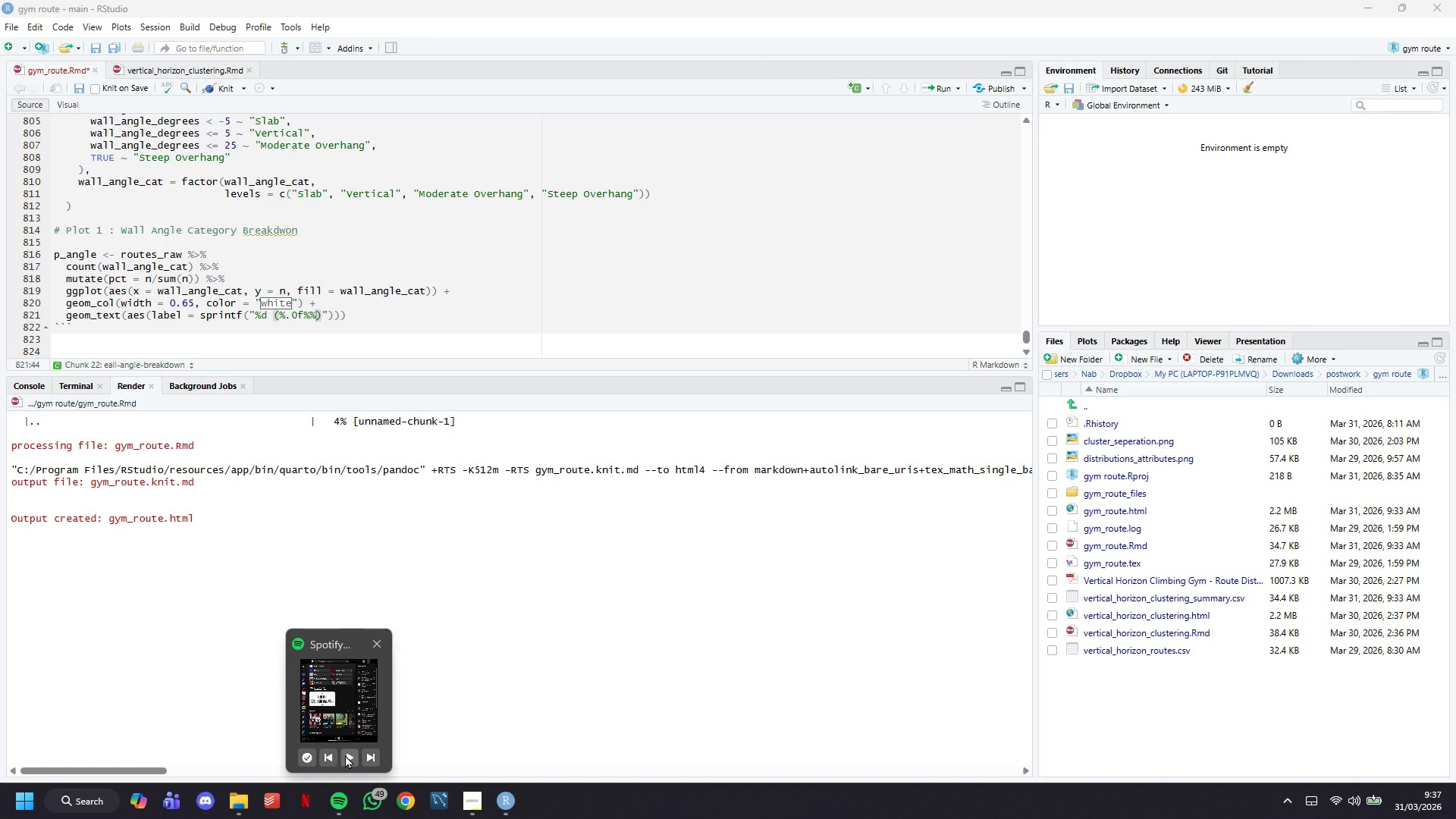 
wait(21.31)
 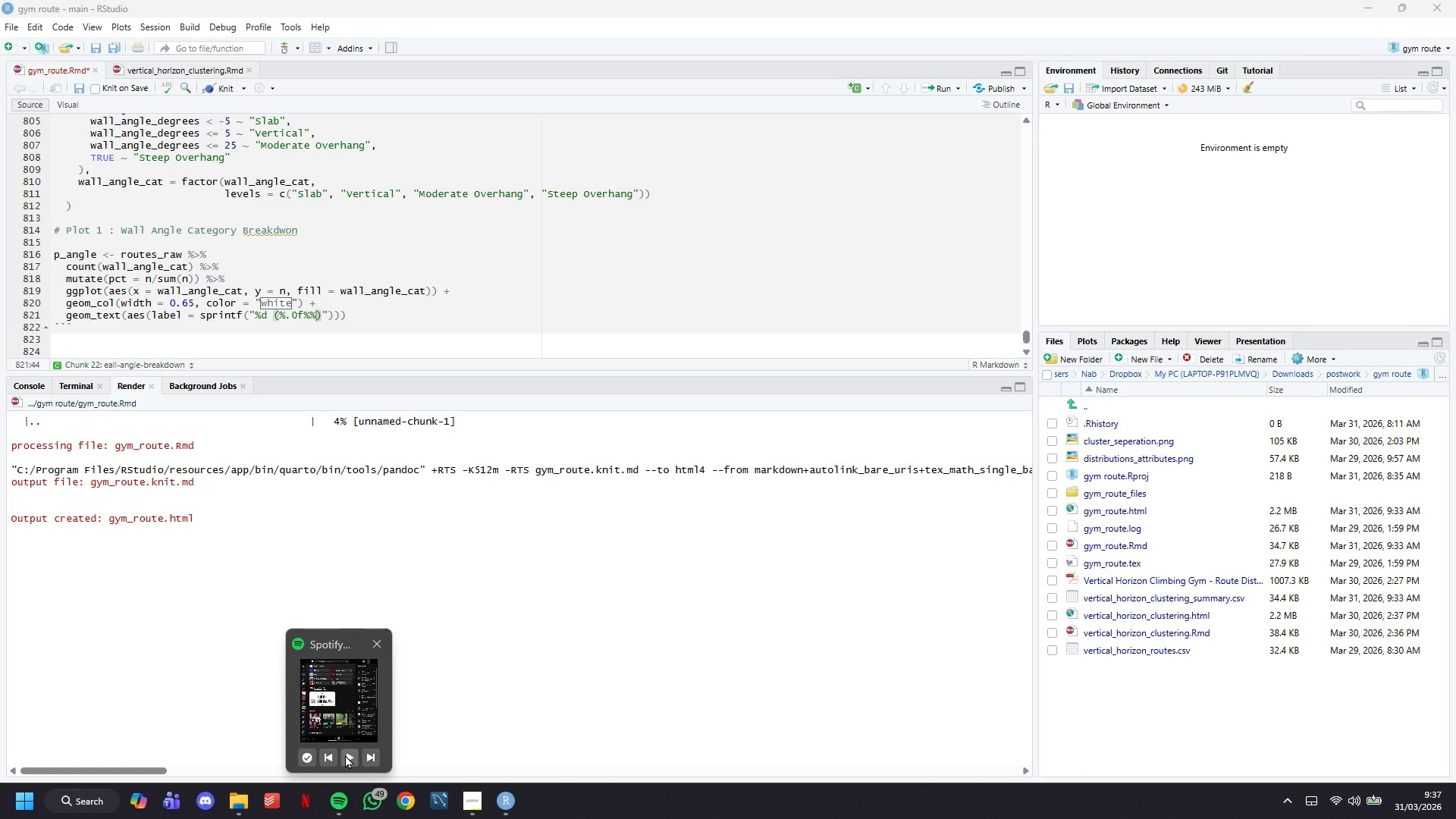 
left_click([376, 759])
 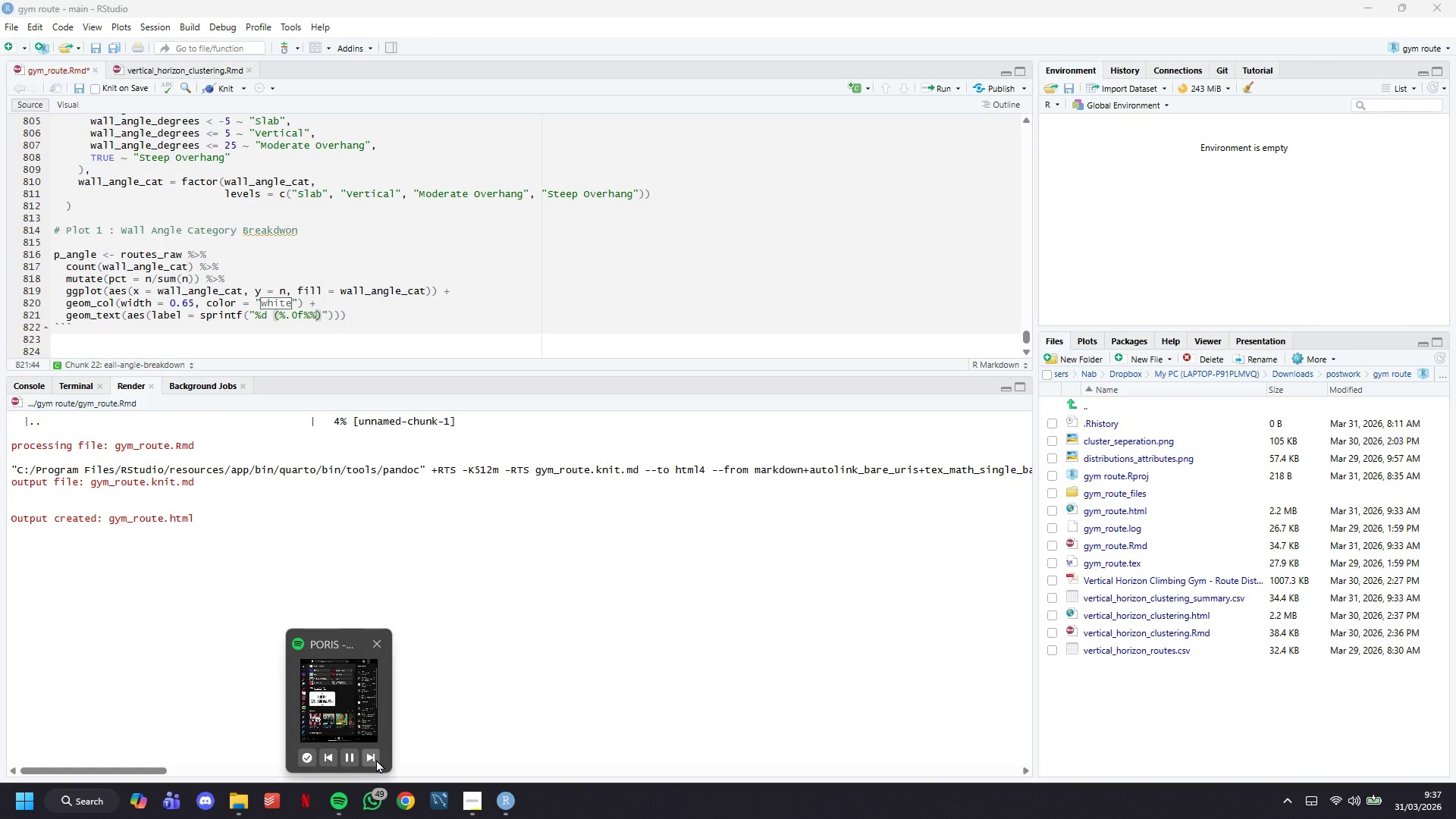 
left_click([376, 759])
 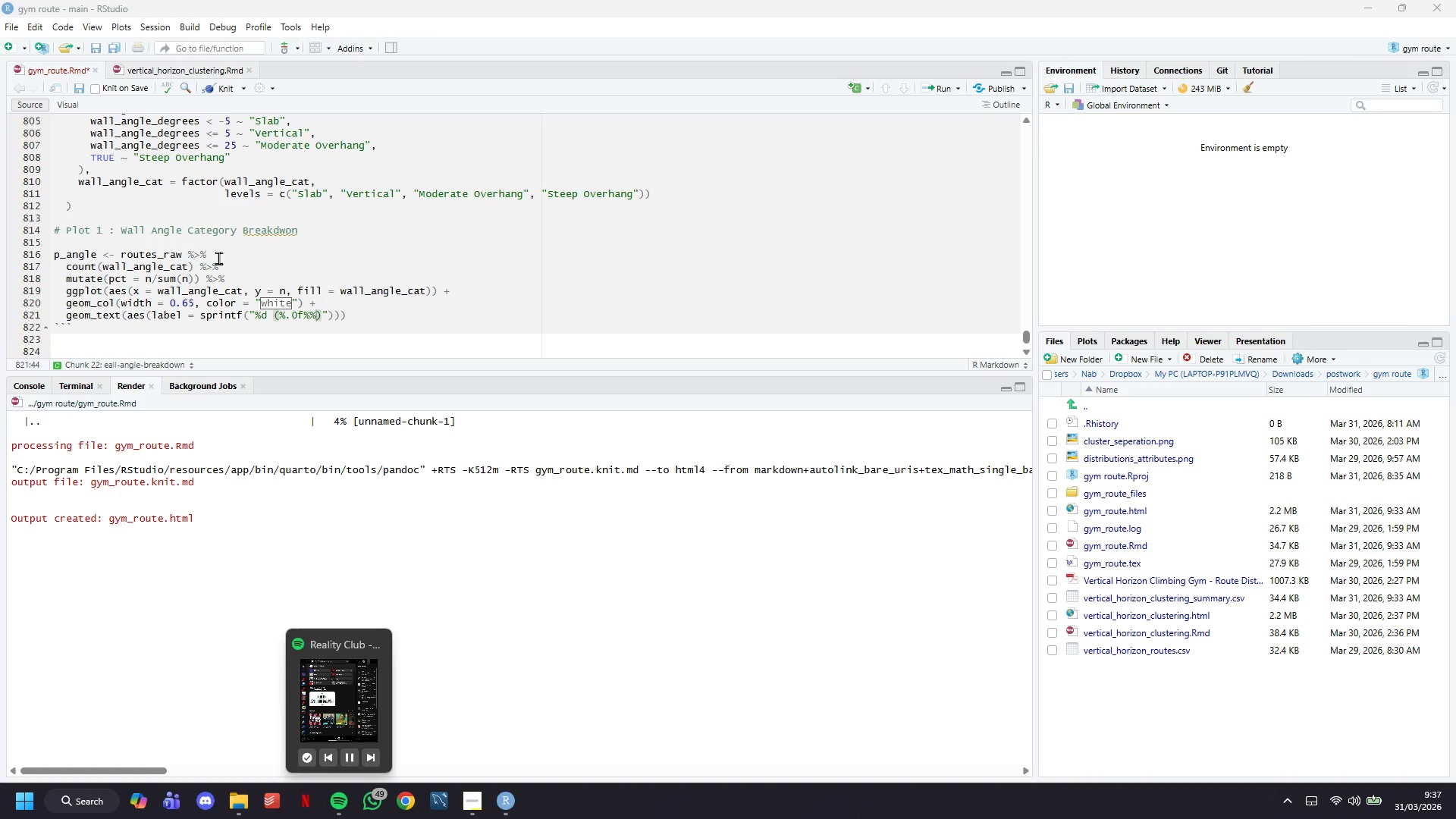 
left_click([378, 317])
 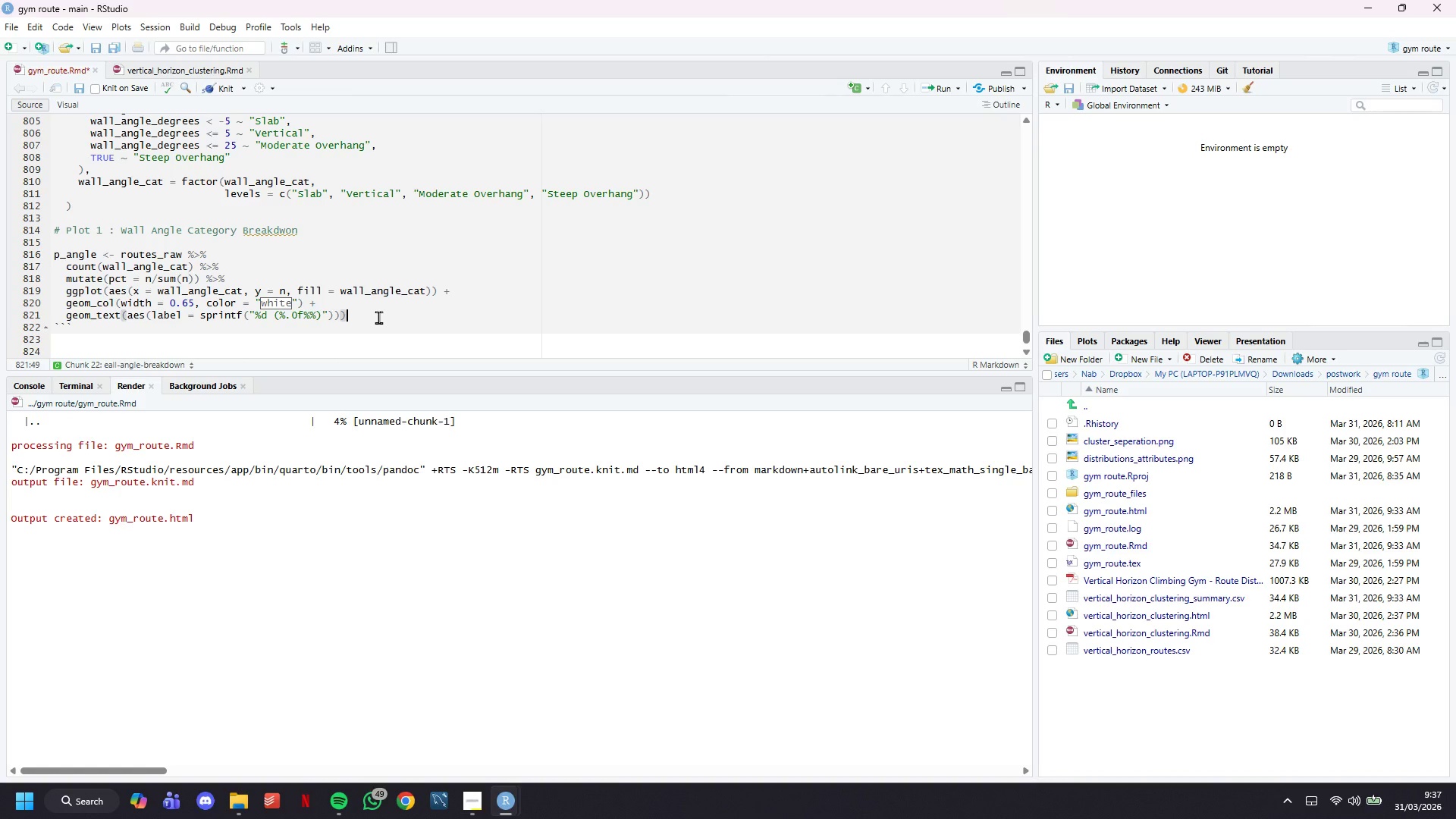 
key(ArrowLeft)
 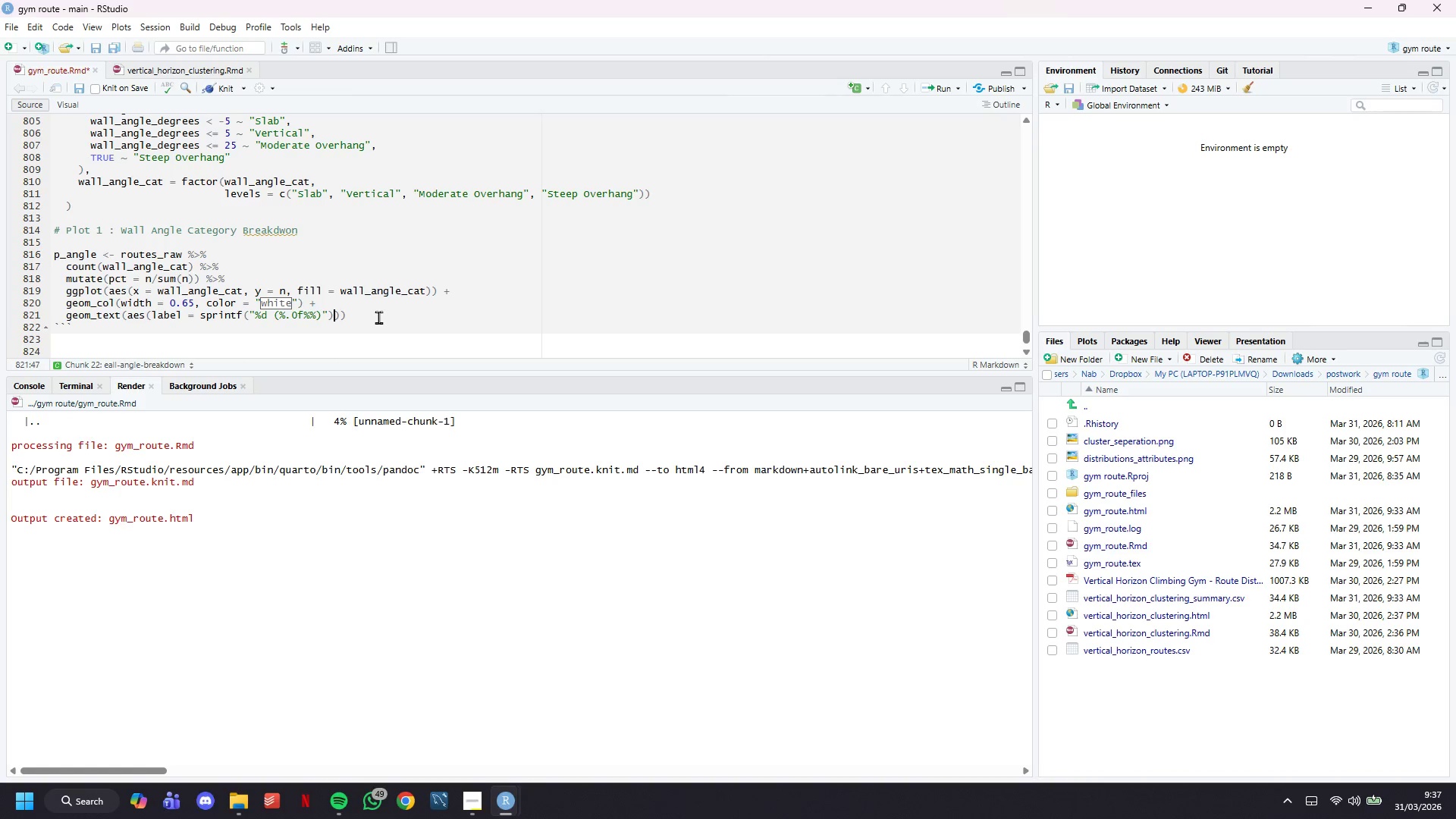 
key(ArrowLeft)
 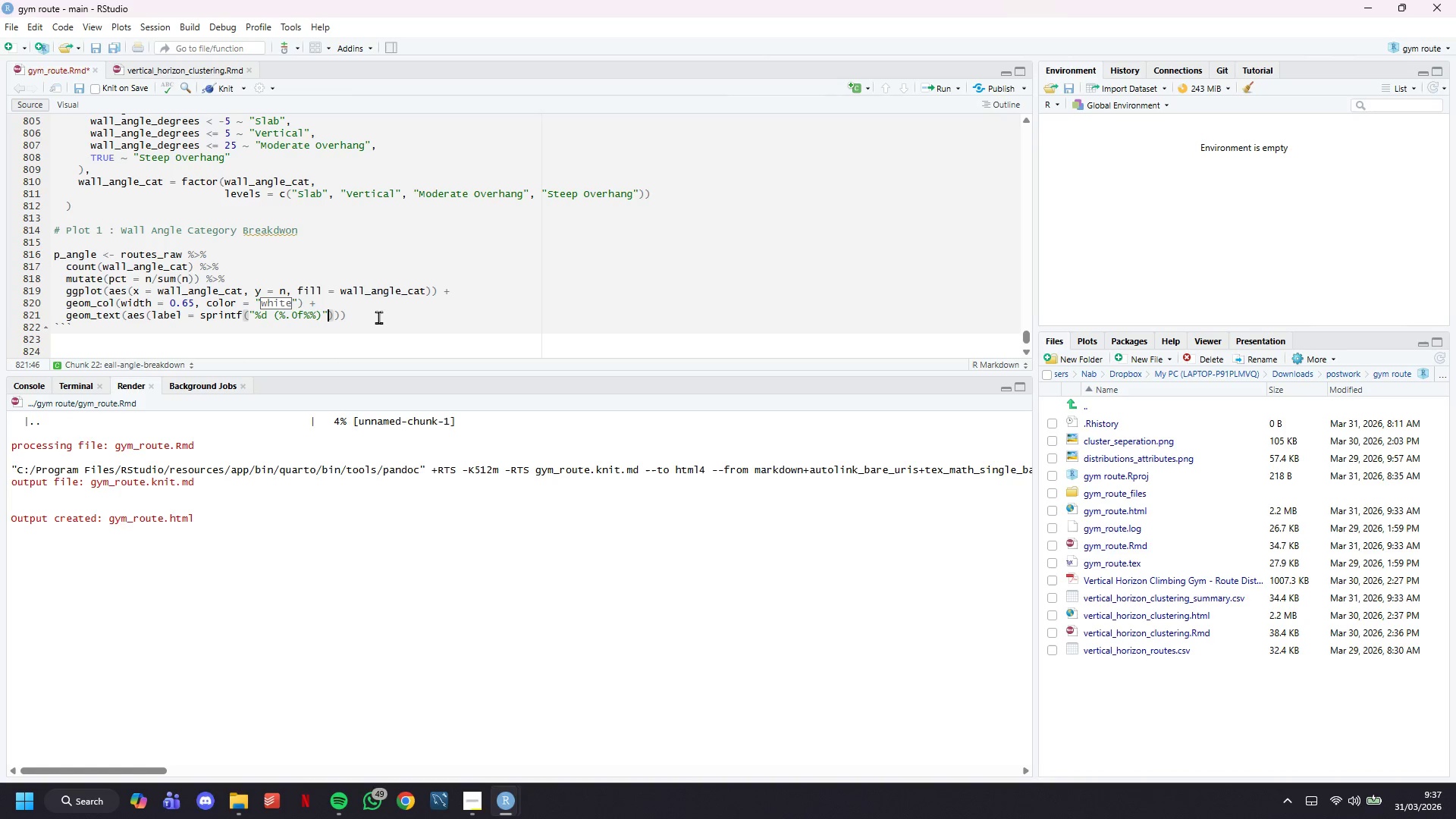 
key(ArrowLeft)
 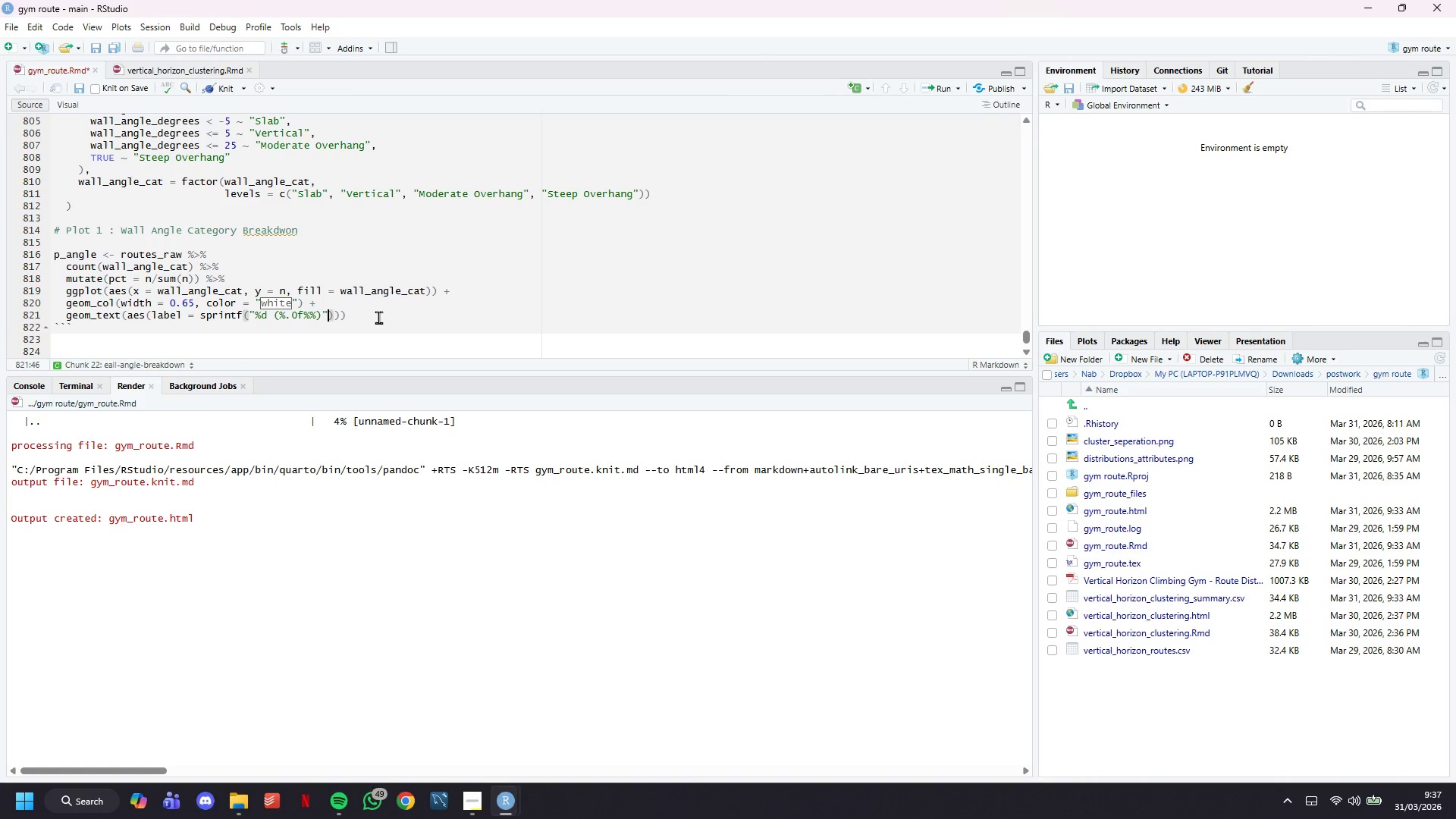 
key(ArrowLeft)
 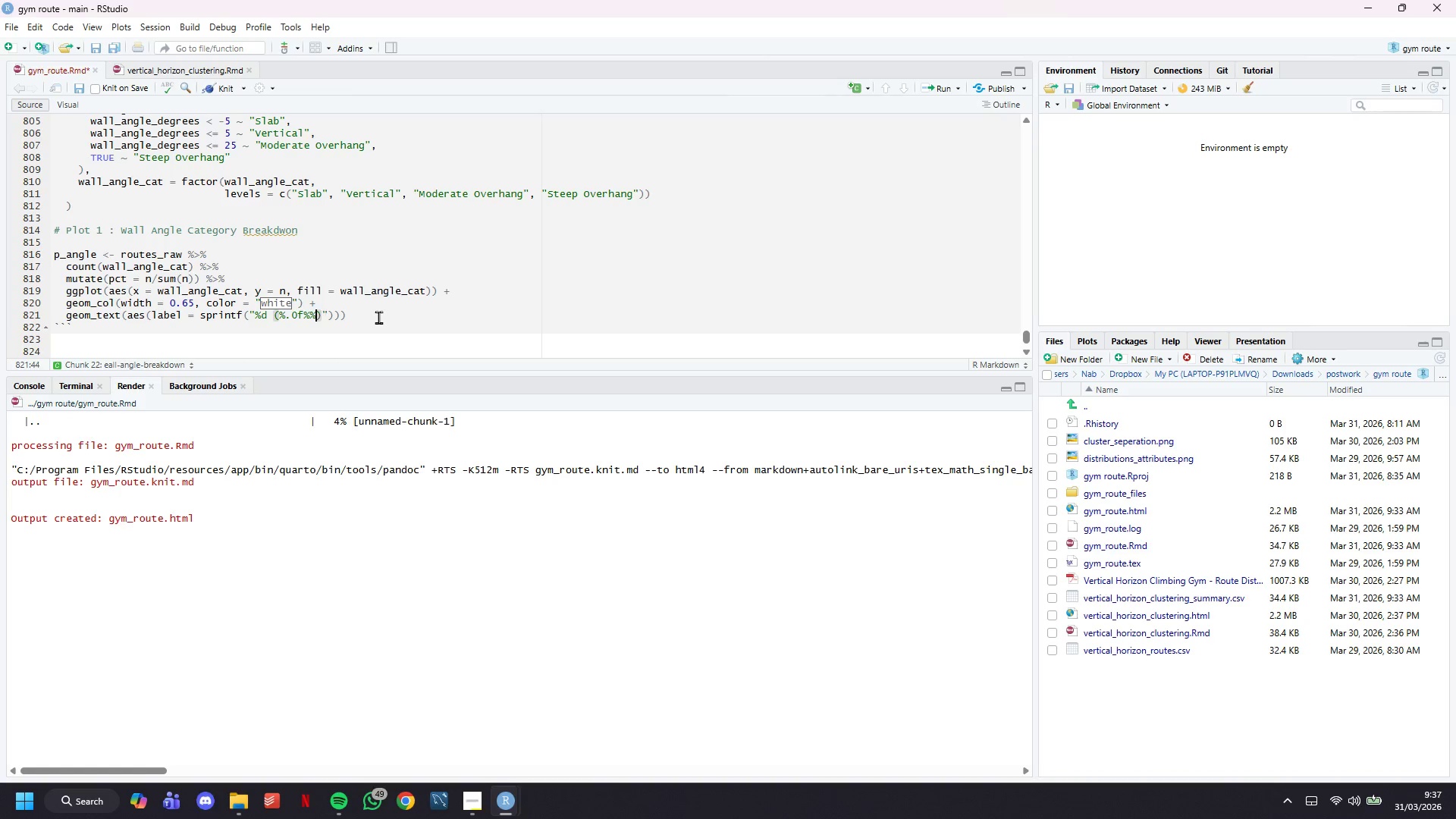 
key(ArrowLeft)
 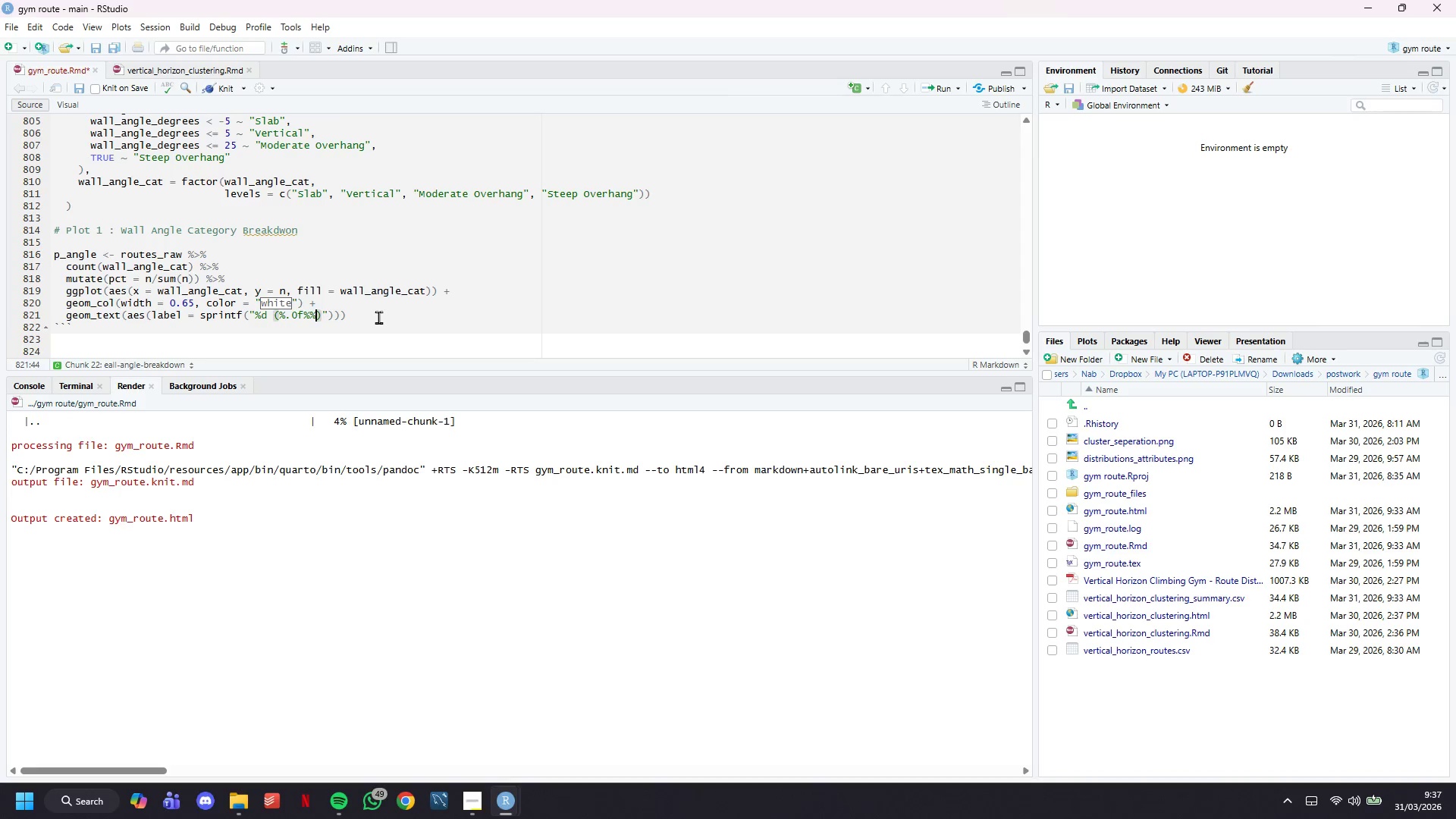 
key(ArrowLeft)
 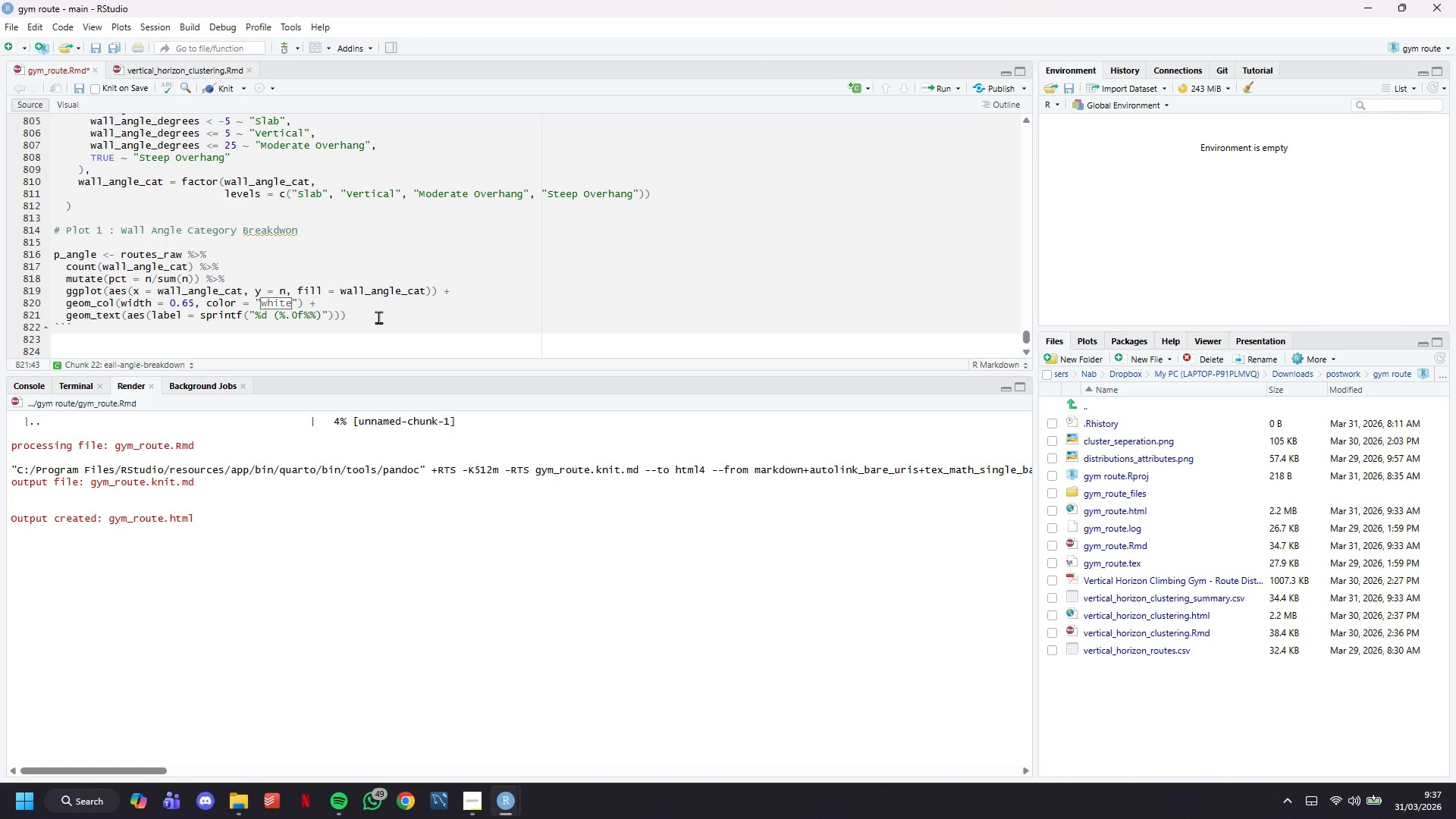 
key(ArrowRight)
 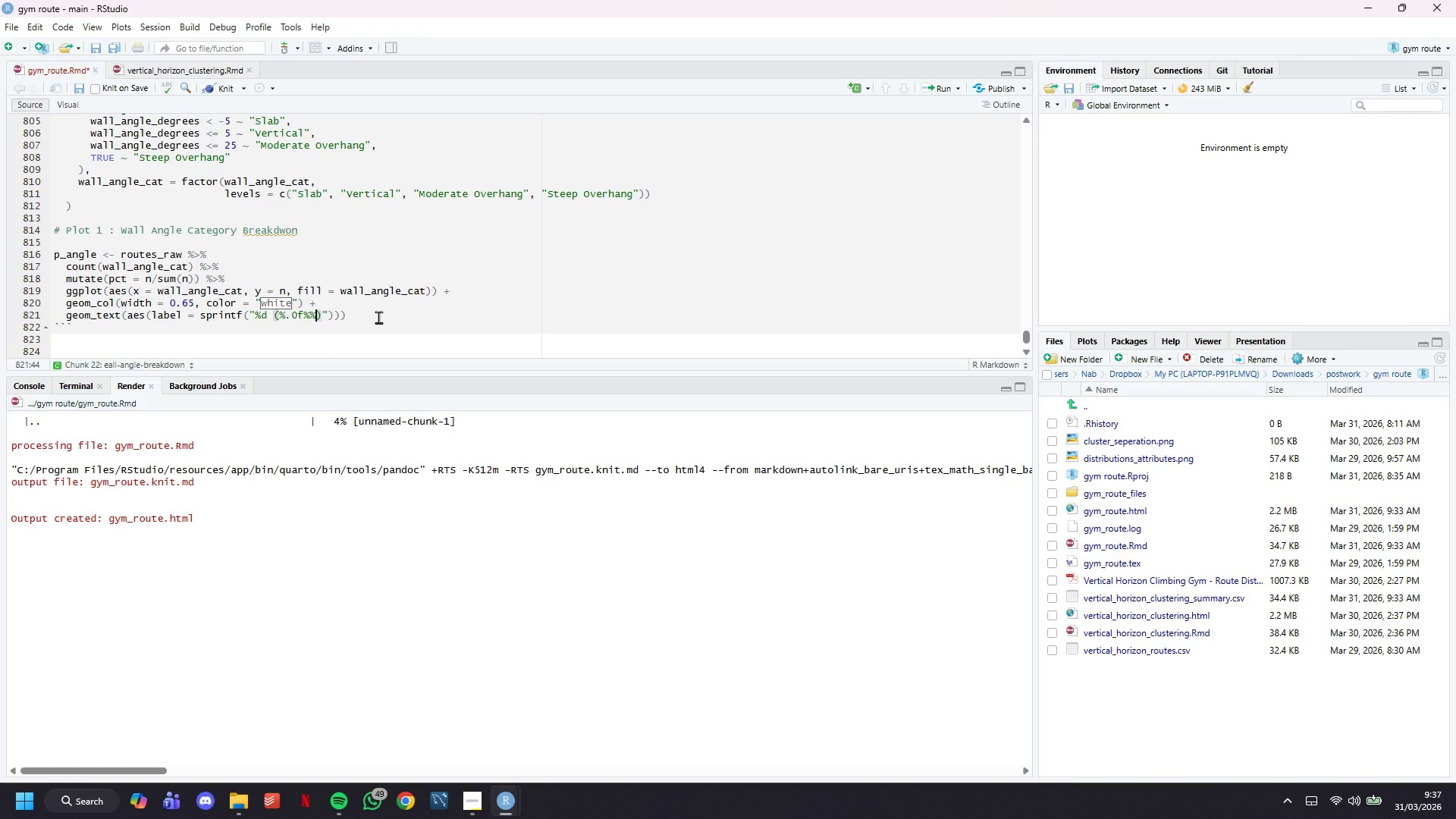 
key(ArrowLeft)
 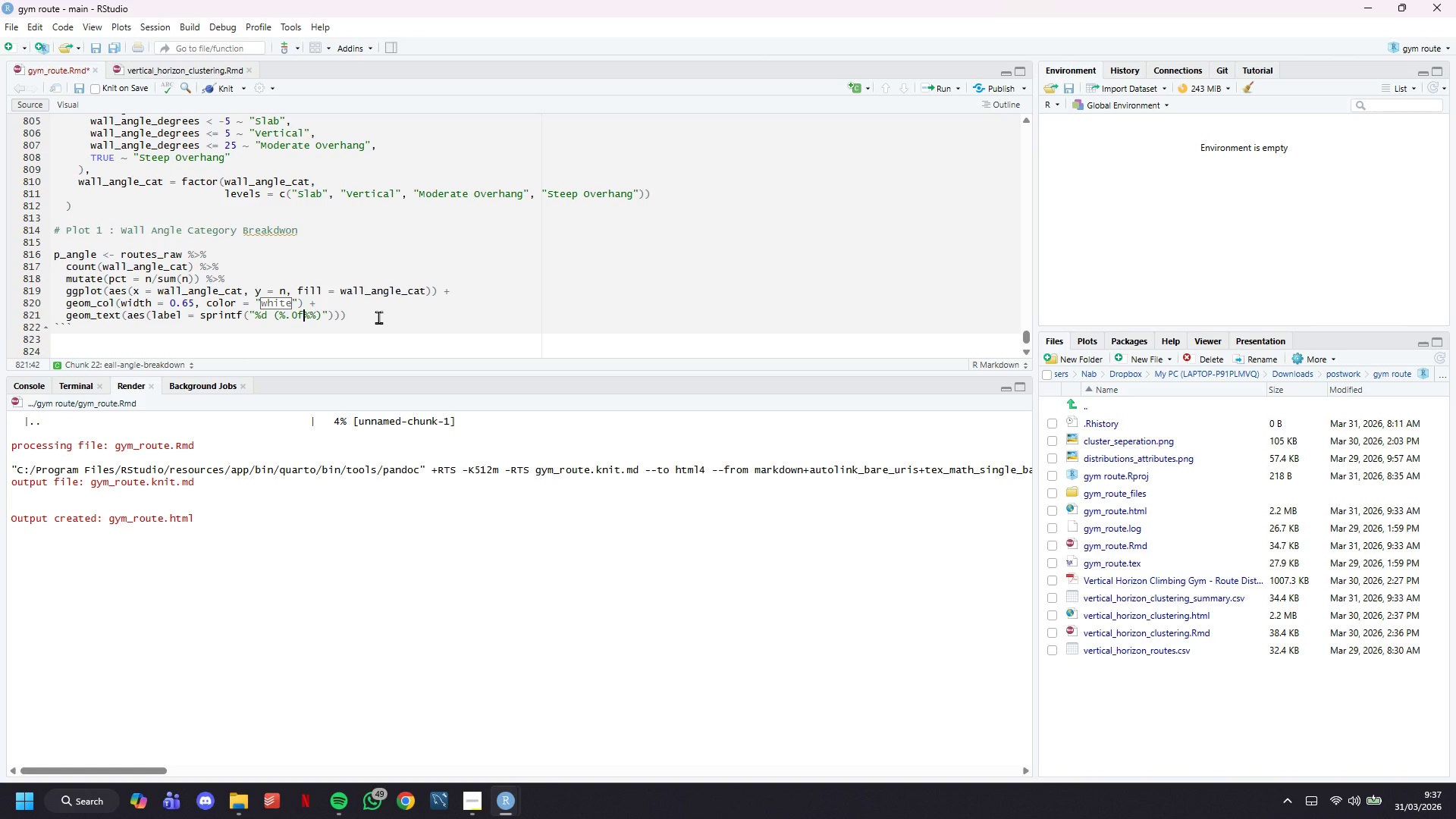 
key(ArrowLeft)
 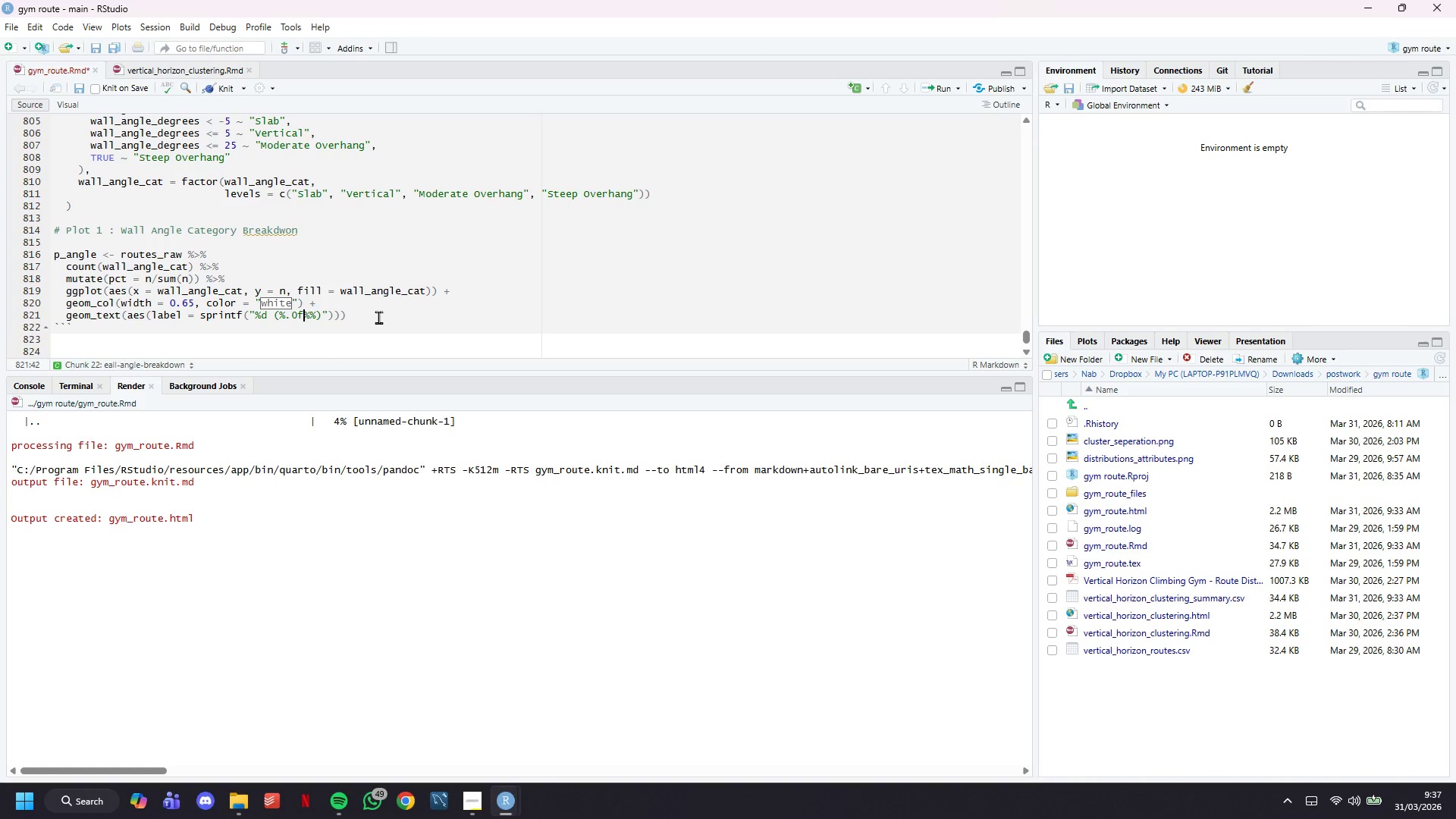 
key(ArrowLeft)
 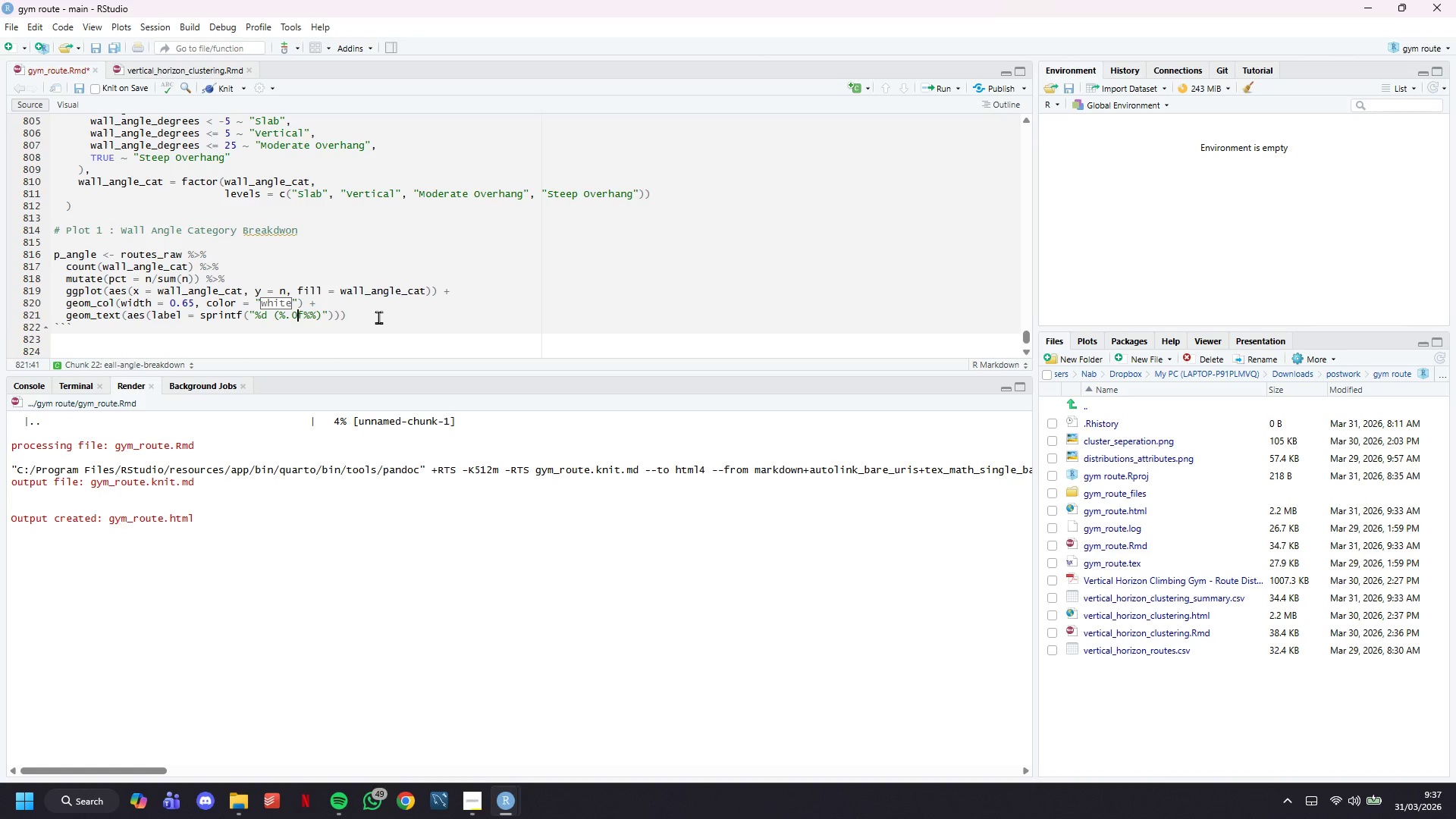 
key(ArrowRight)
 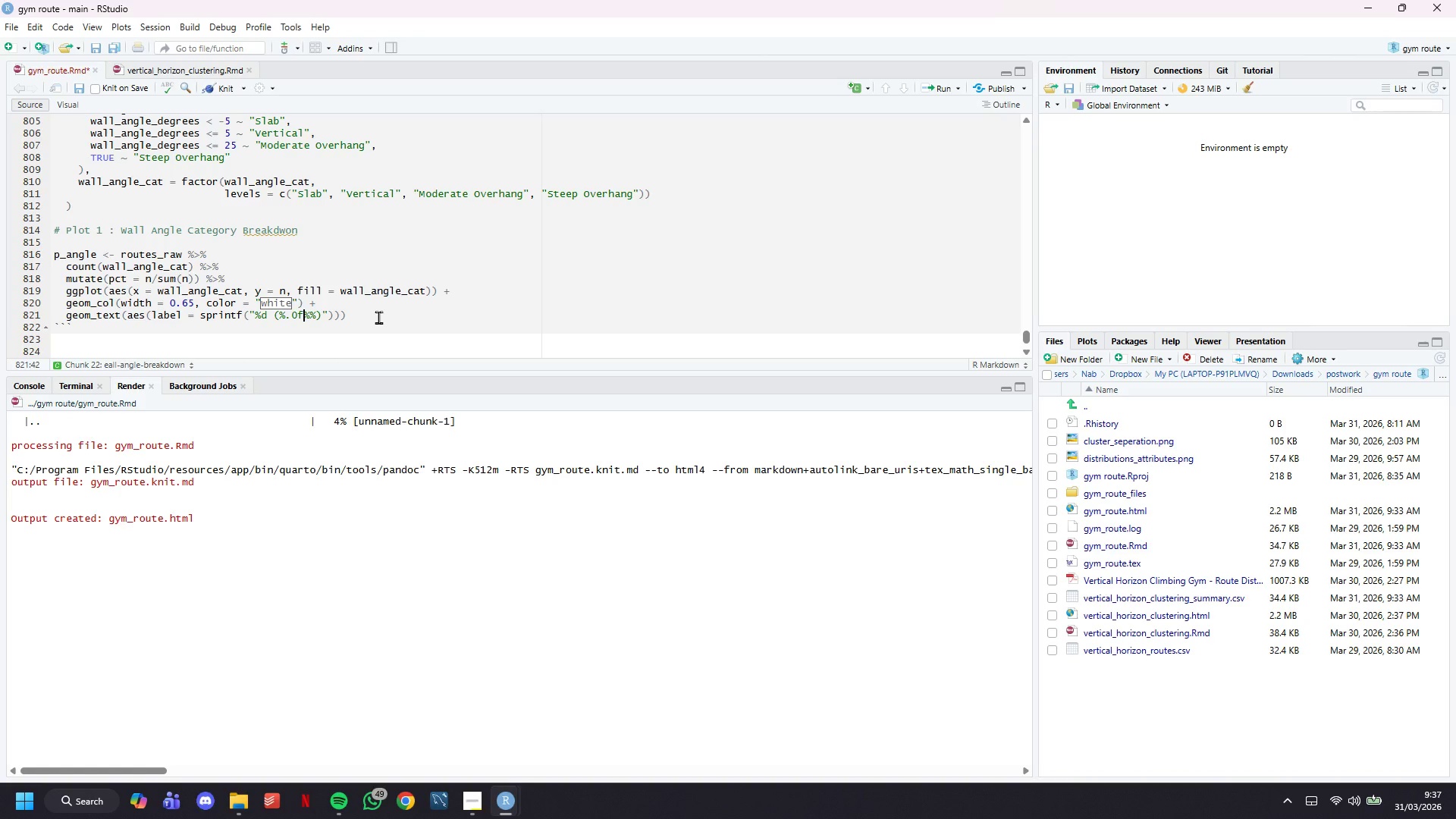 
key(ArrowRight)
 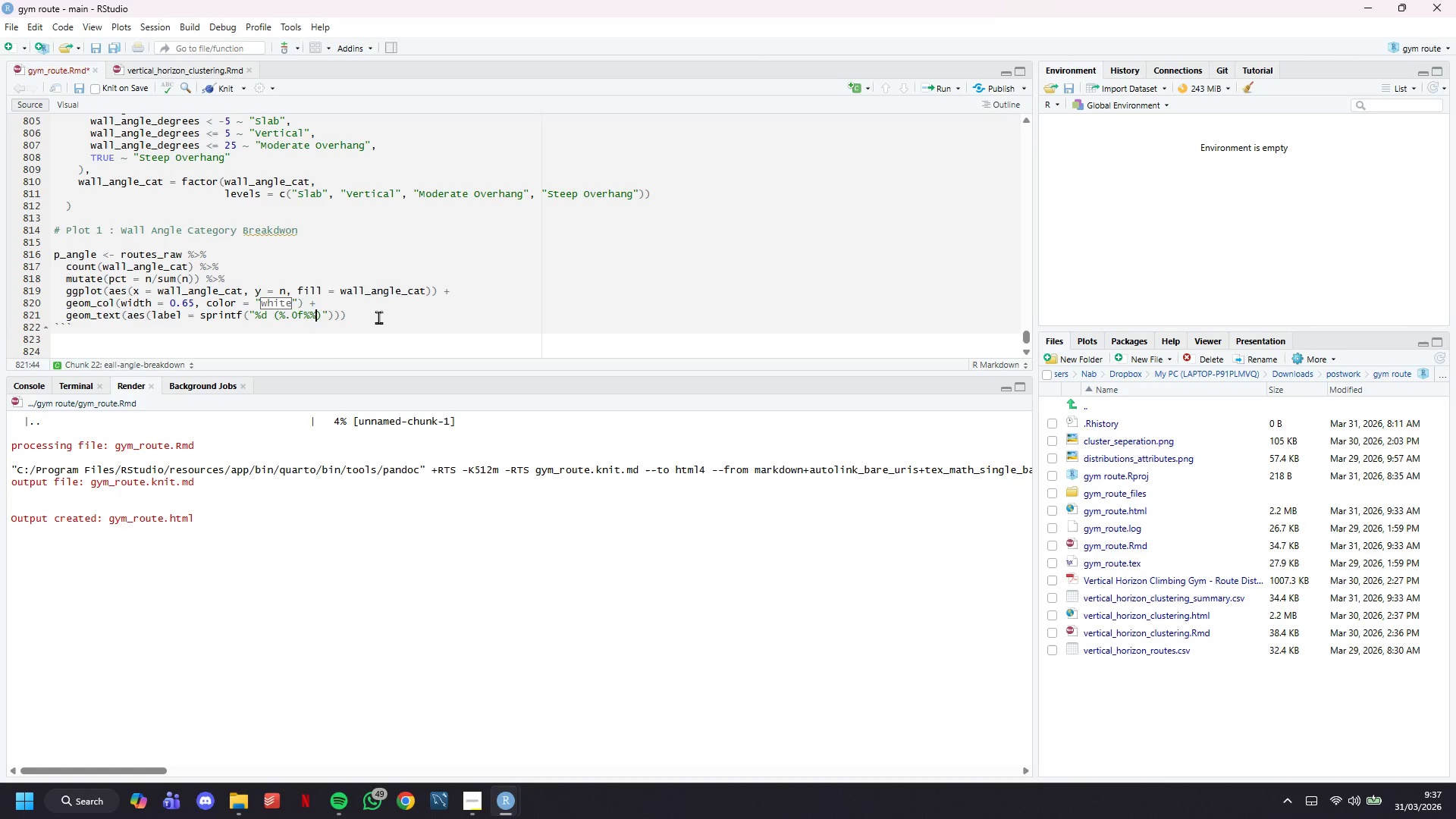 
key(ArrowRight)
 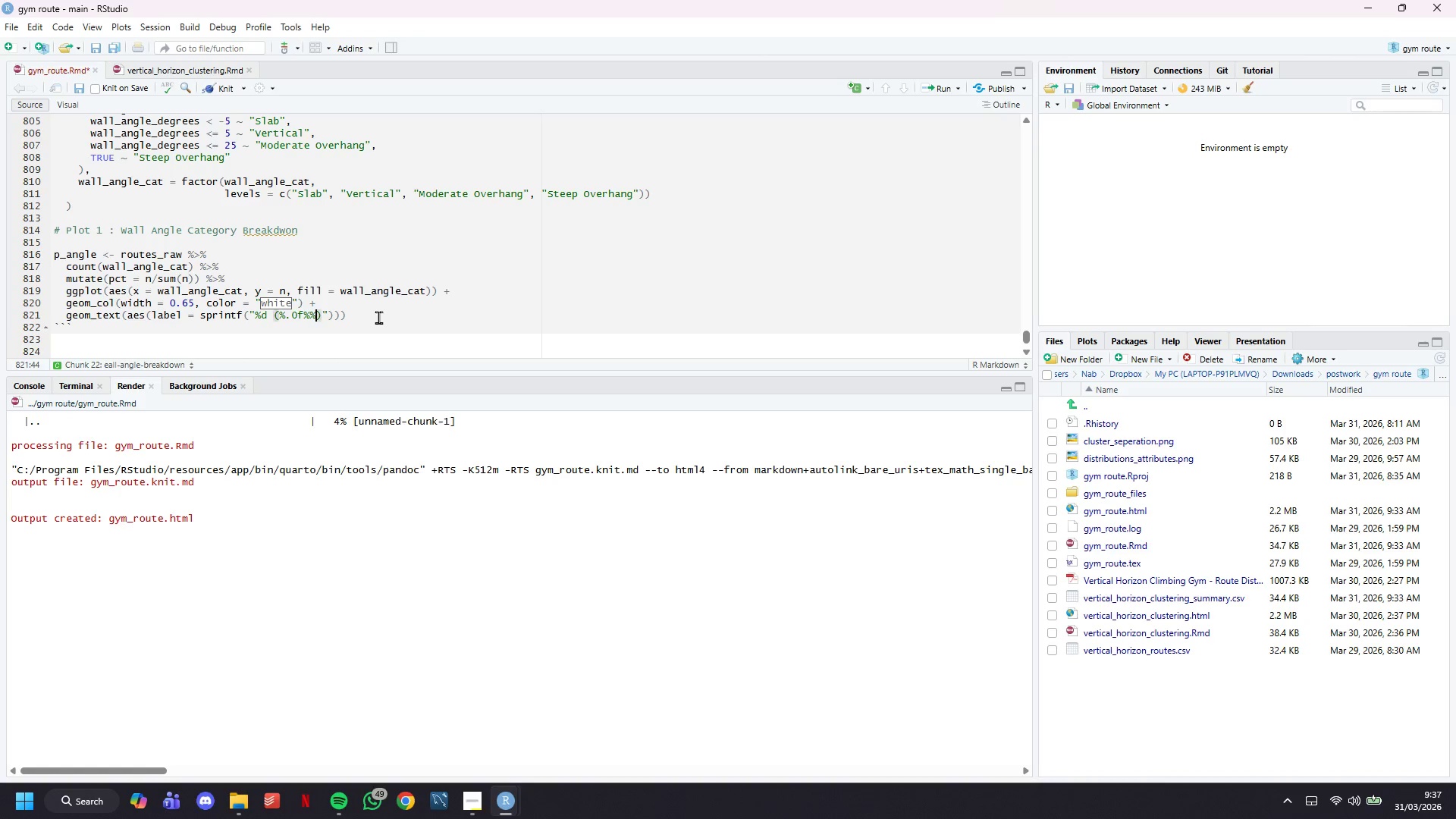 
key(ArrowRight)
 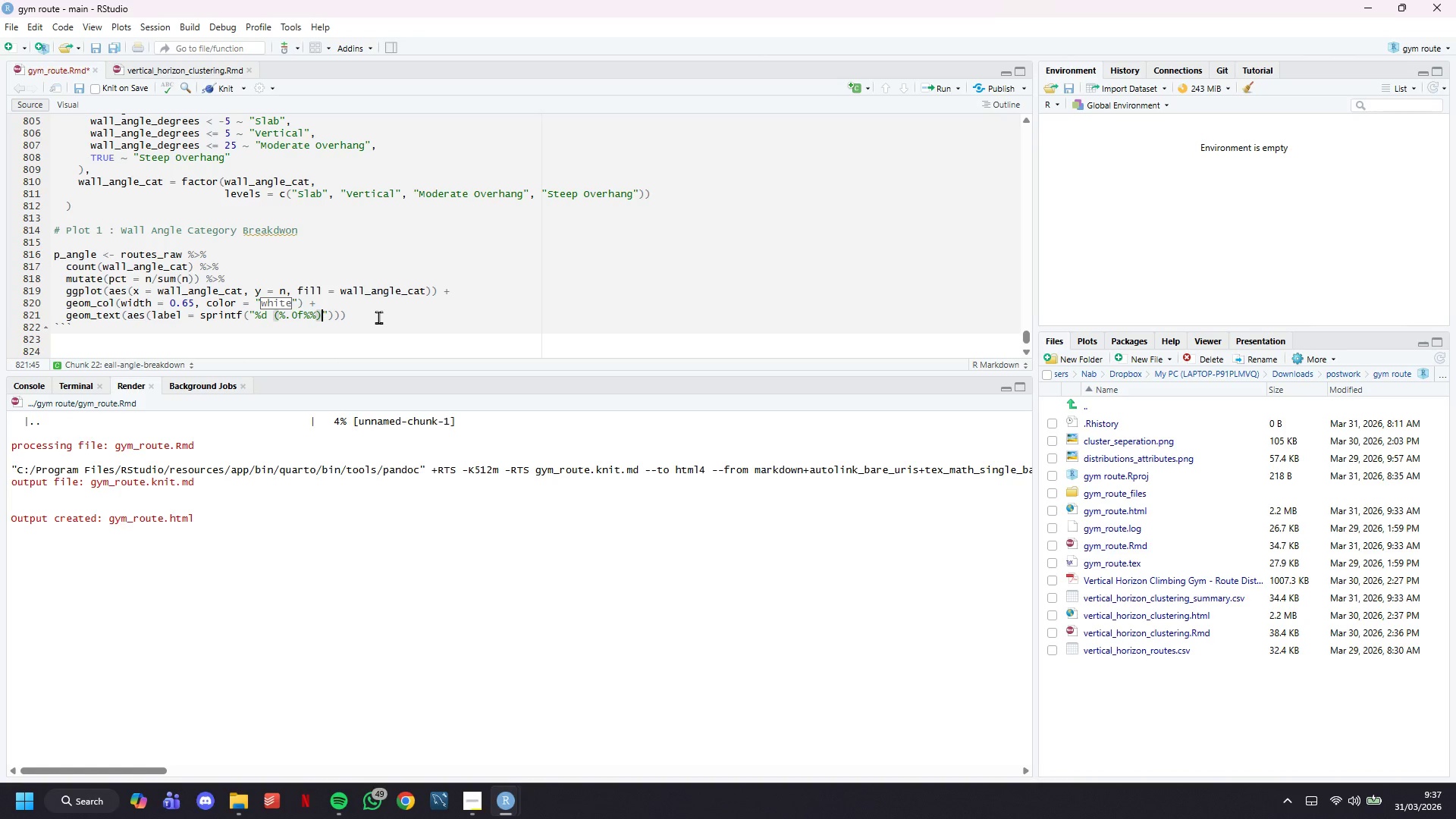 
key(ArrowRight)
 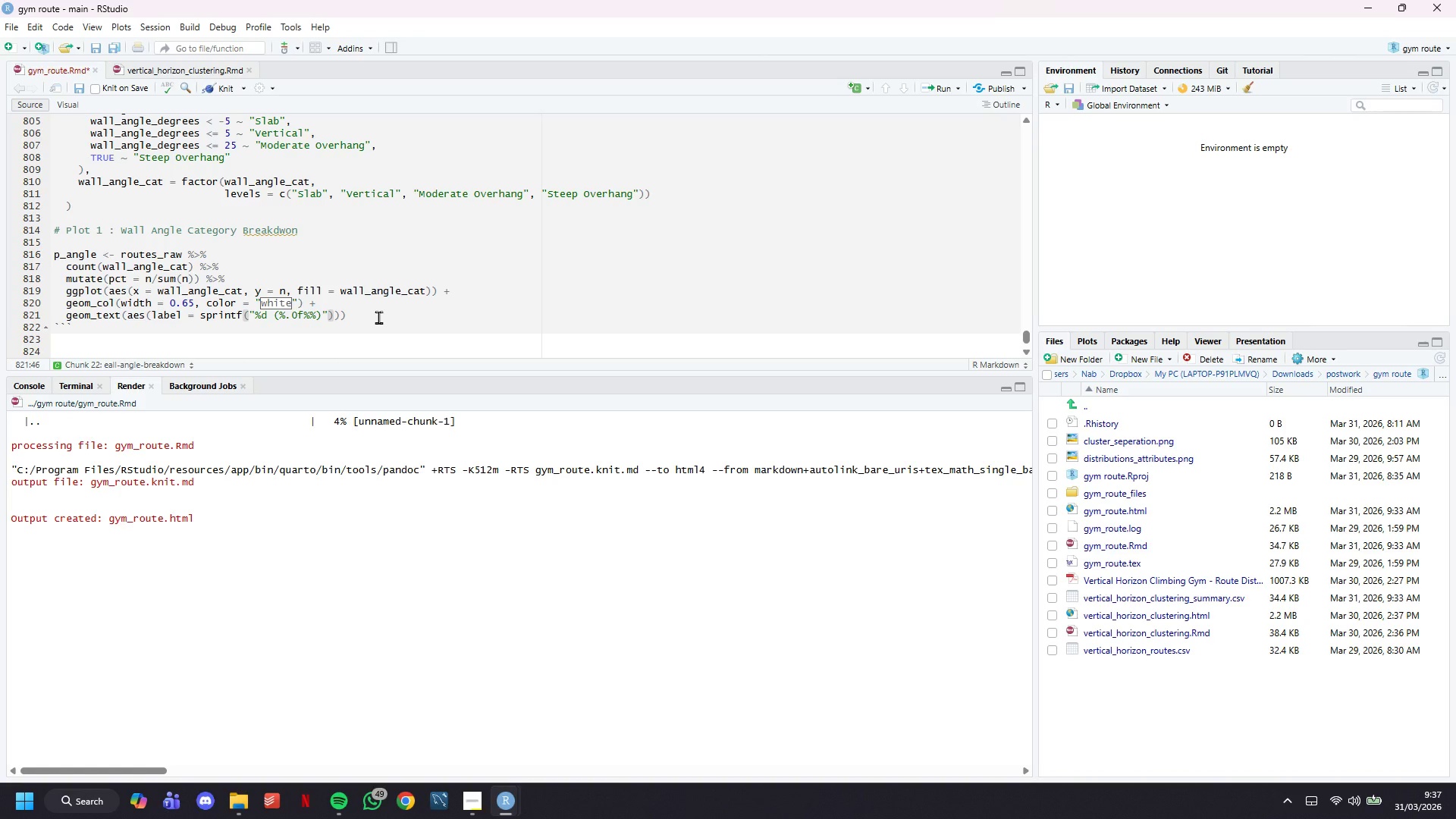 
type(, n, pct ()
key(Backspace)
type(* 100)
 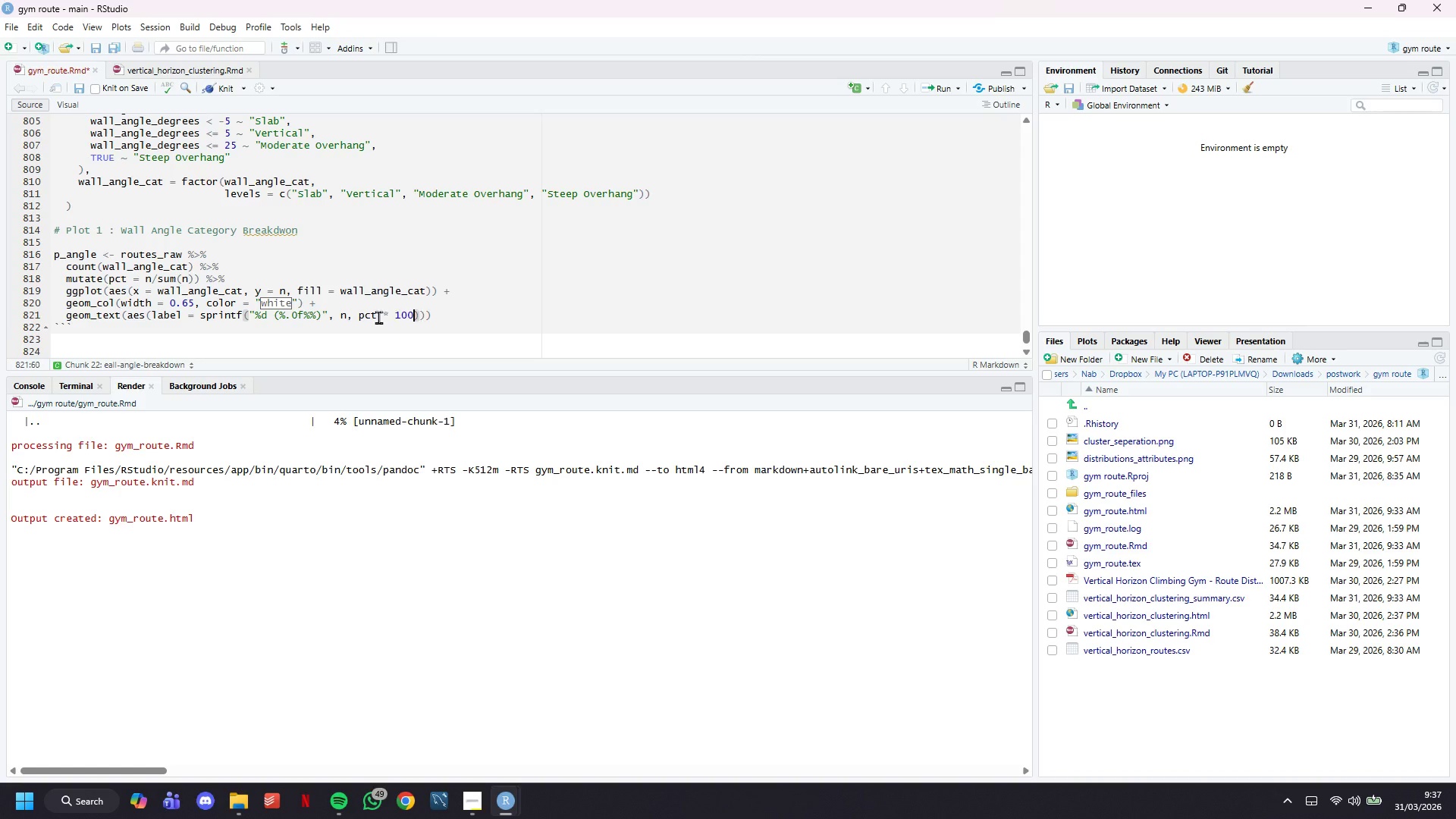 
key(ArrowRight)
 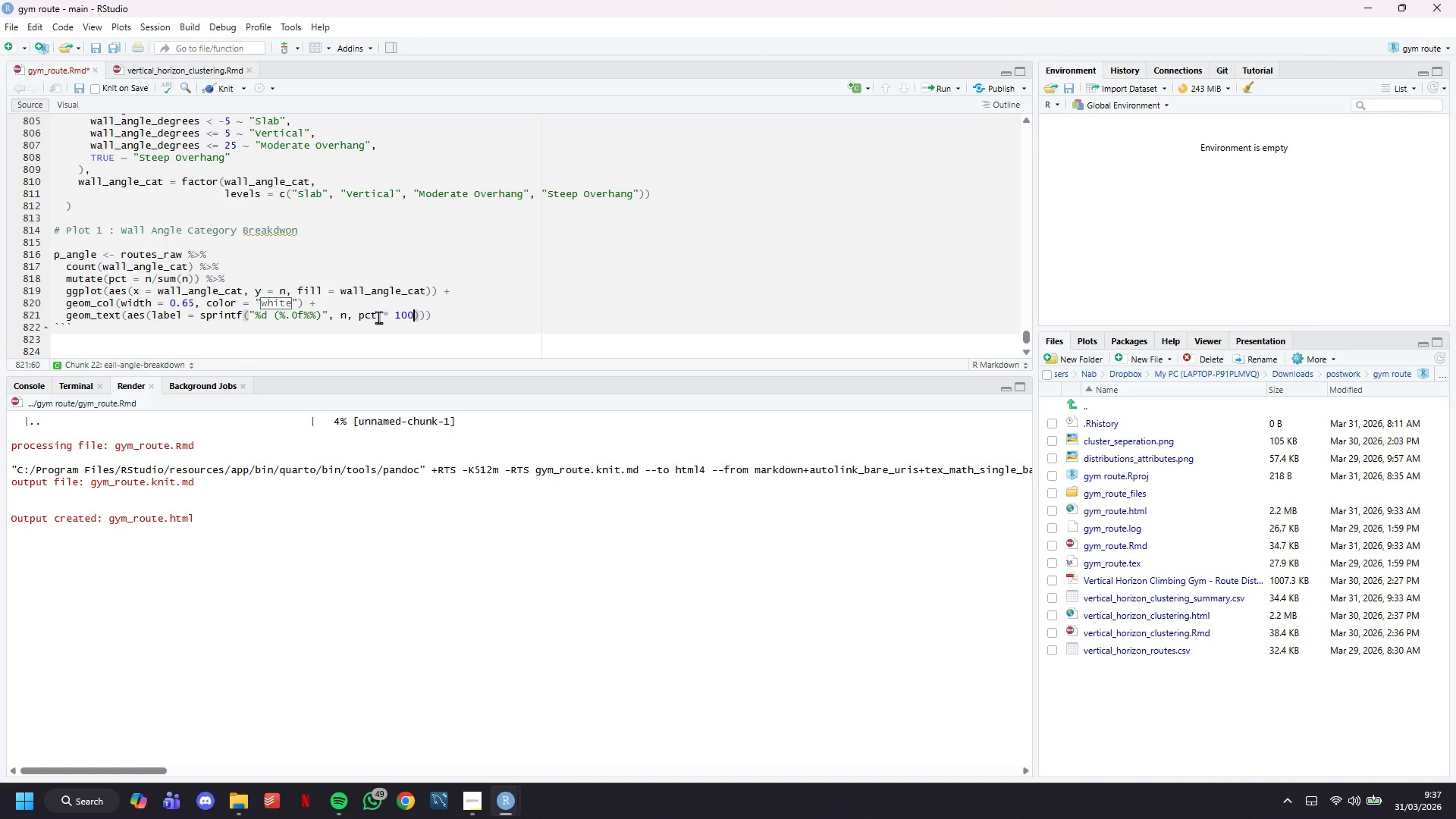 
key(ArrowRight)
 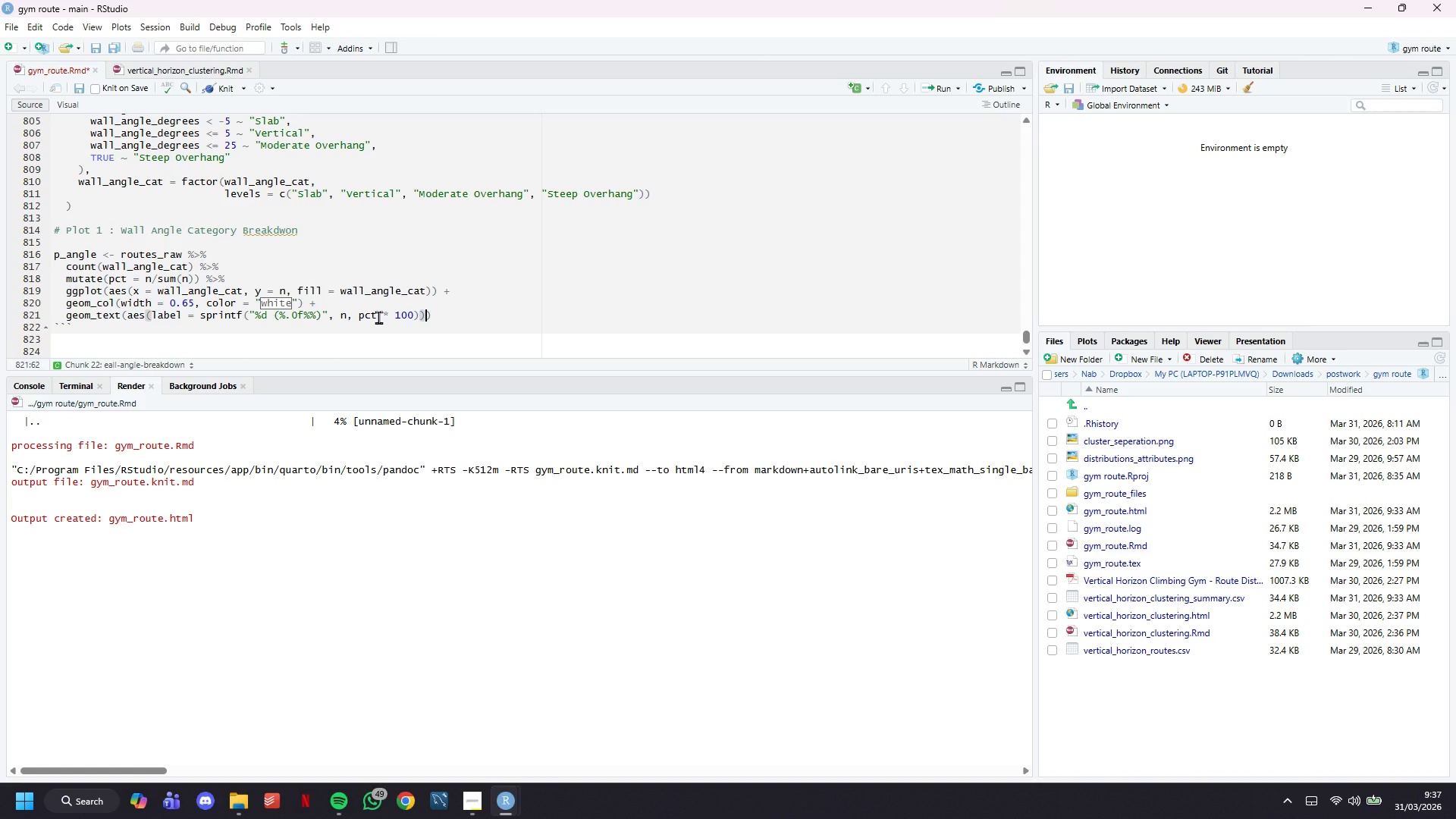 
key(Comma)
 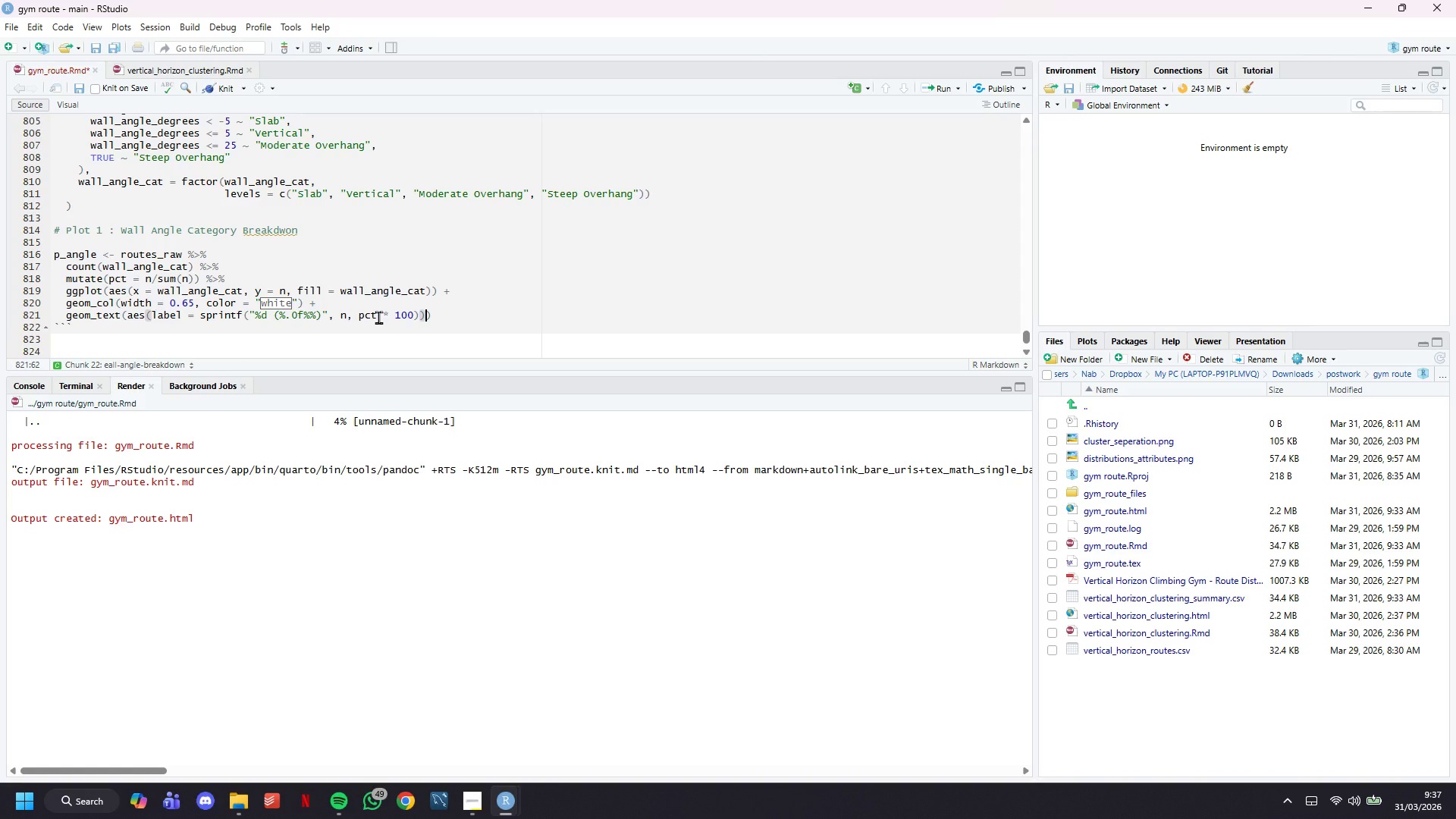 
key(Enter)
 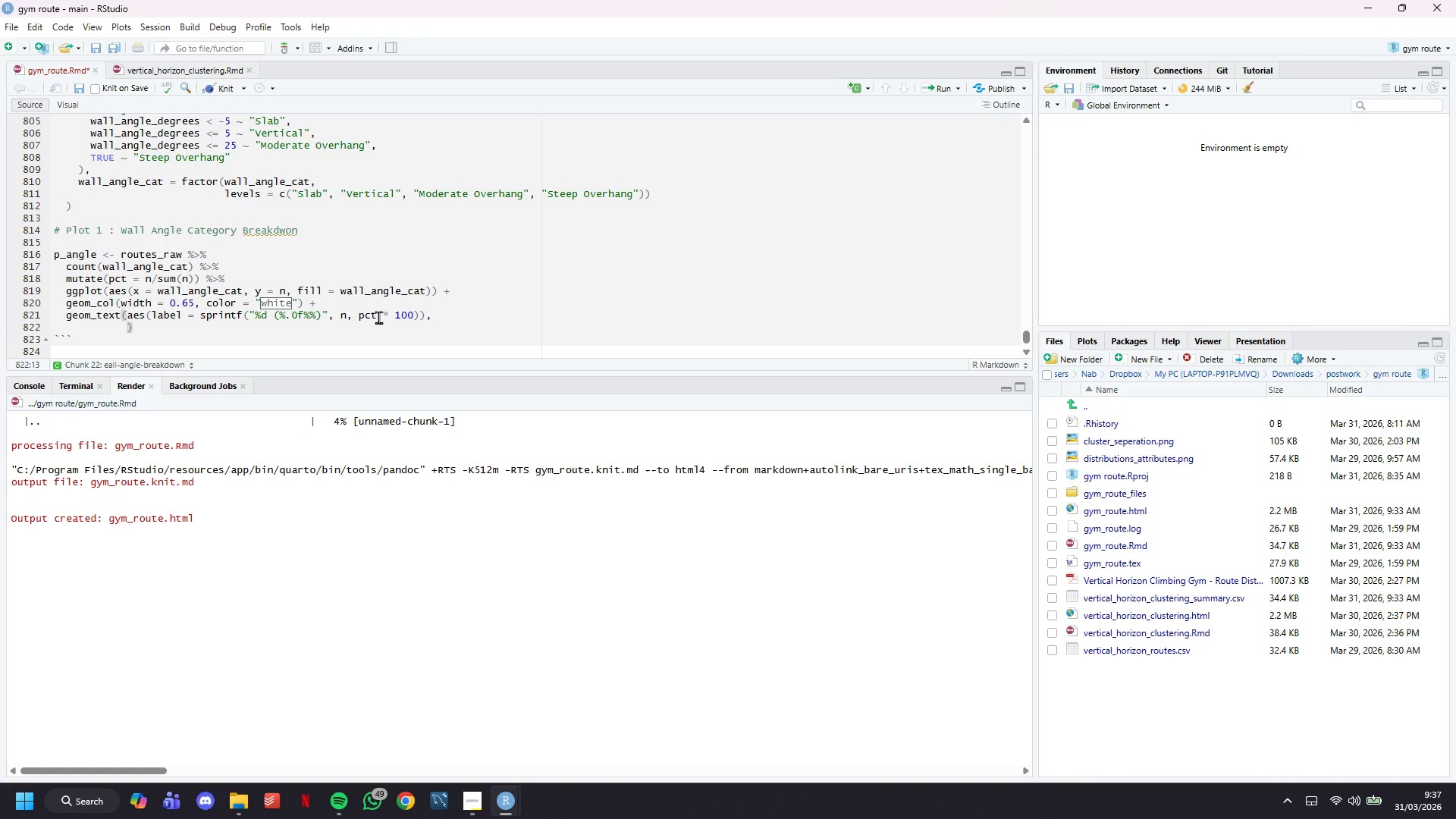 
type(vjust = -0.3, size = 3.5, fontface = "bold)
 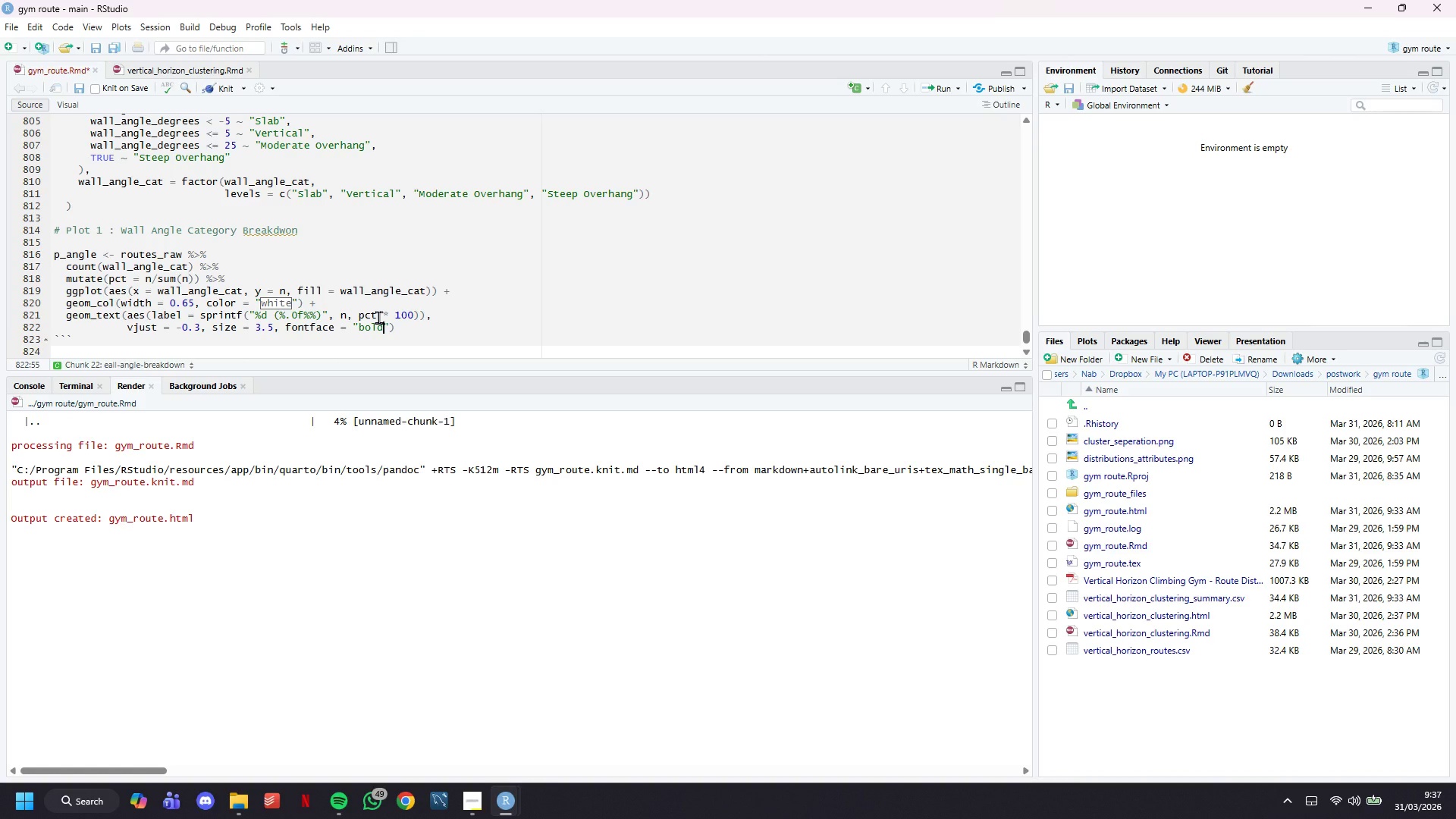 
key(ArrowRight)
 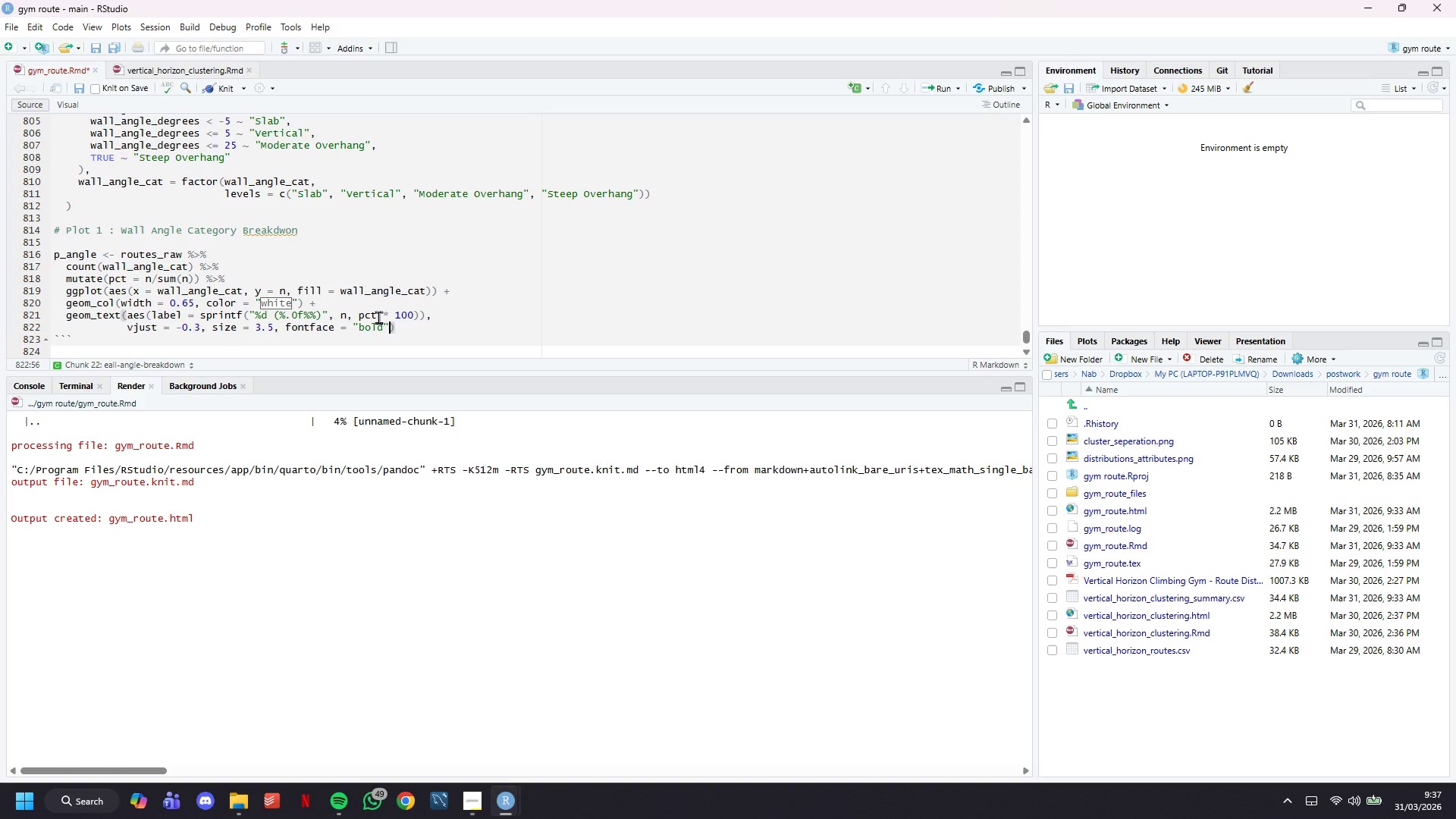 
key(ArrowRight)
 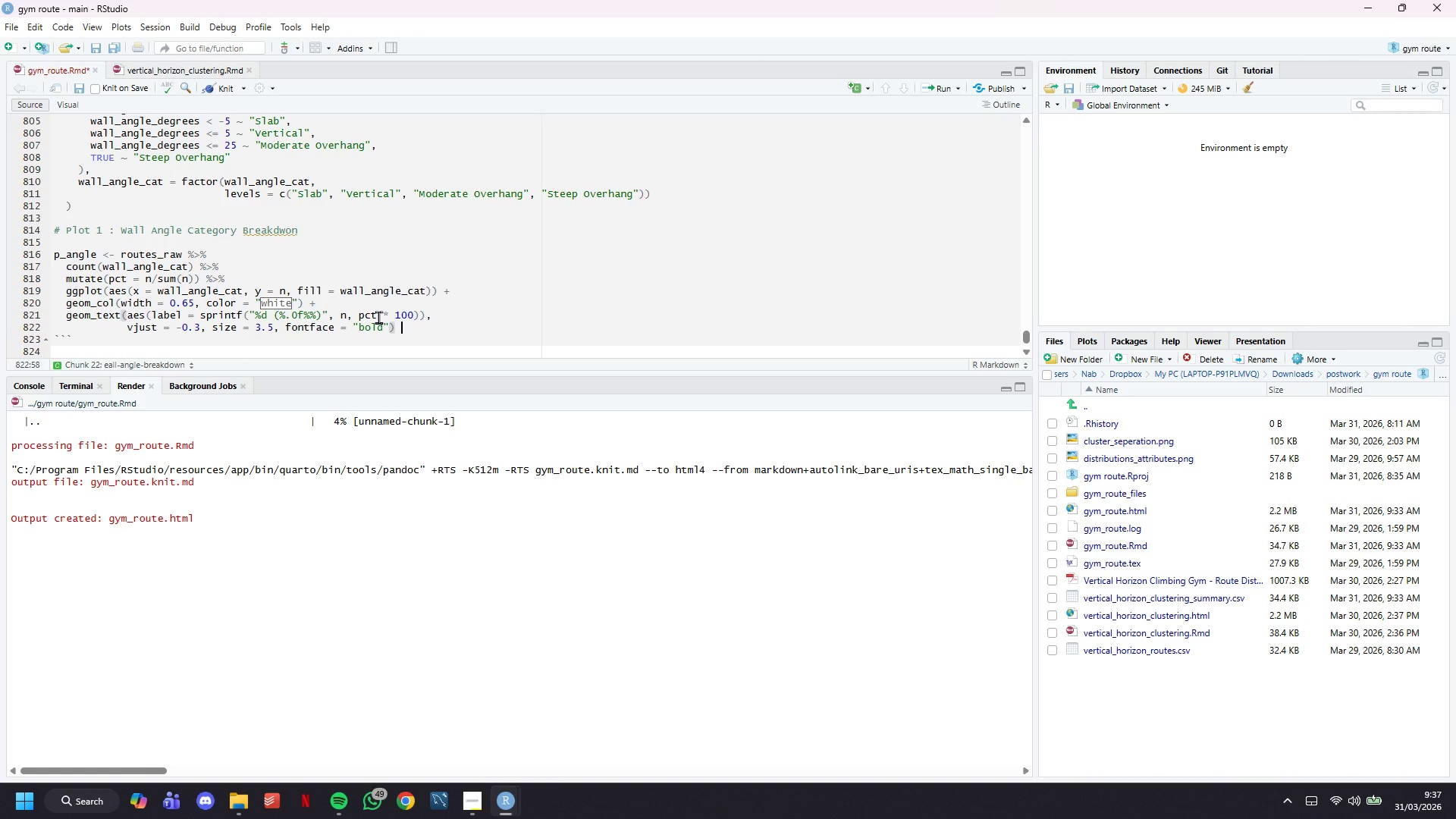 
key(Space)
 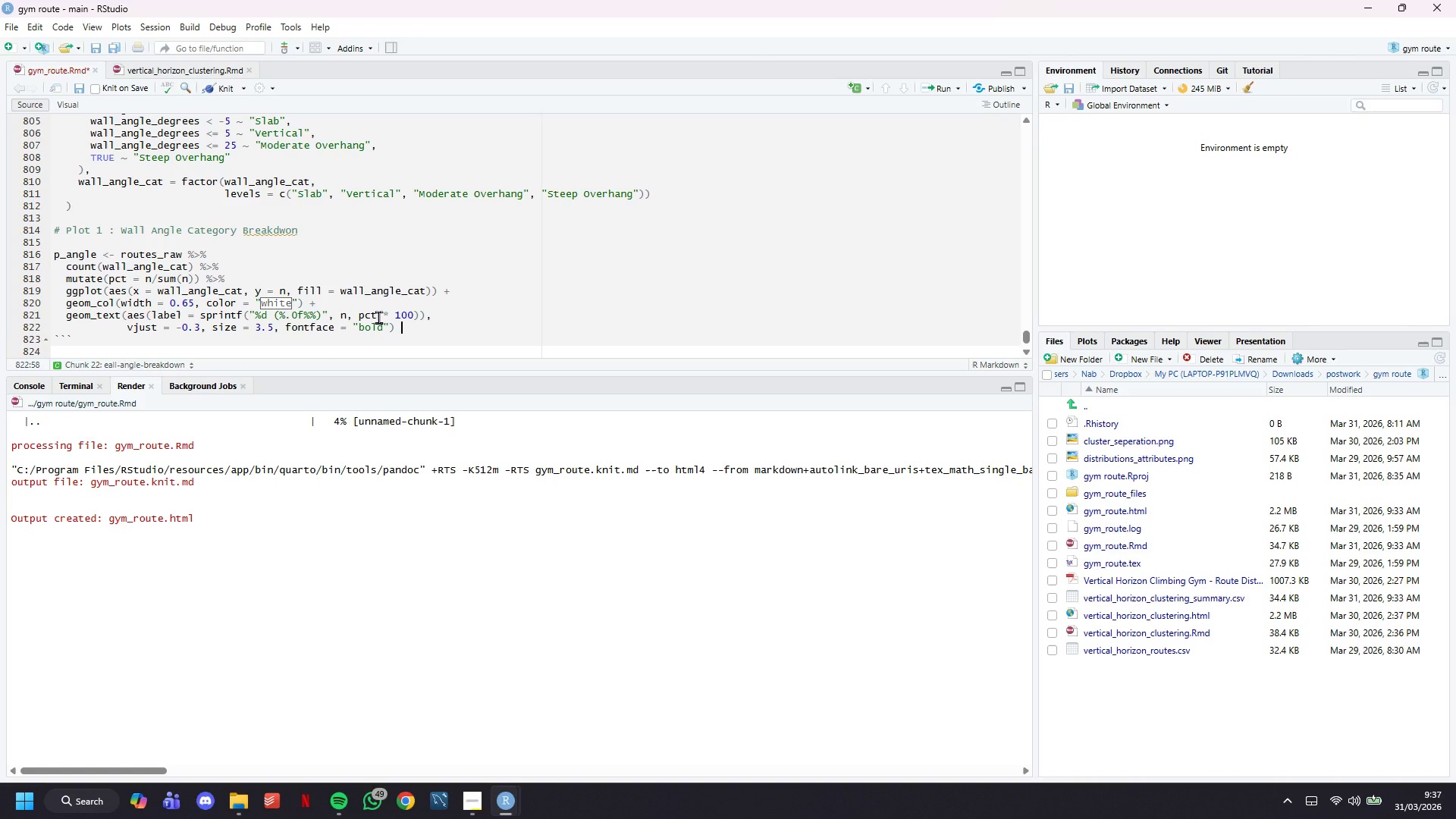 
key(Shift+ShiftLeft)
 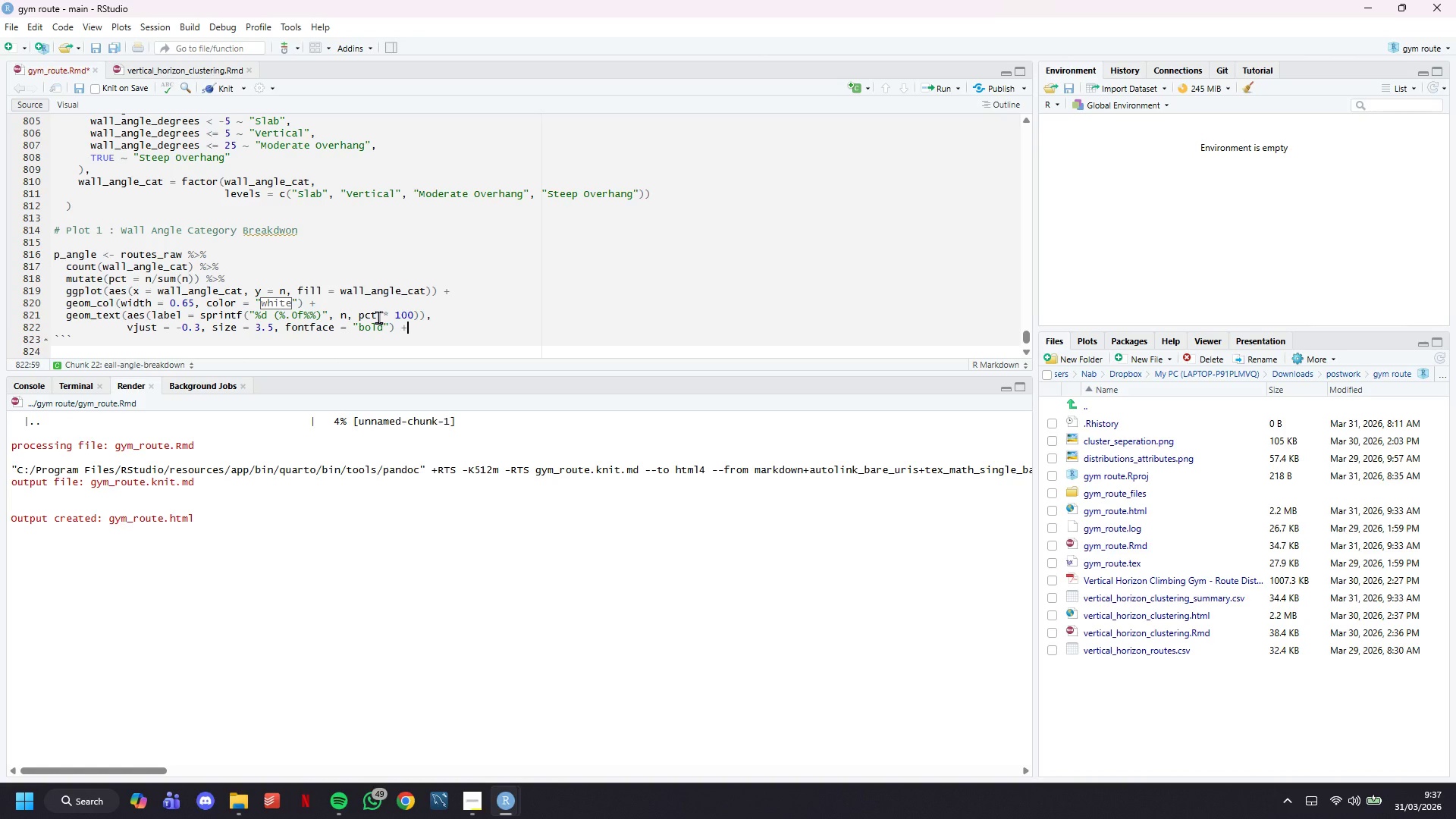 
key(Shift+Equal)
 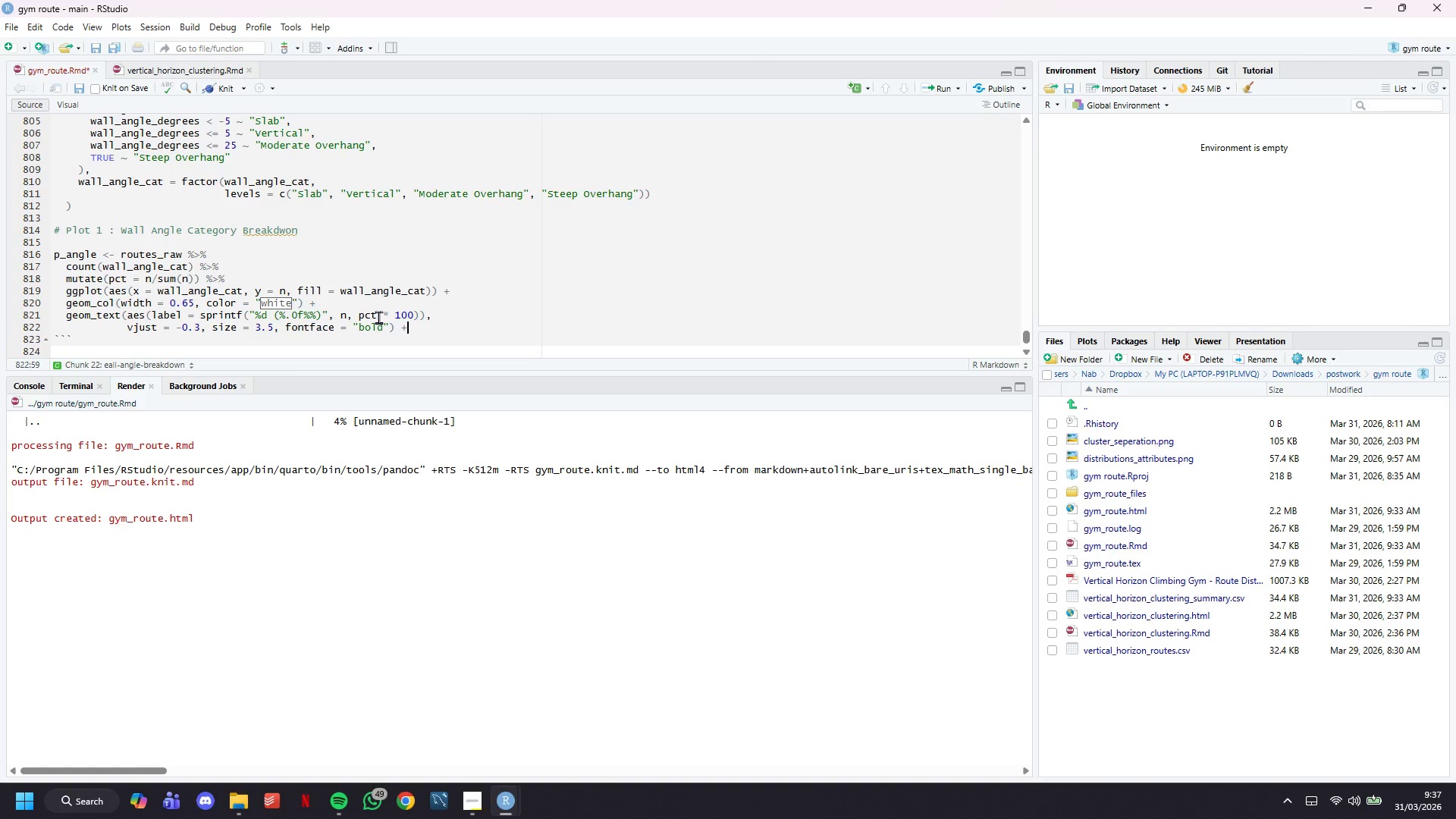 
key(Enter)
 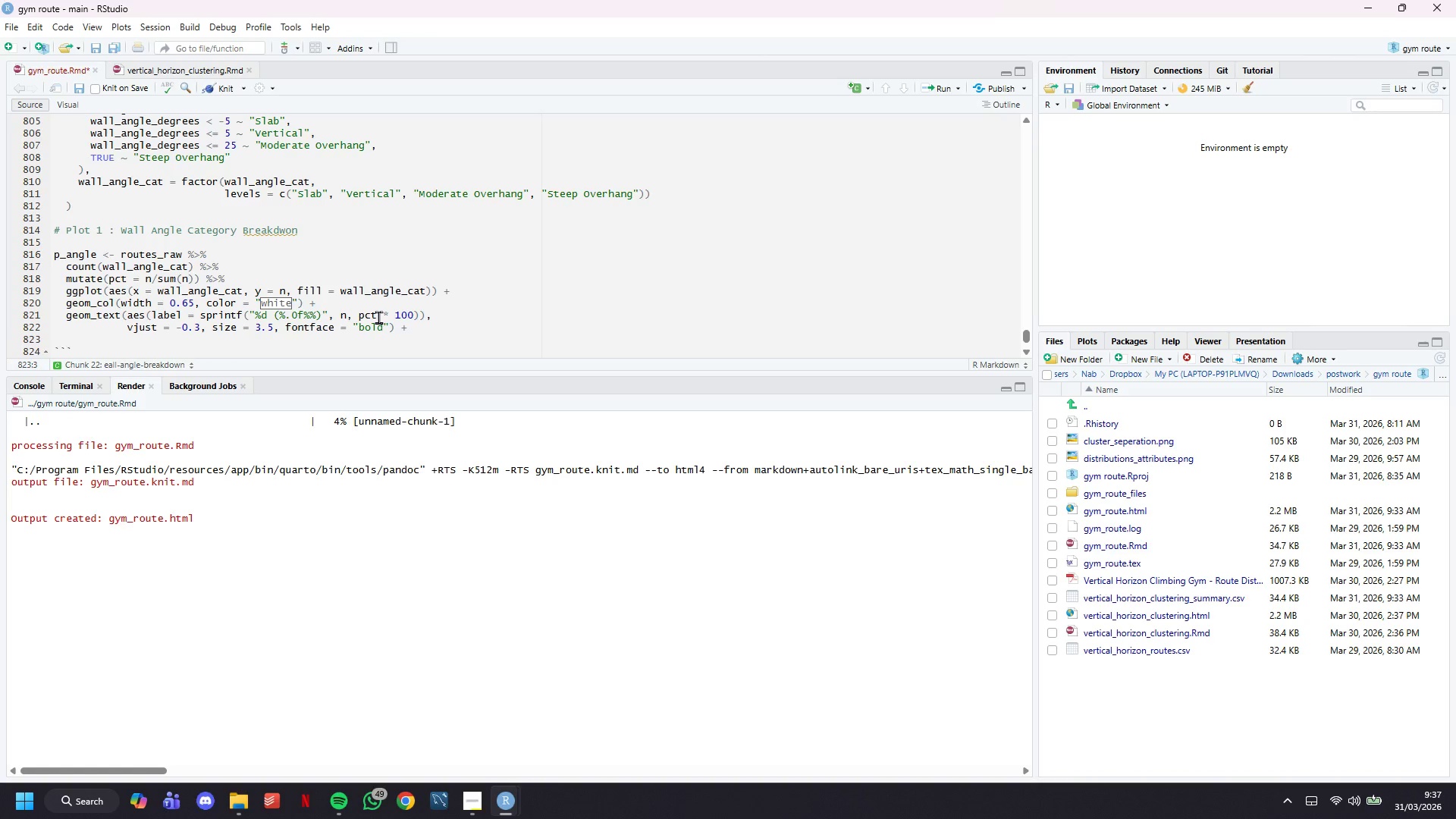 
type(scale_fill_manual(values = c("#349)
 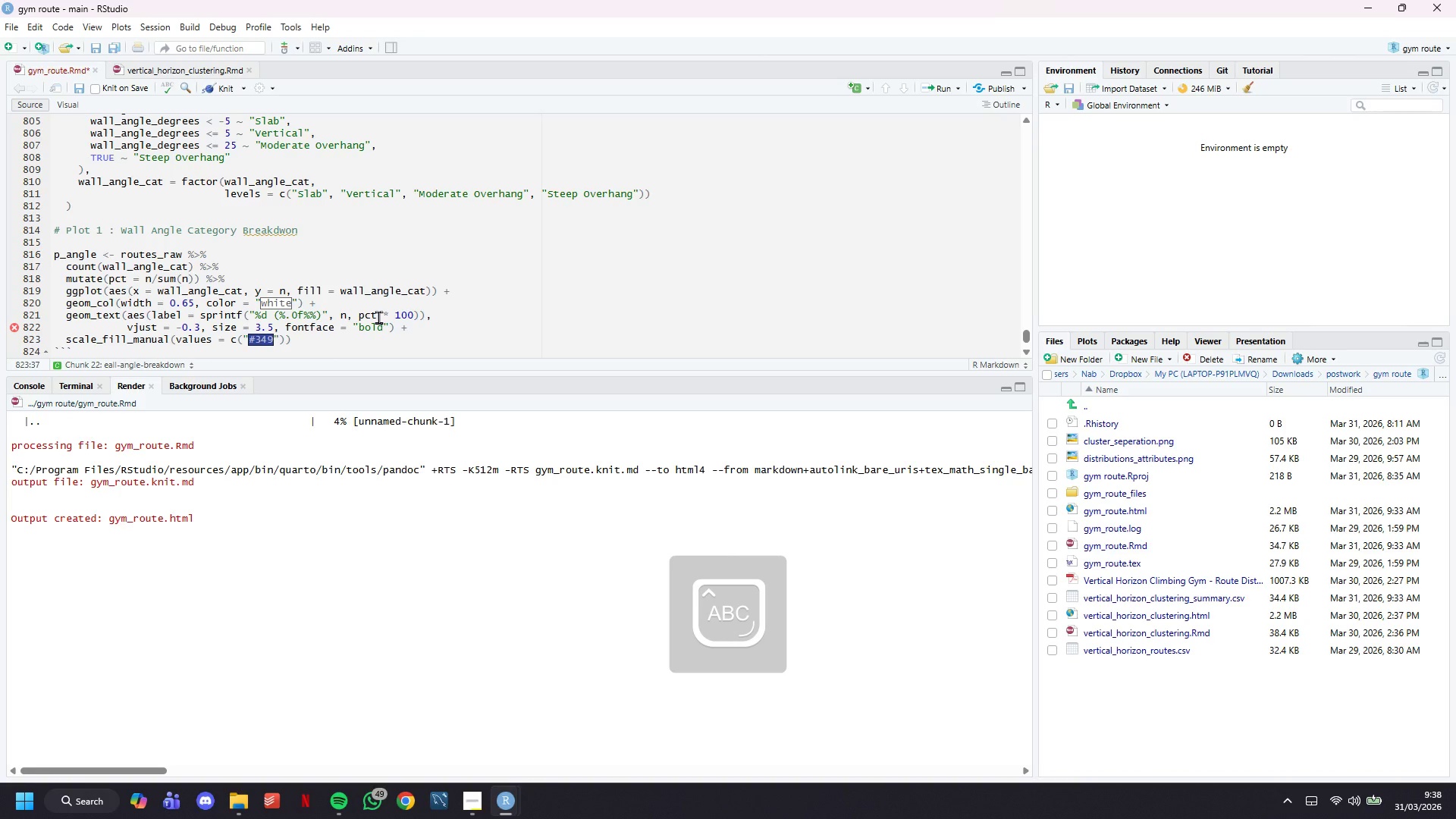 
type(8db)
 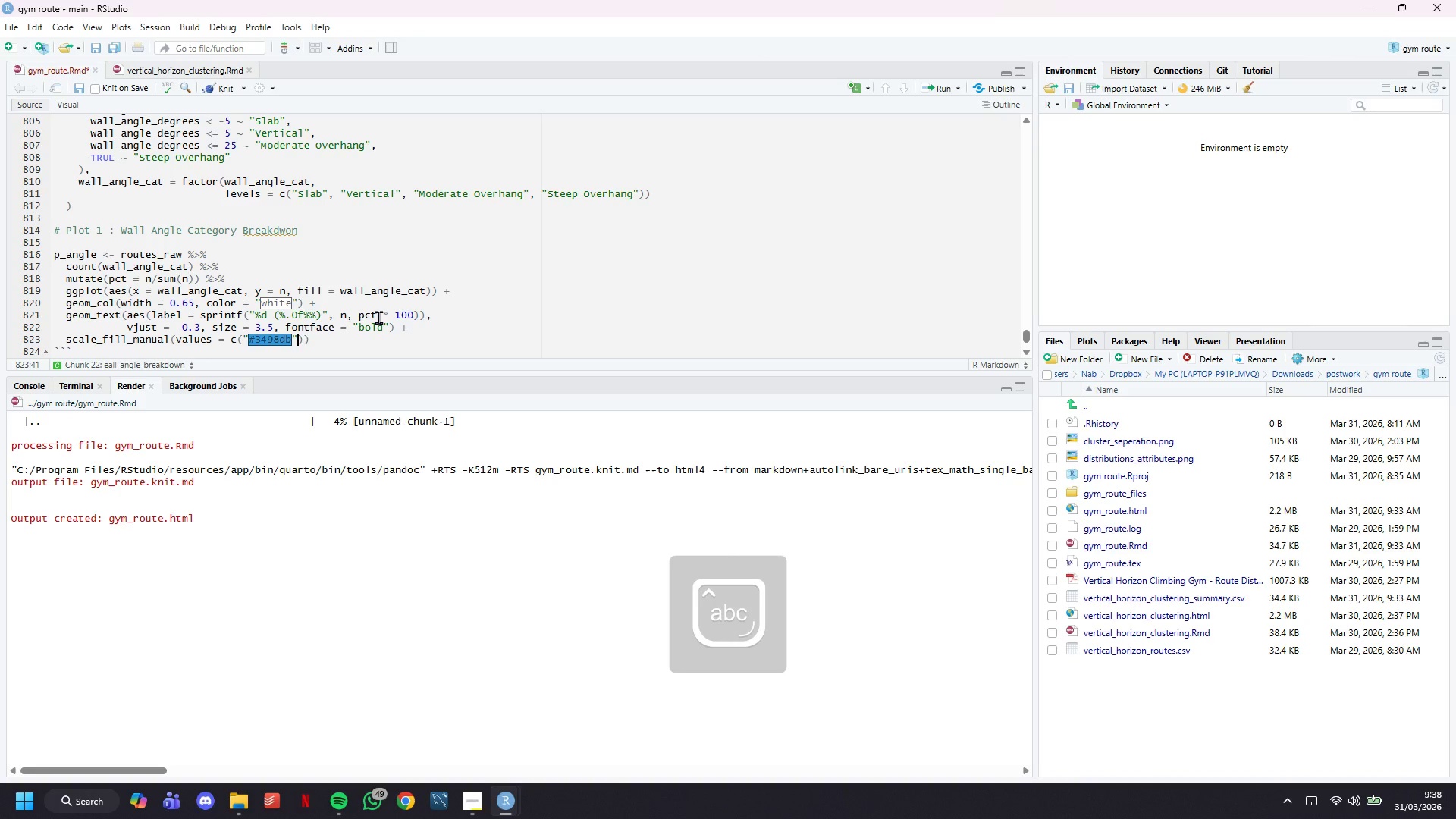 
key(ArrowRight)
 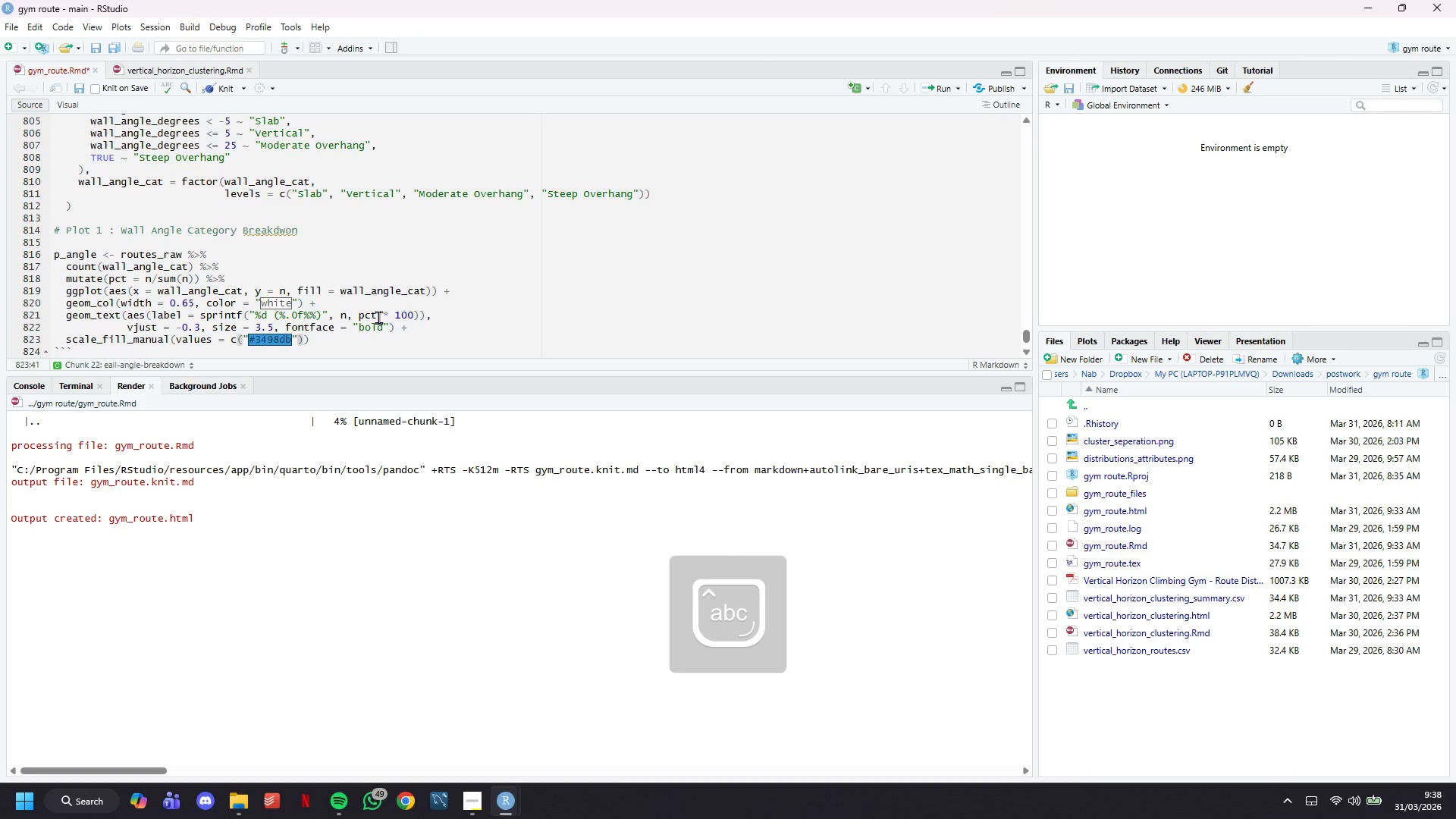 
type(, "#27ae60)
 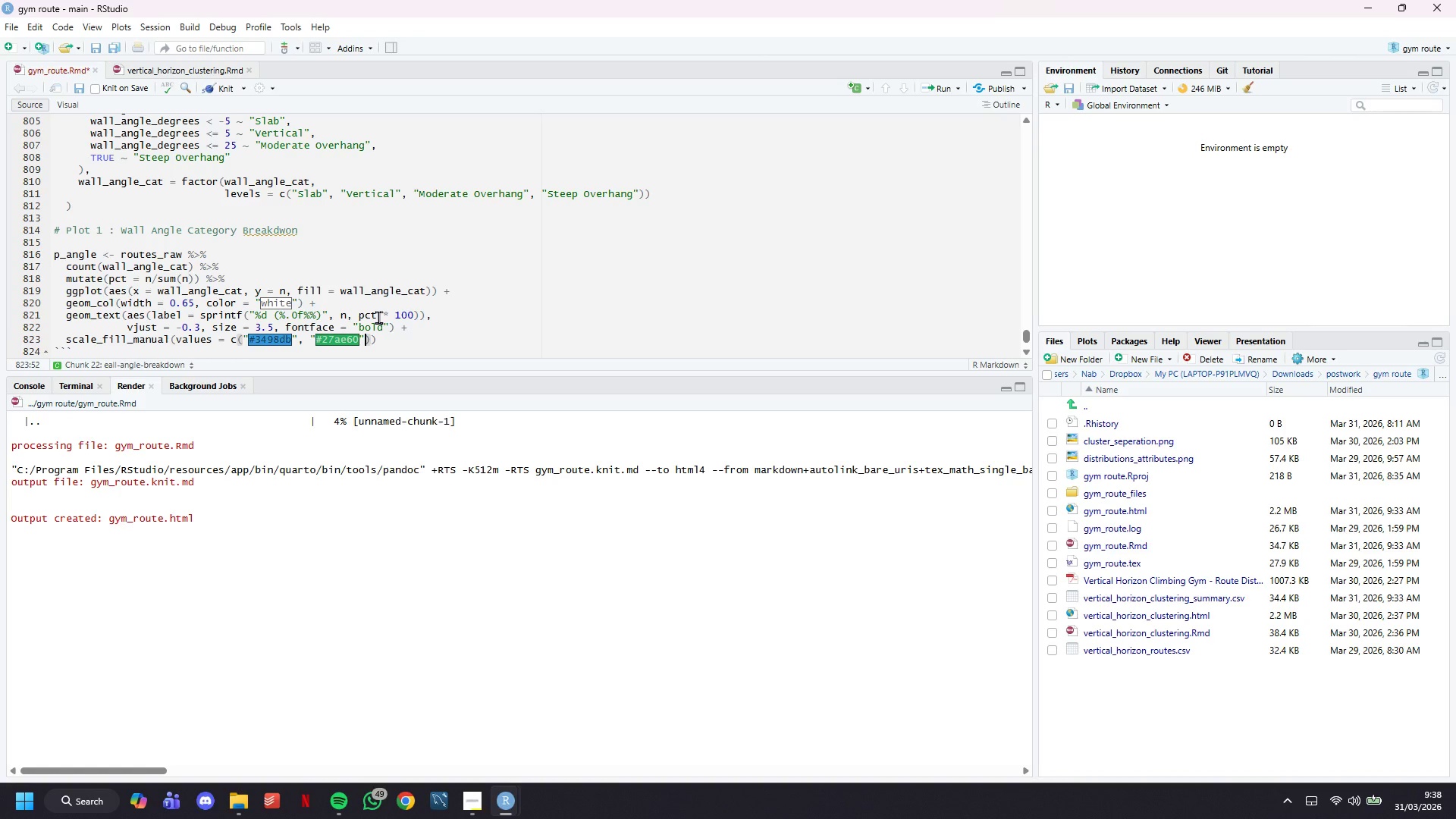 
 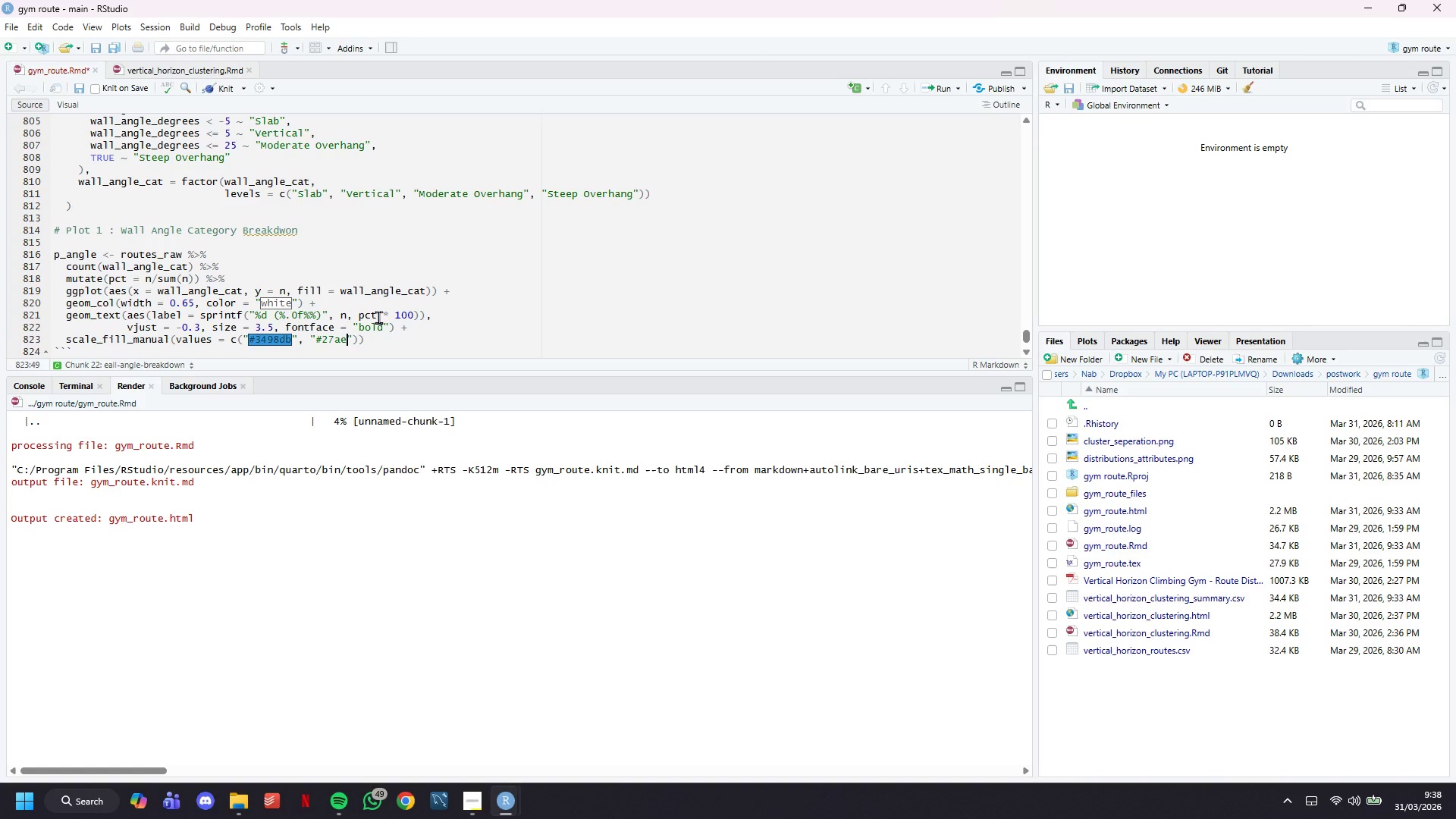 
key(ArrowRight)
 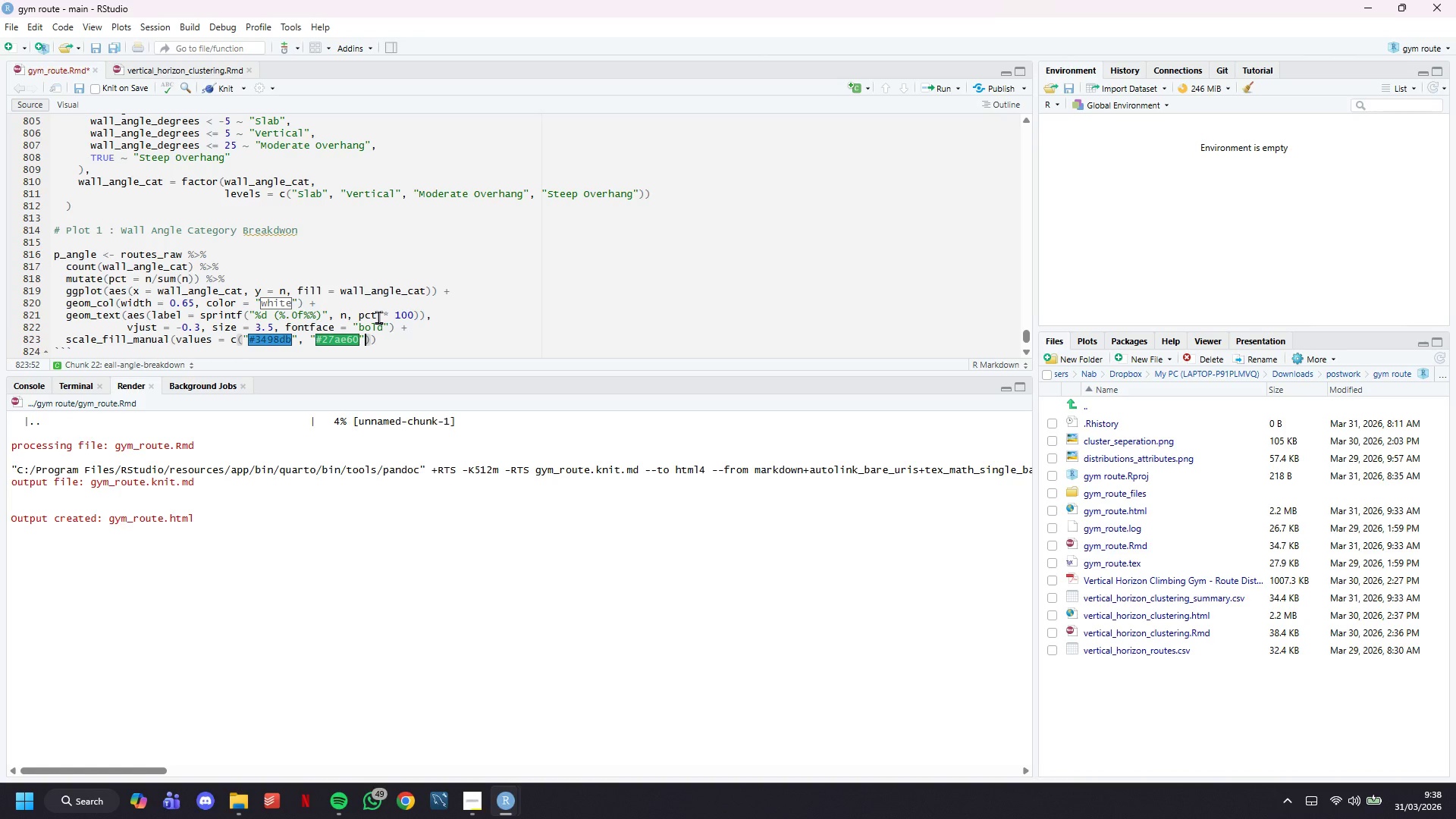 
type(, "#f39c12)
 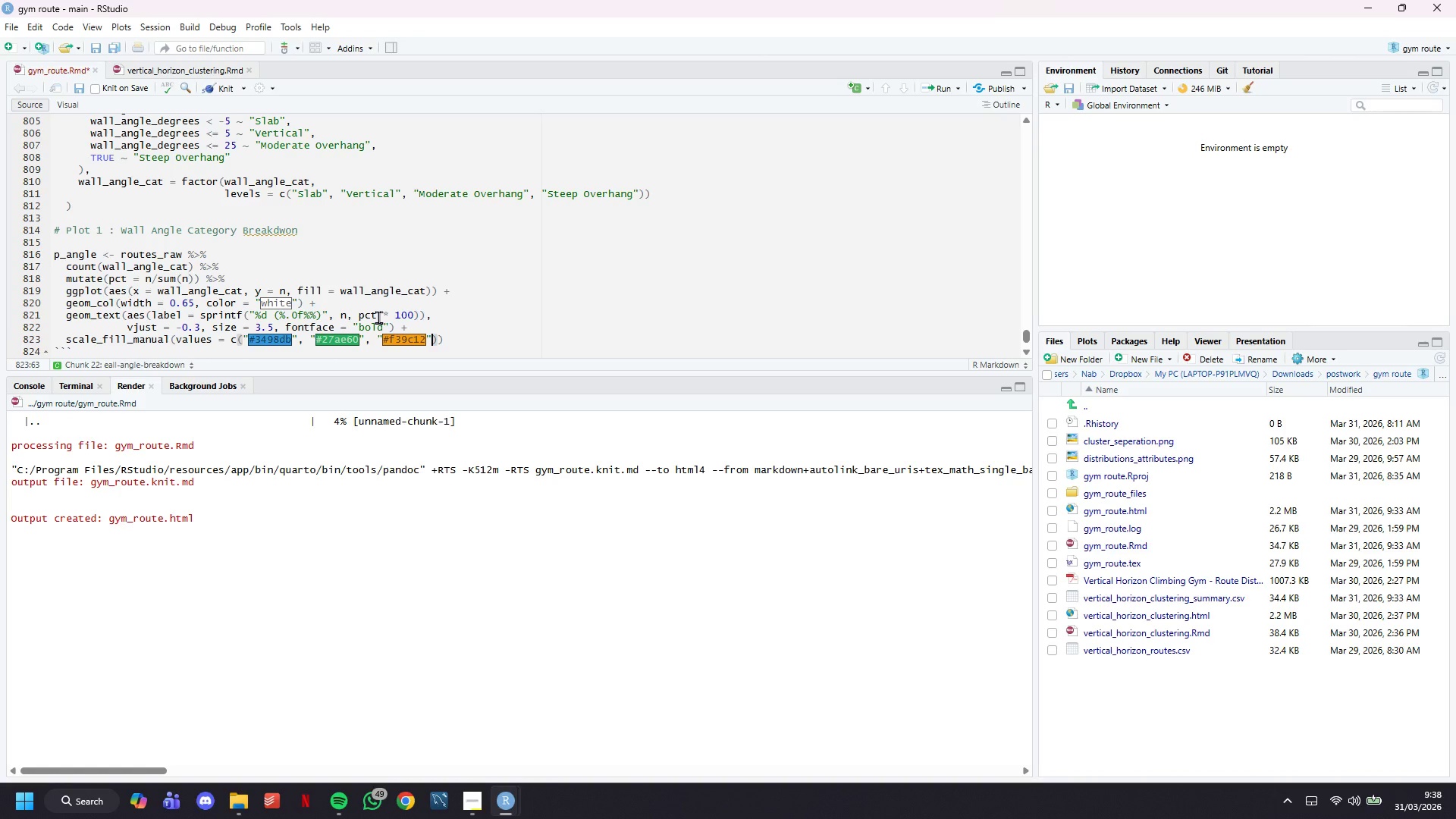 
 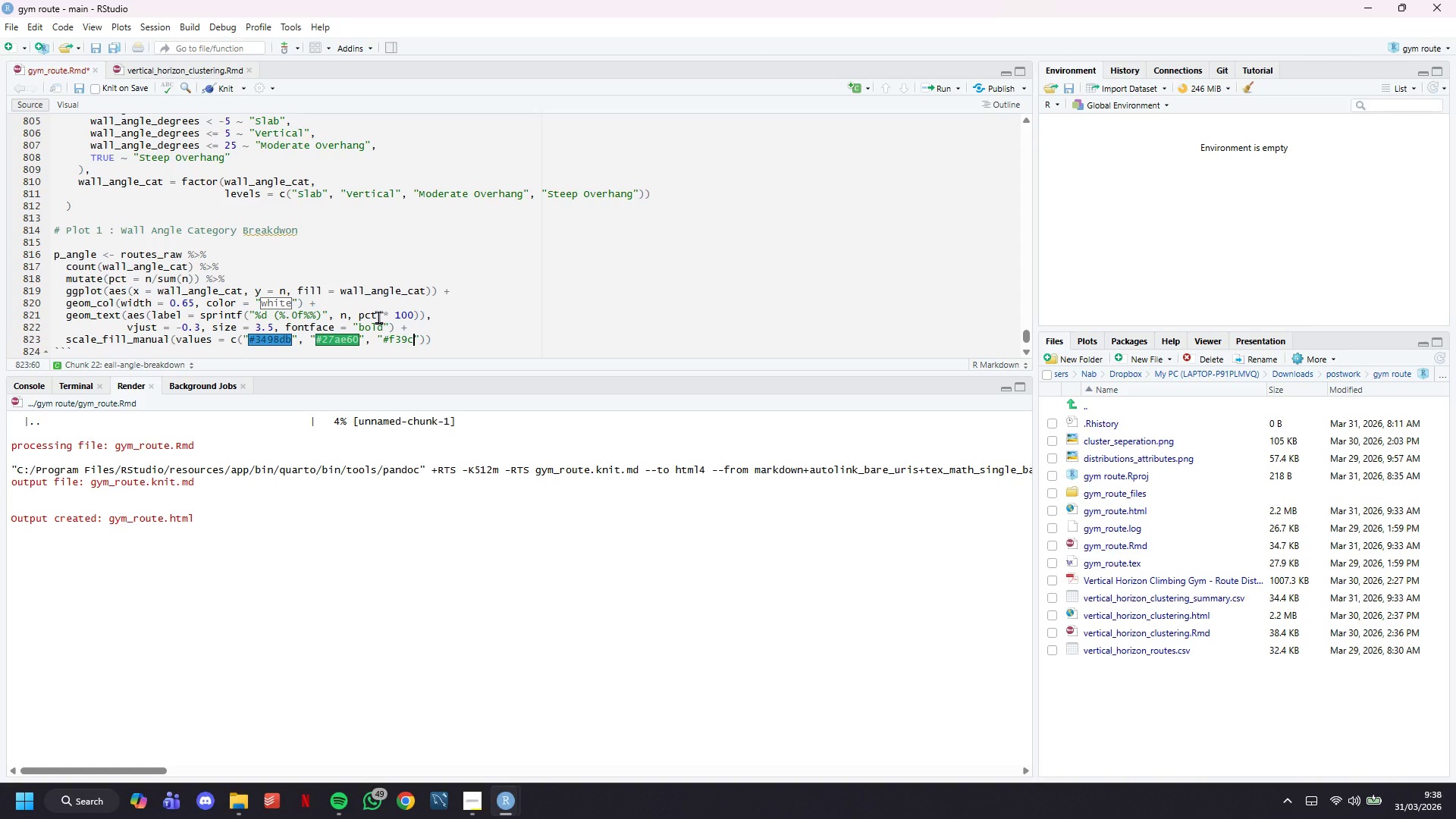 
key(ArrowRight)
 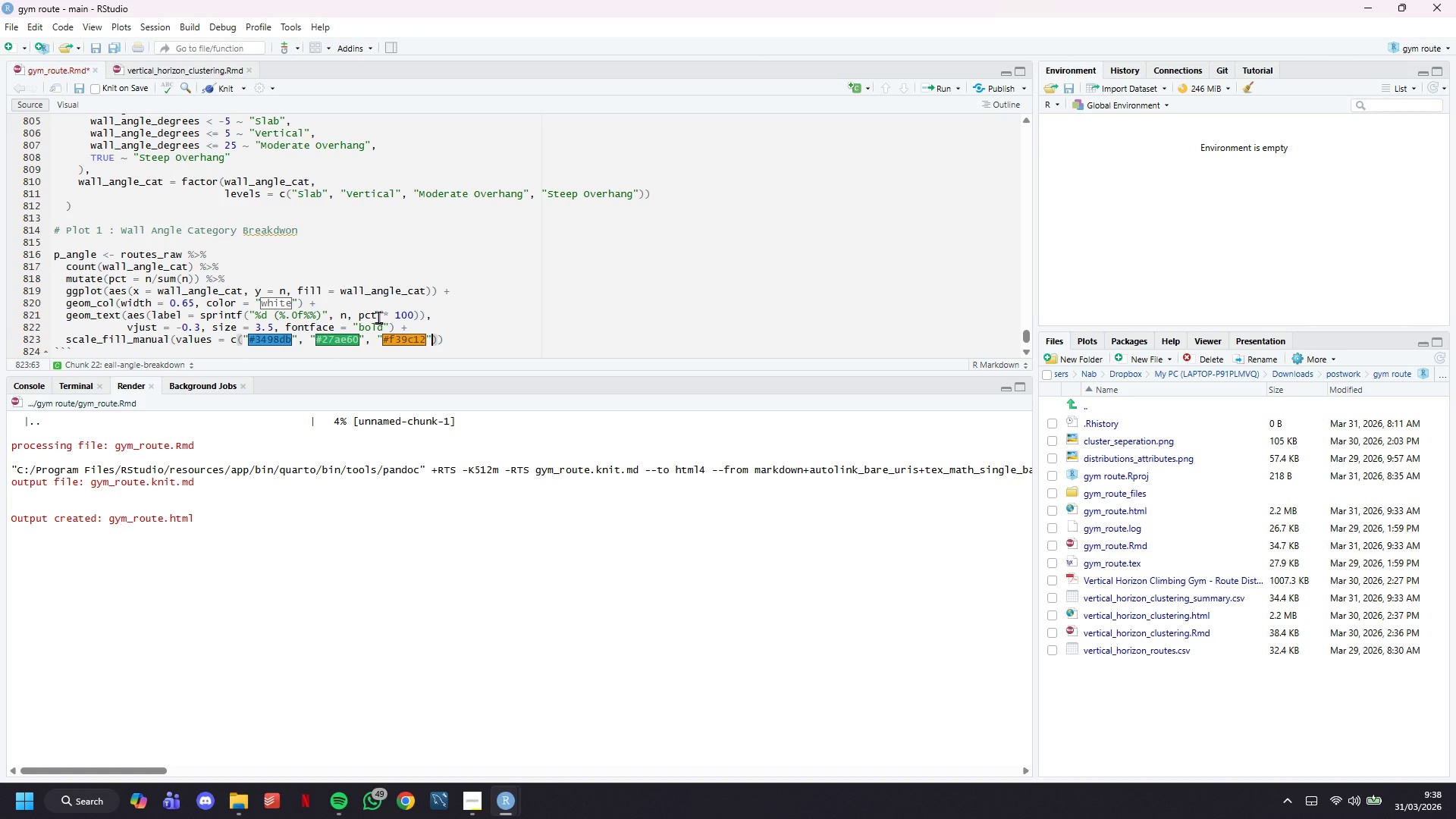 
type(, "#e74c3c)
 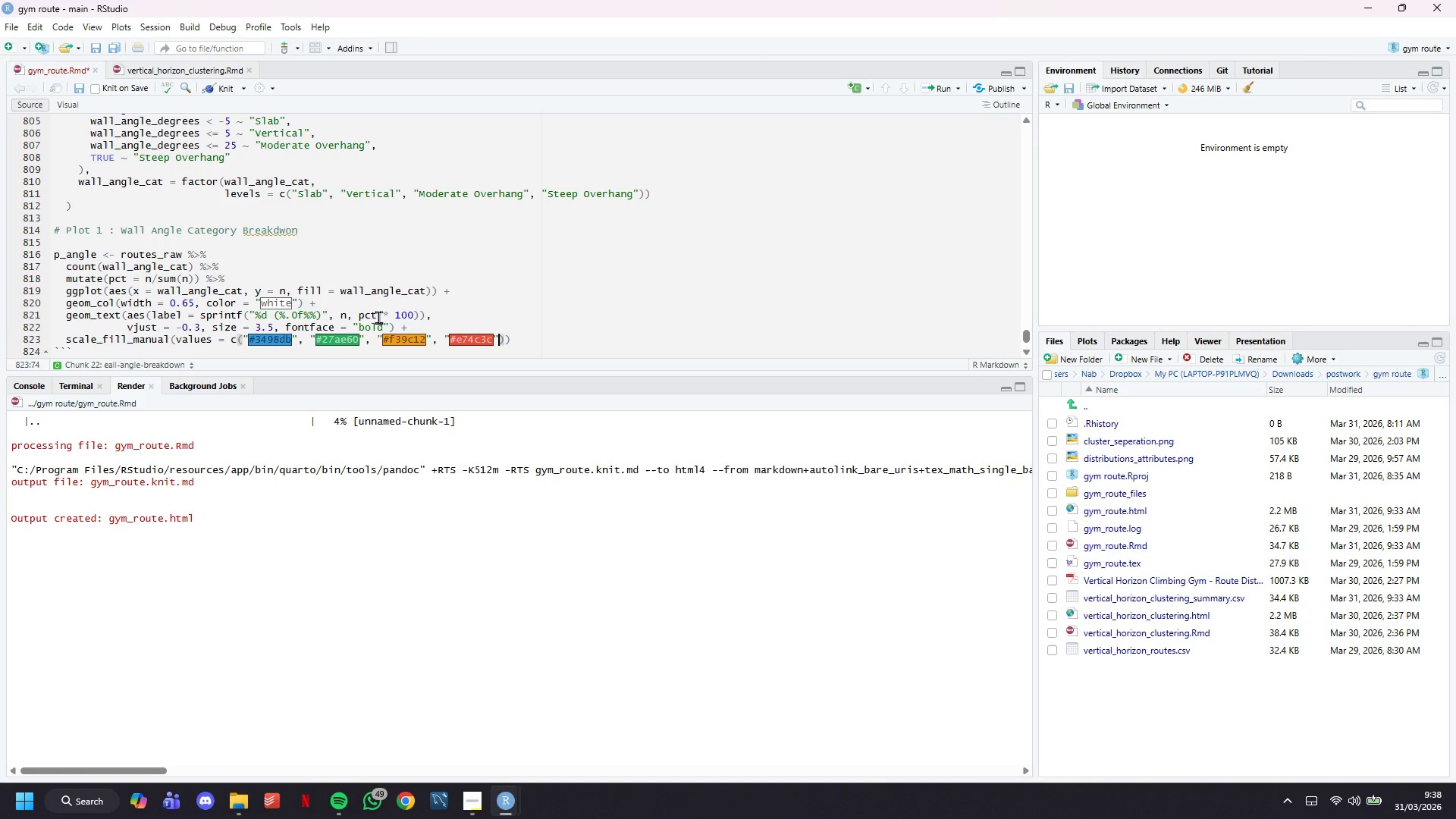 
 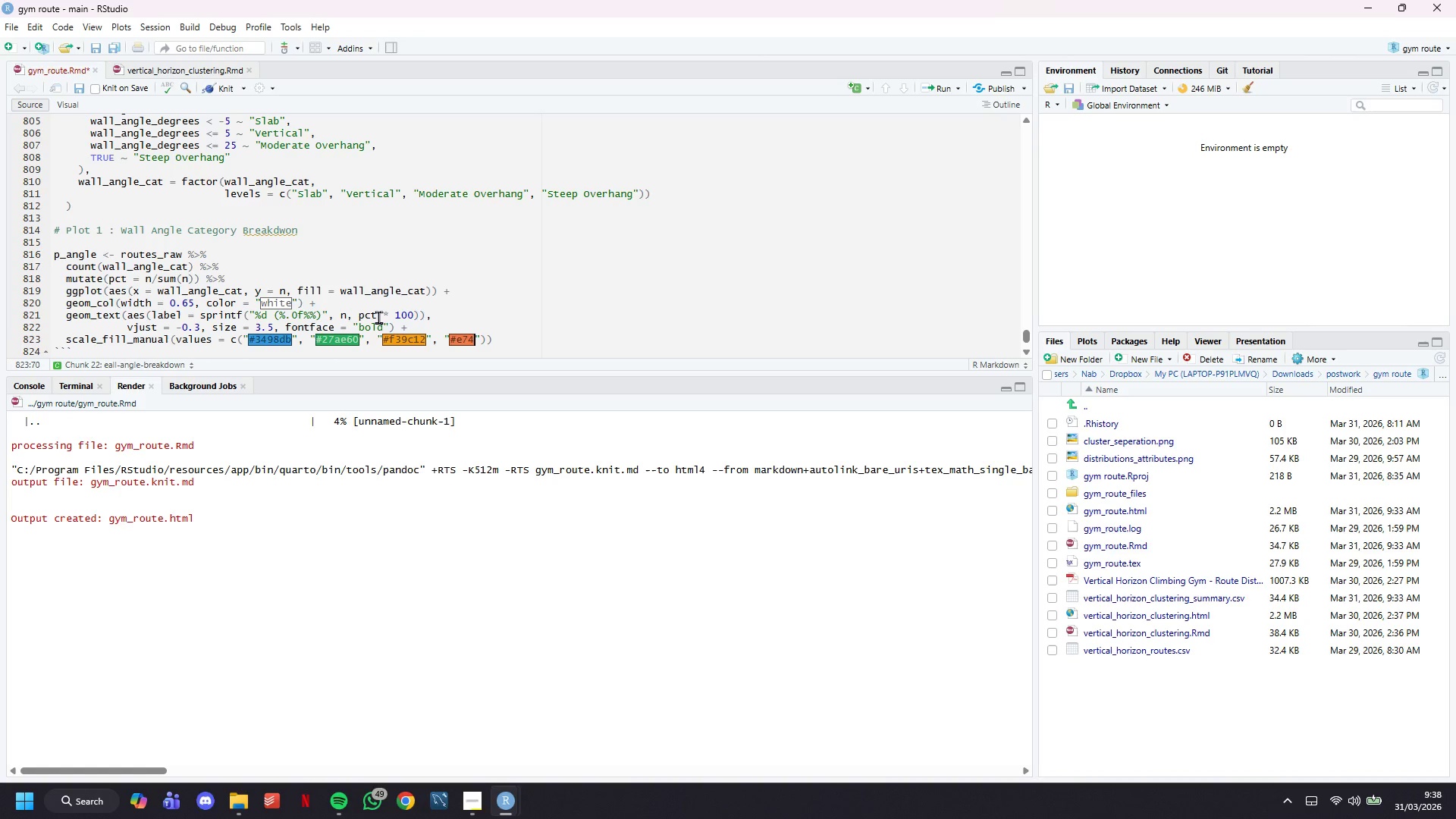 
key(ArrowRight)
 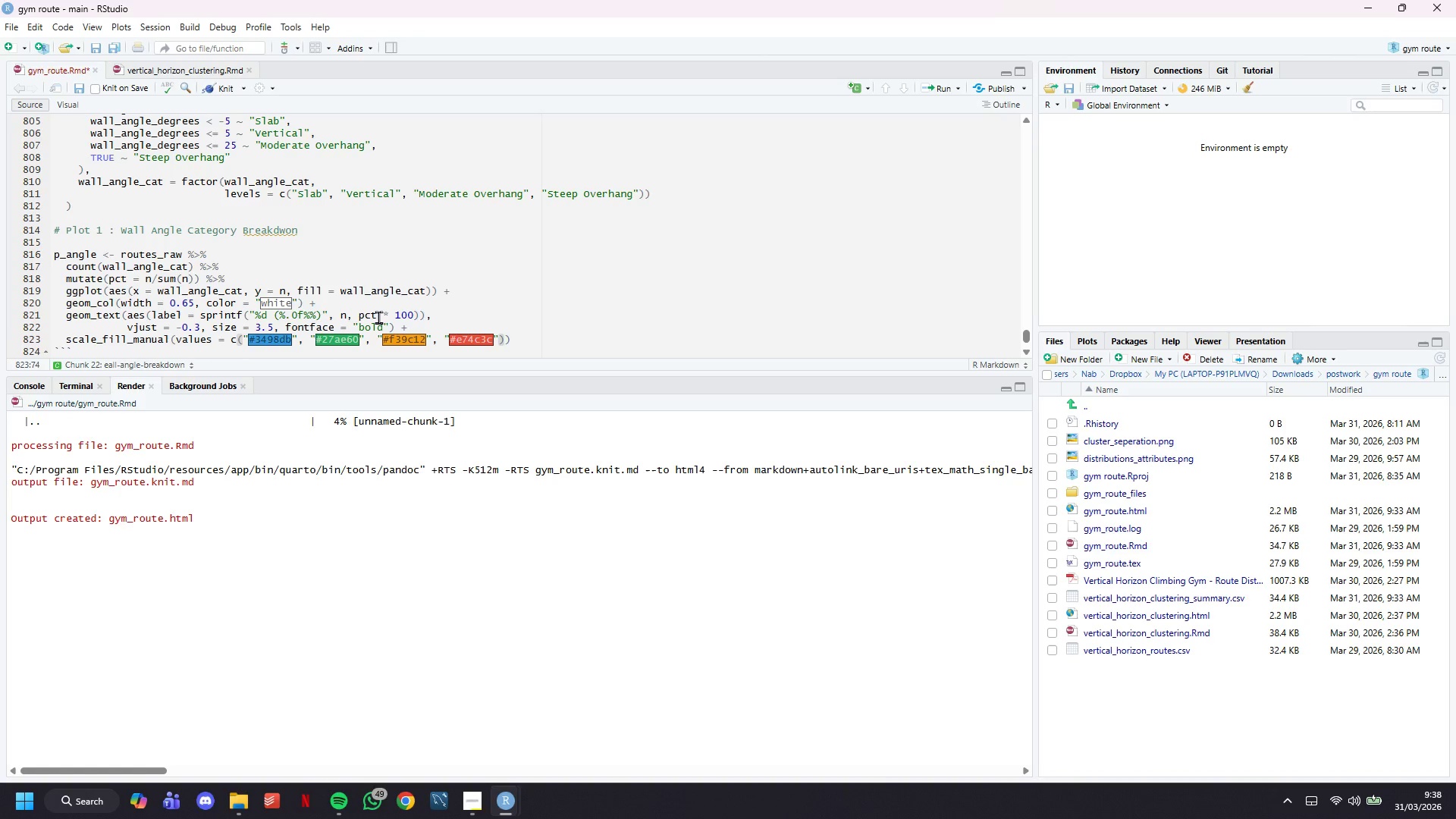 
key(ArrowRight)
 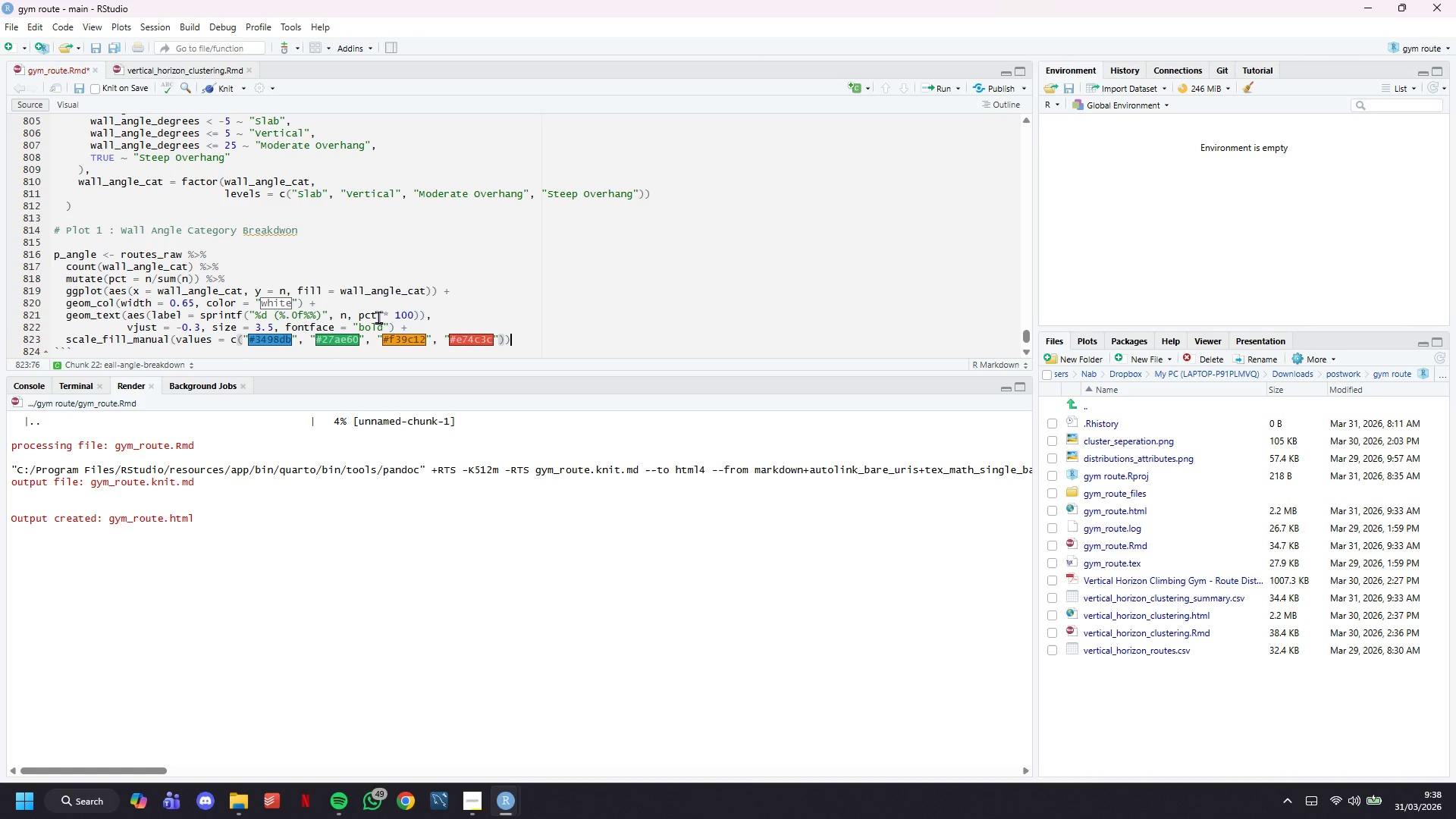 
key(ArrowRight)
 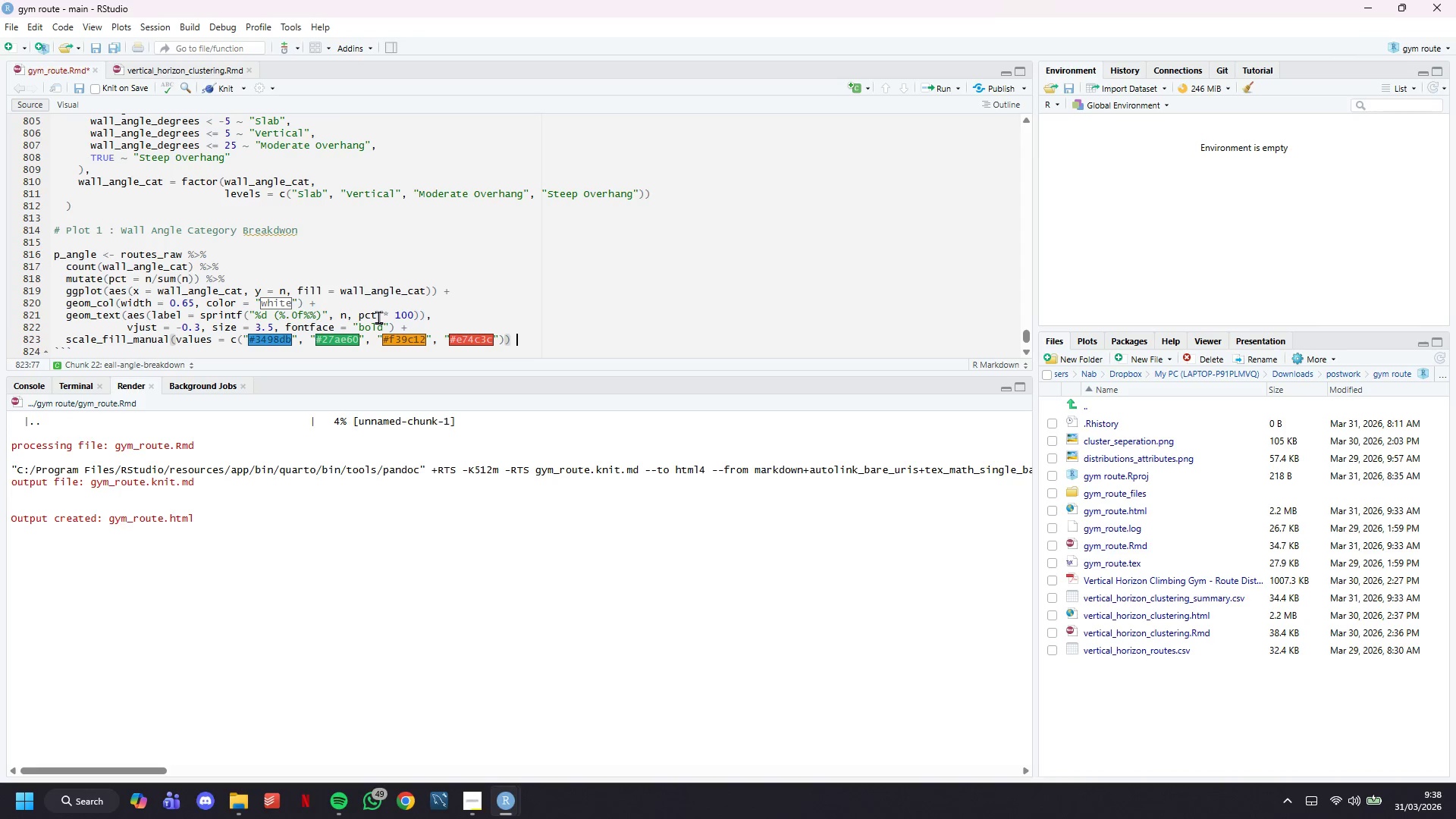 
key(Space)
 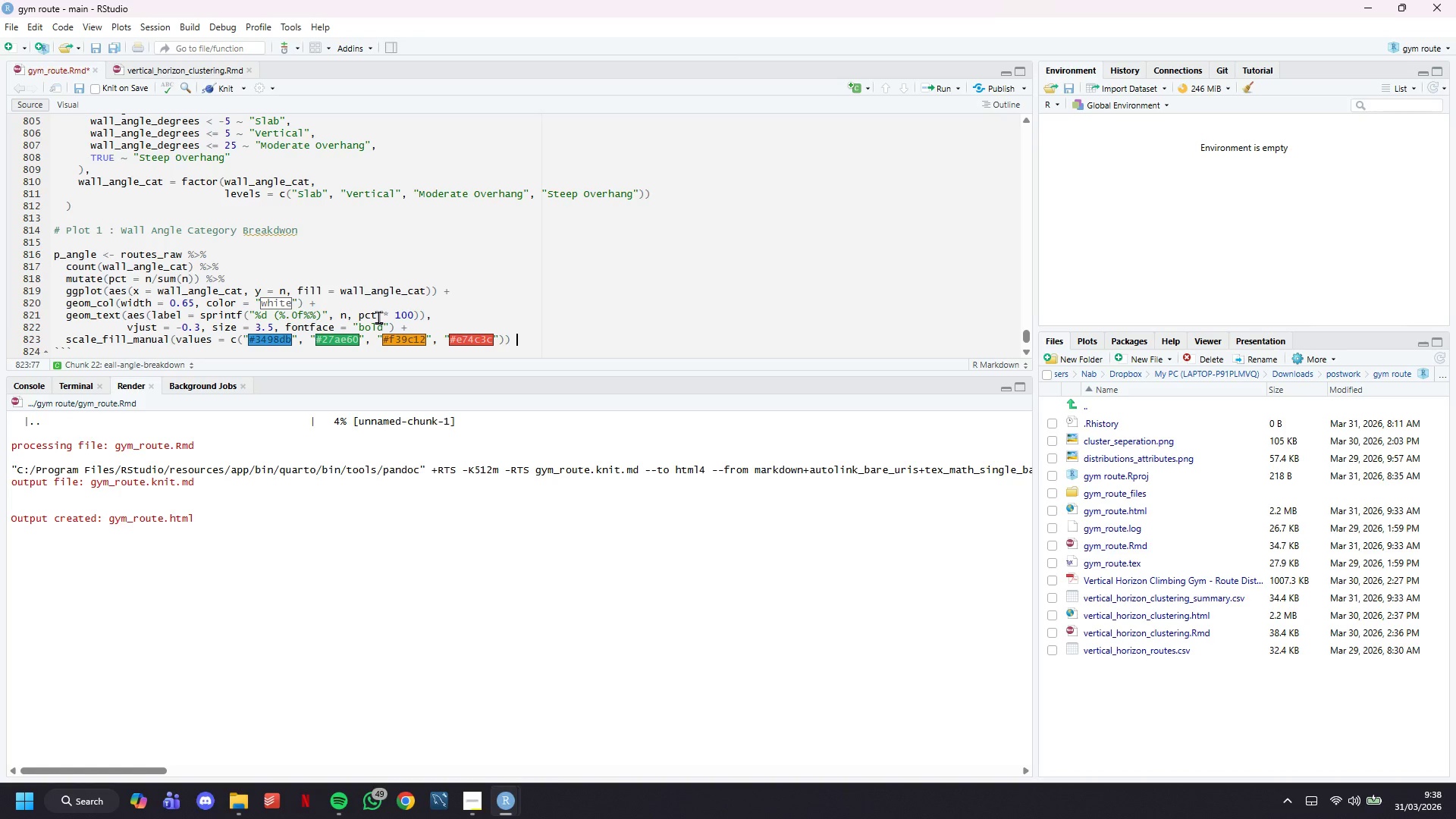 
key(Shift+ShiftLeft)
 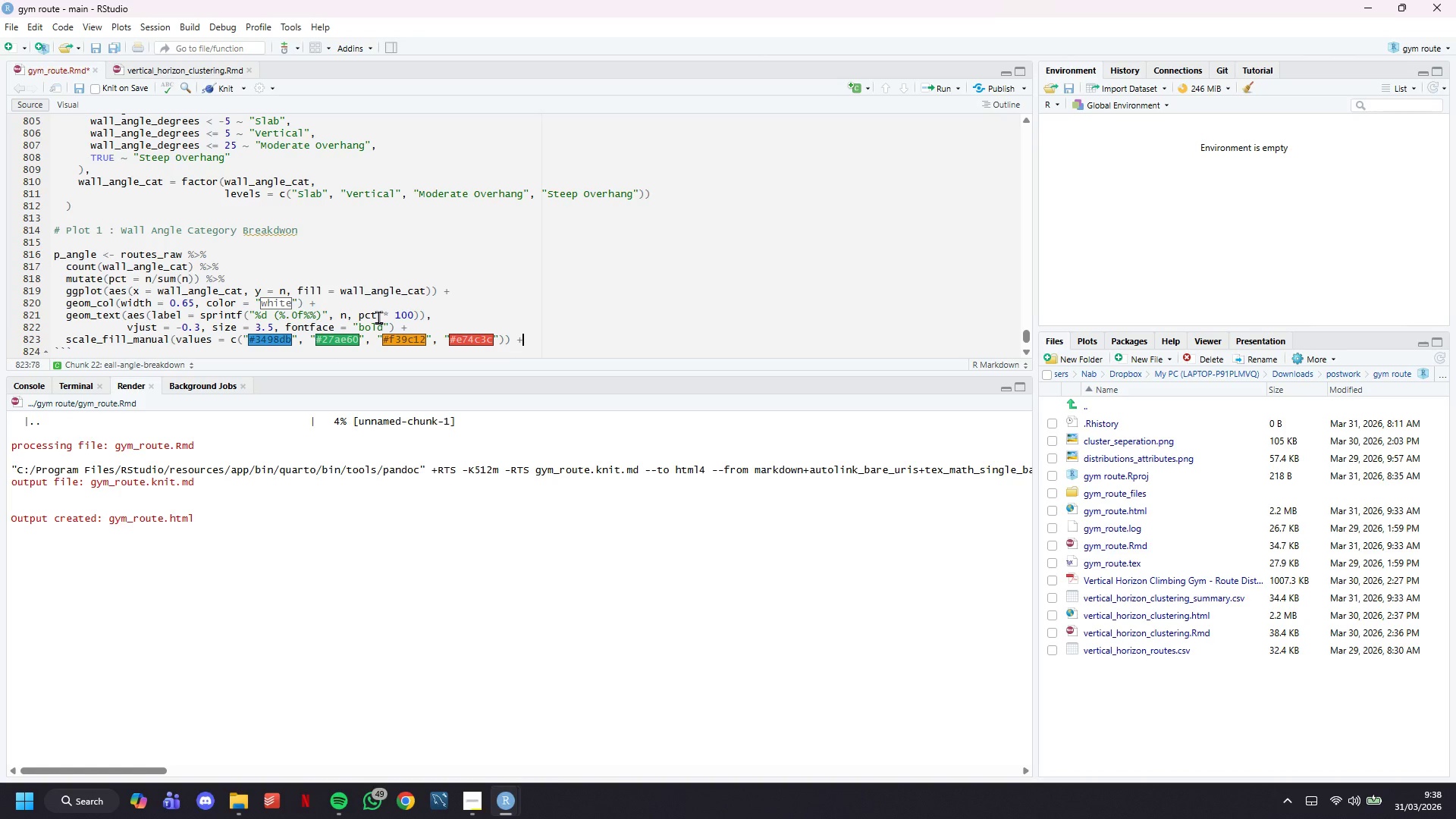 
key(Shift+Equal)
 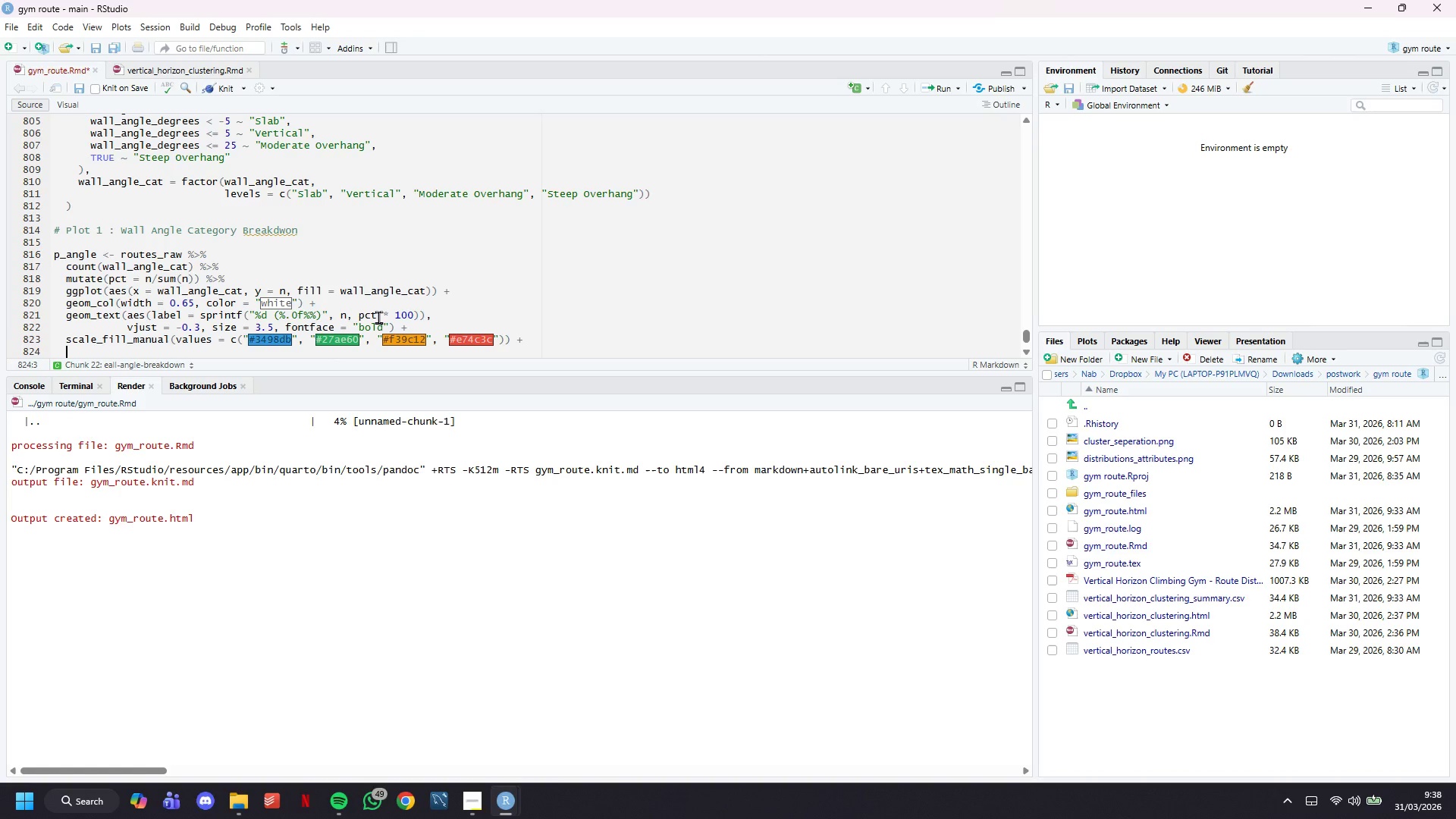 
key(Enter)
 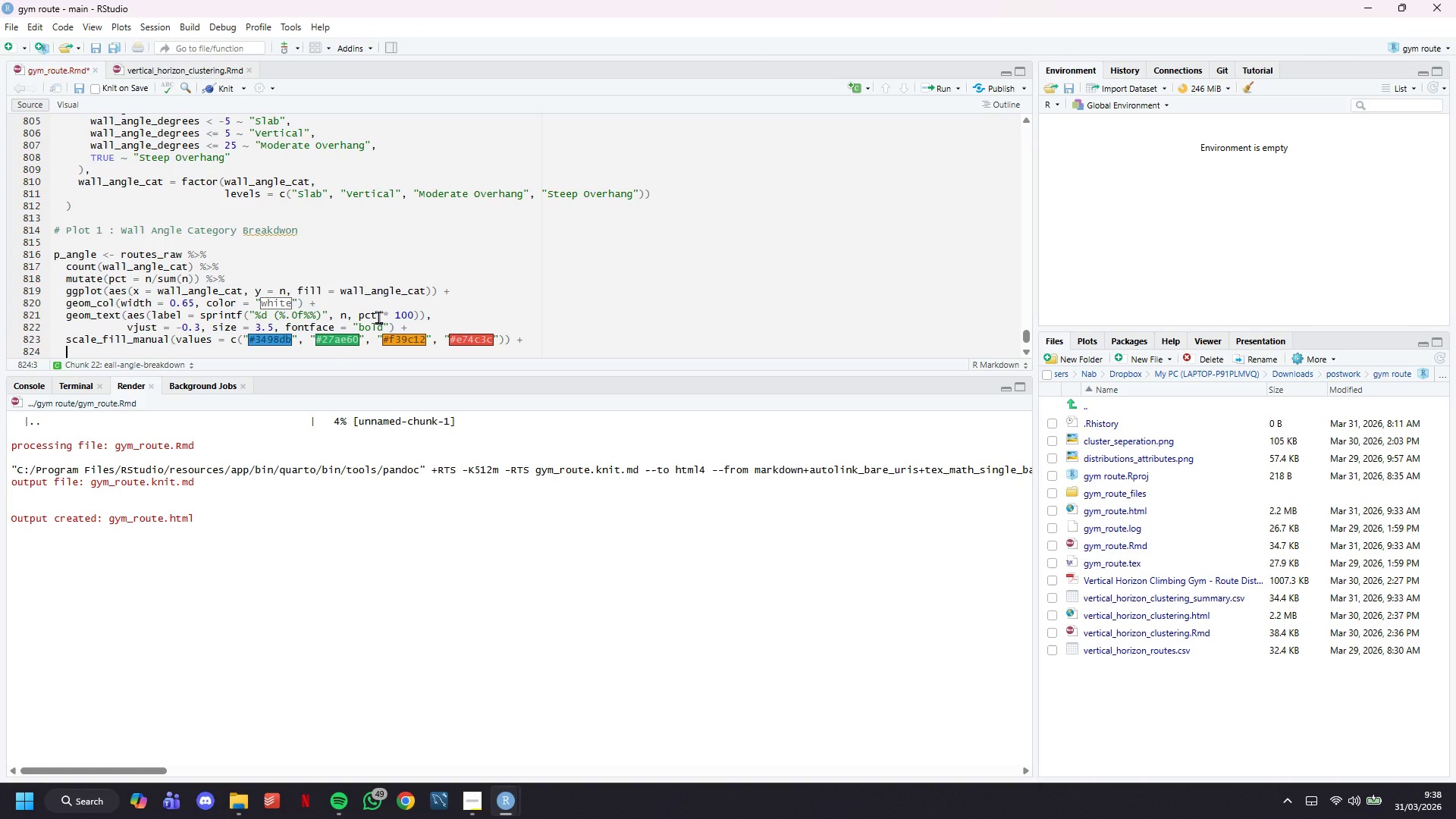 
type(scale_y_cont)
key(Tab)
type(expand = expansion(mult = c(0, 0.15)
 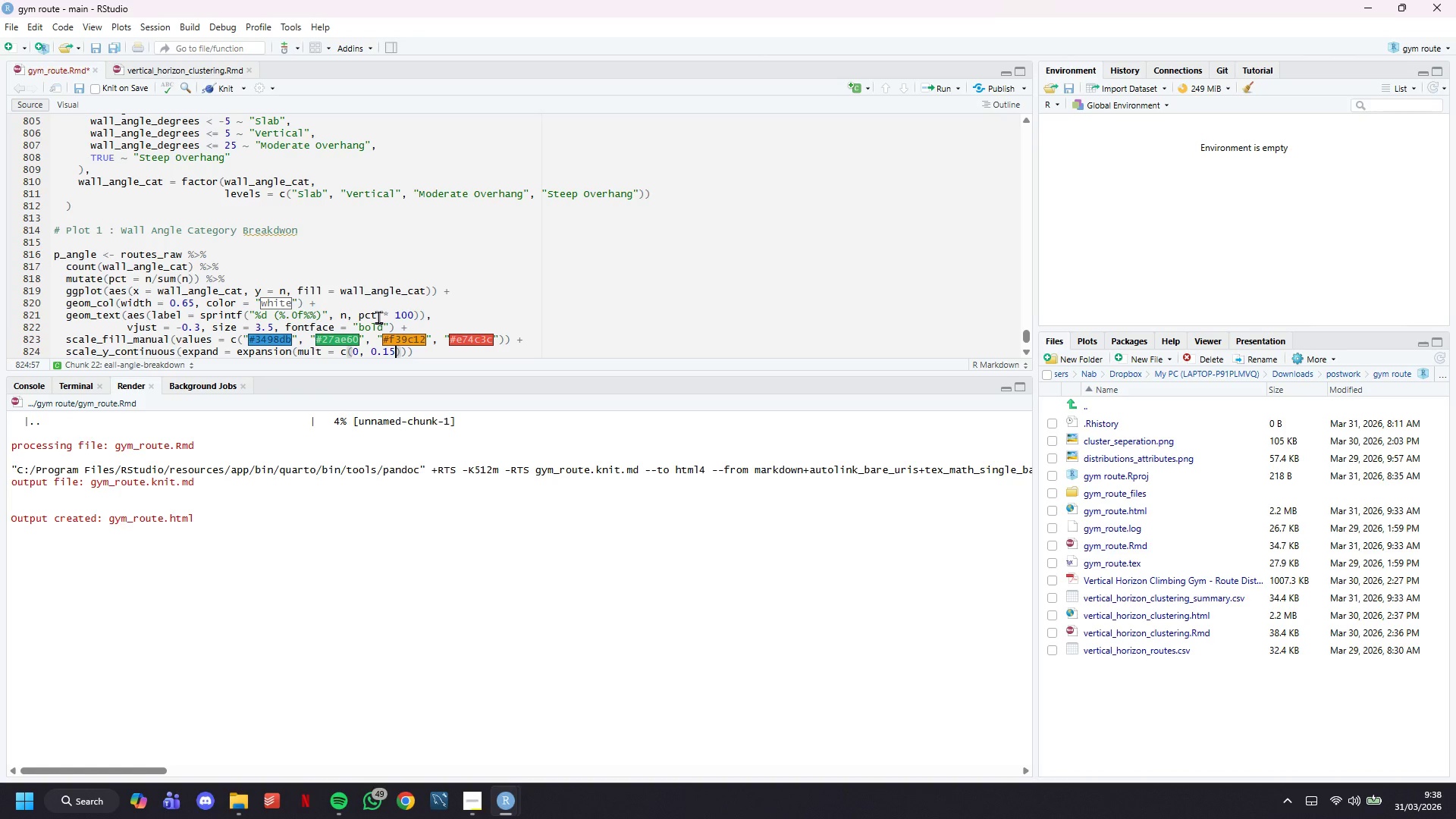 
key(ArrowRight)
 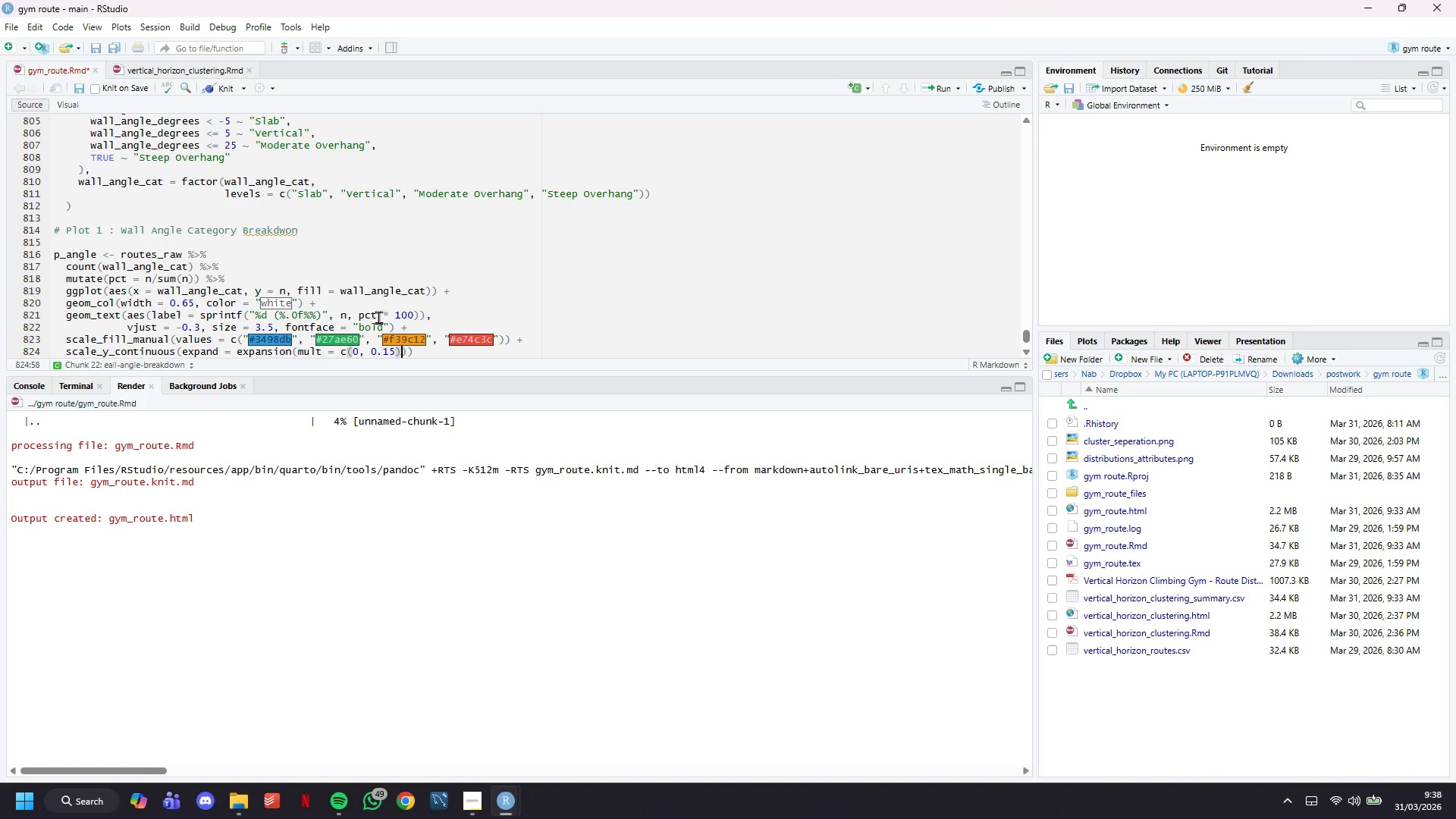 
key(ArrowRight)
 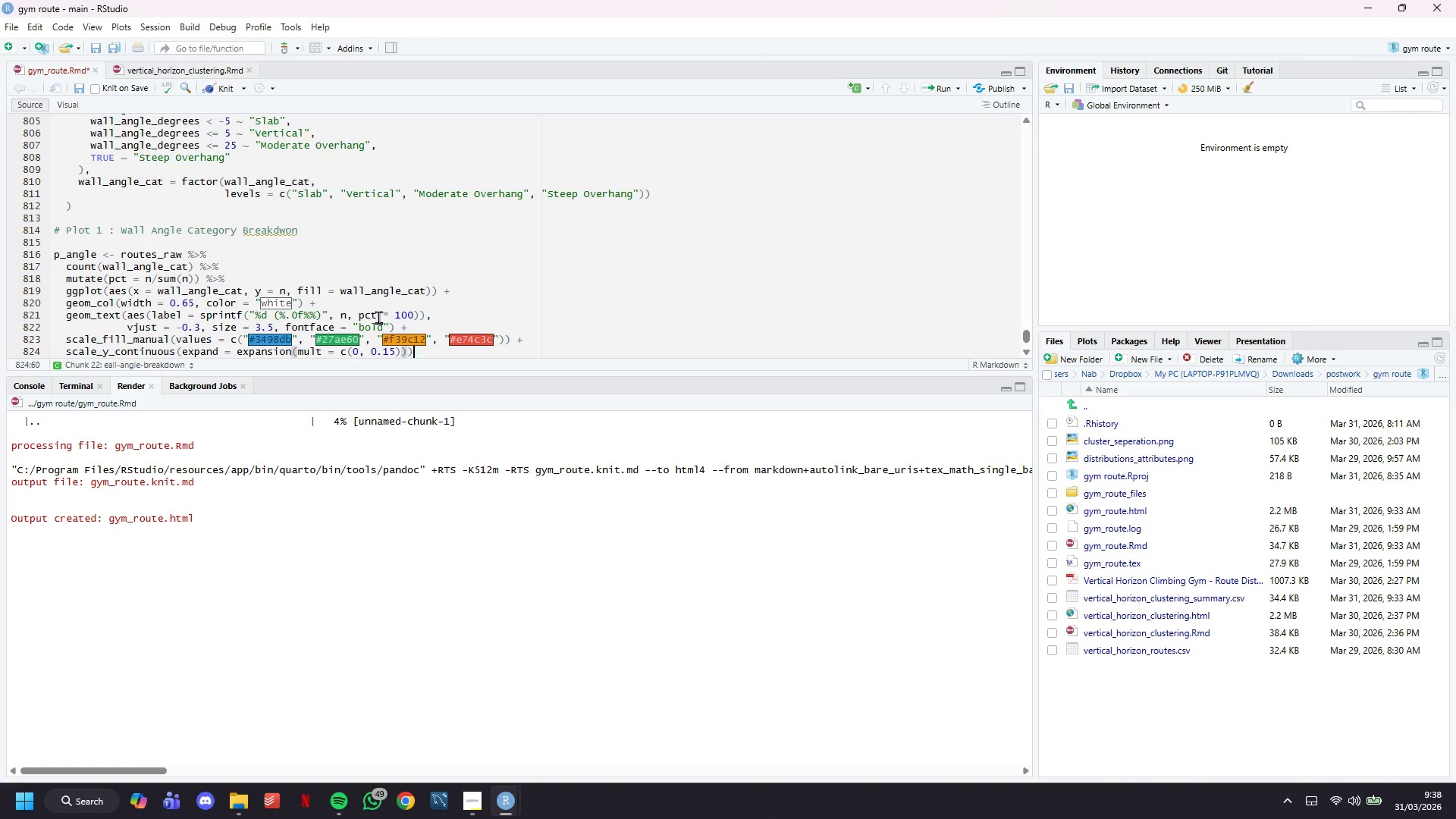 
key(ArrowRight)
 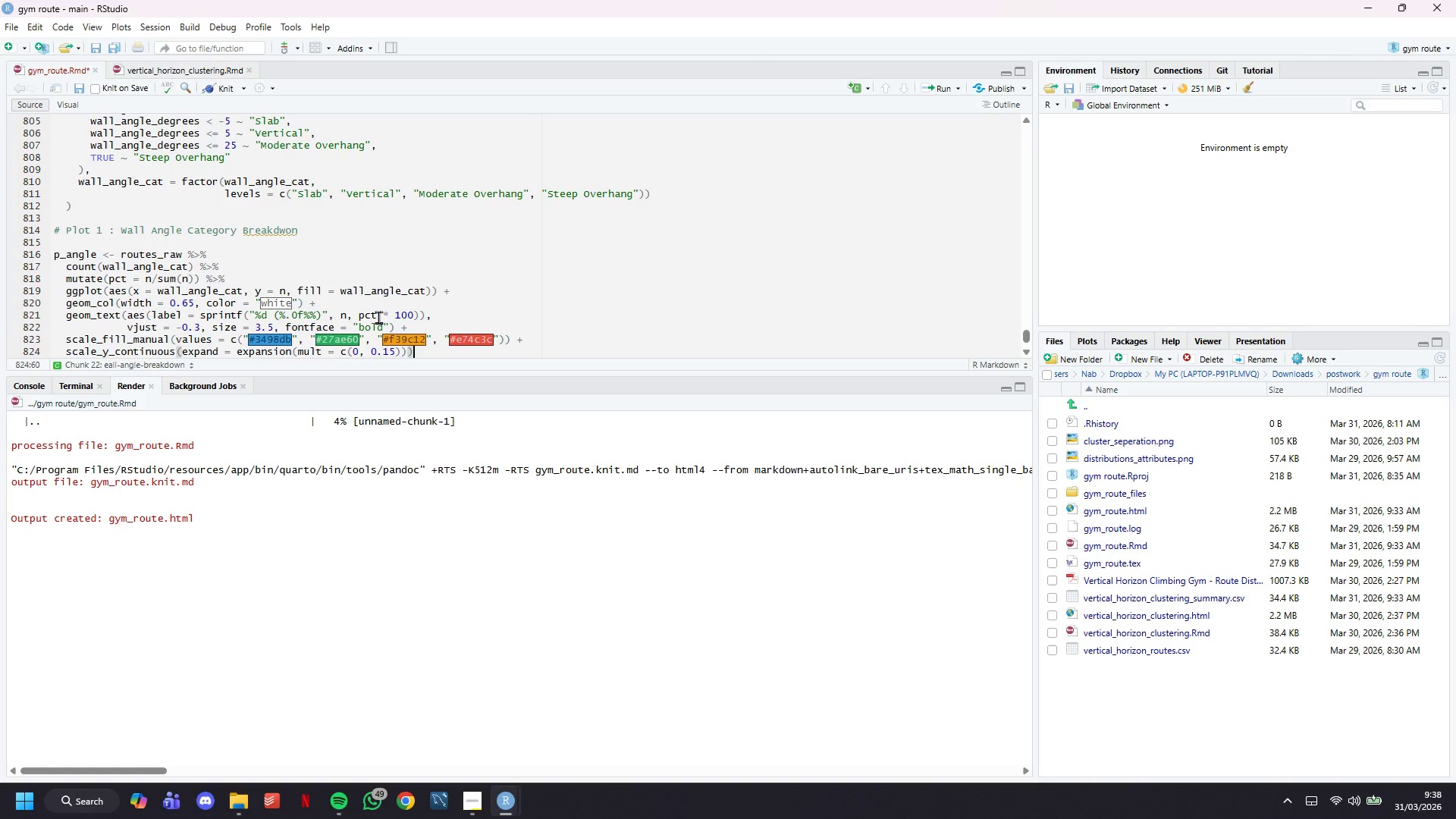 
key(Space)
 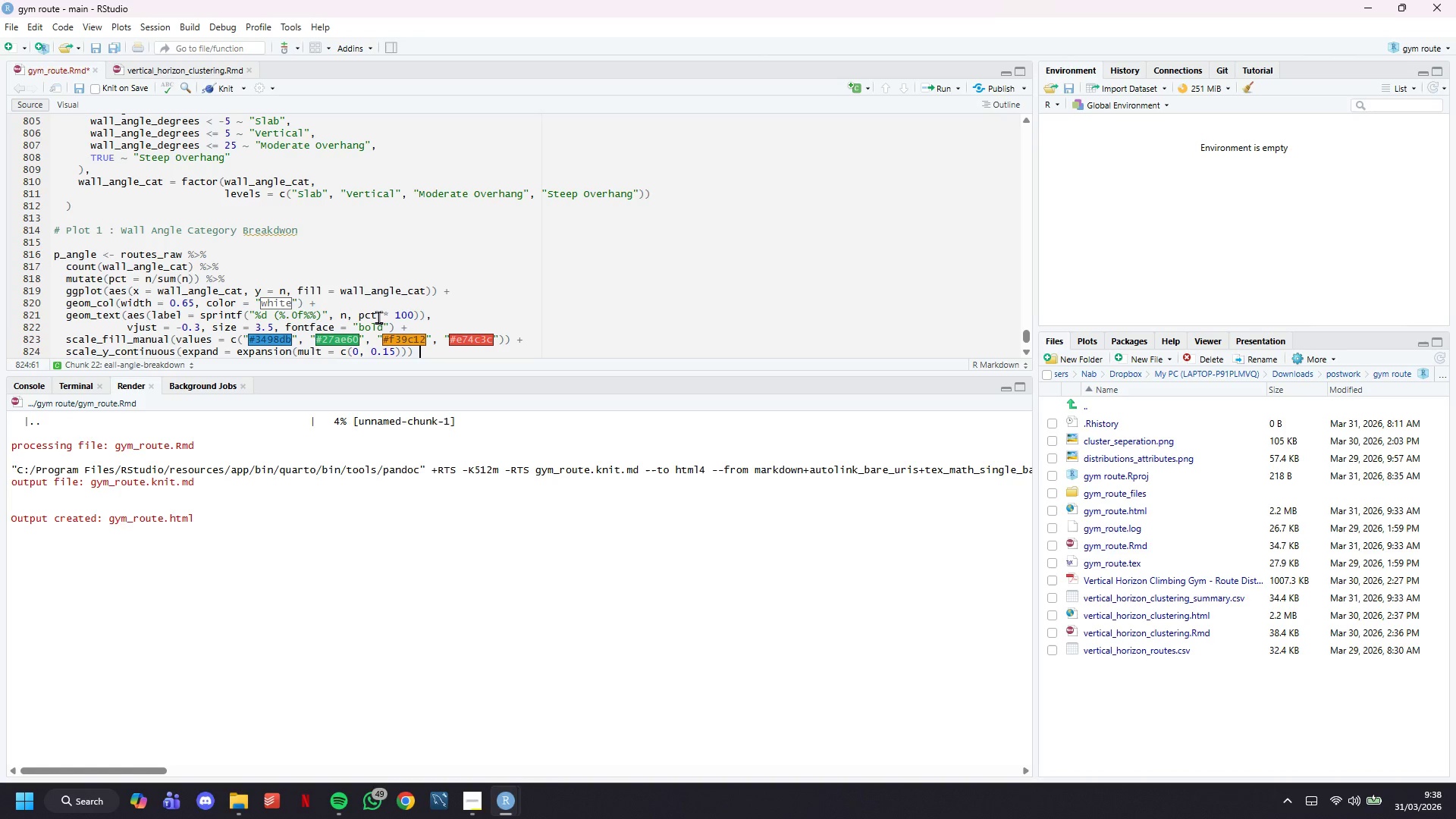 
key(Shift+ShiftLeft)
 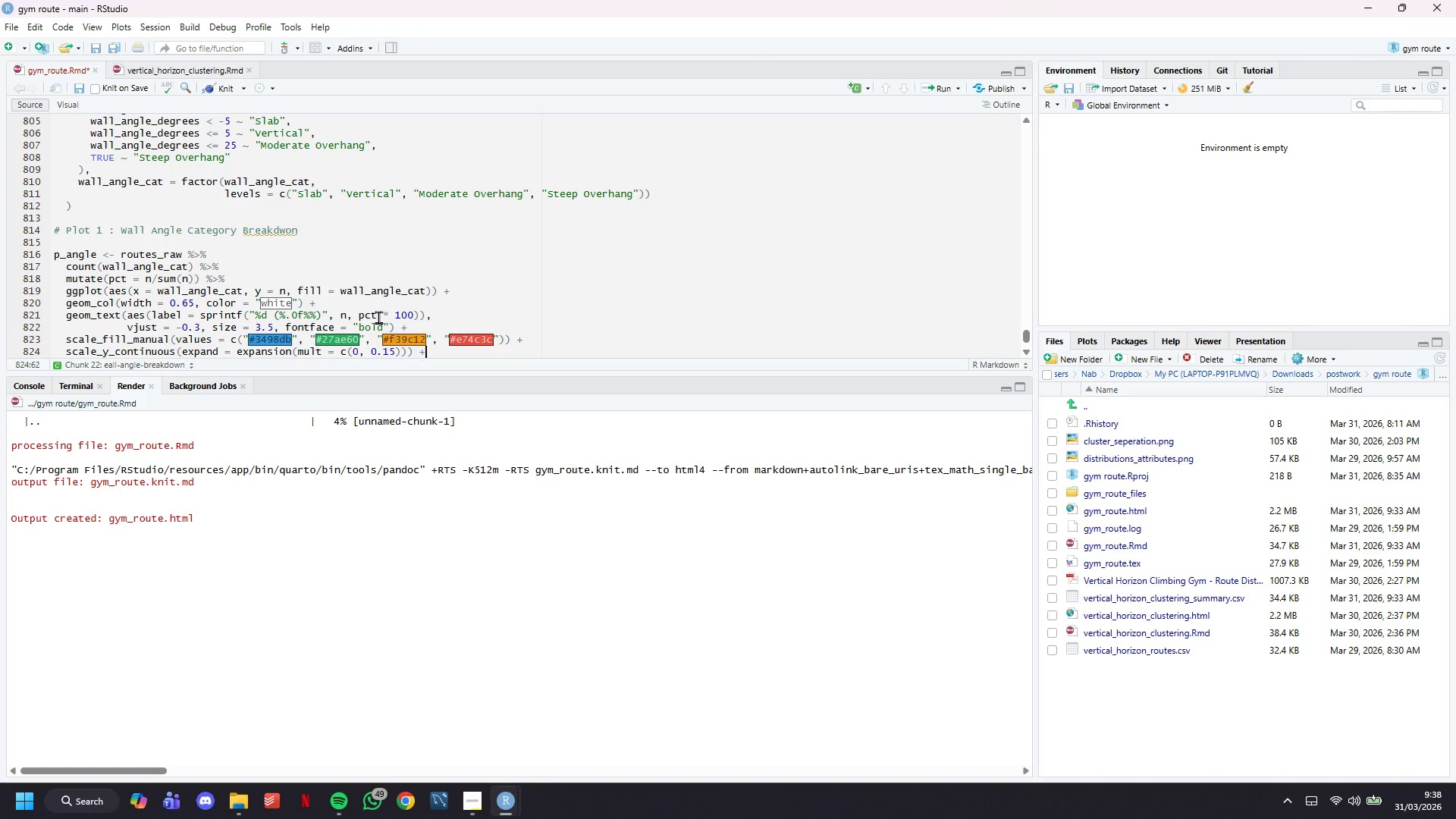 
key(Shift+Equal)
 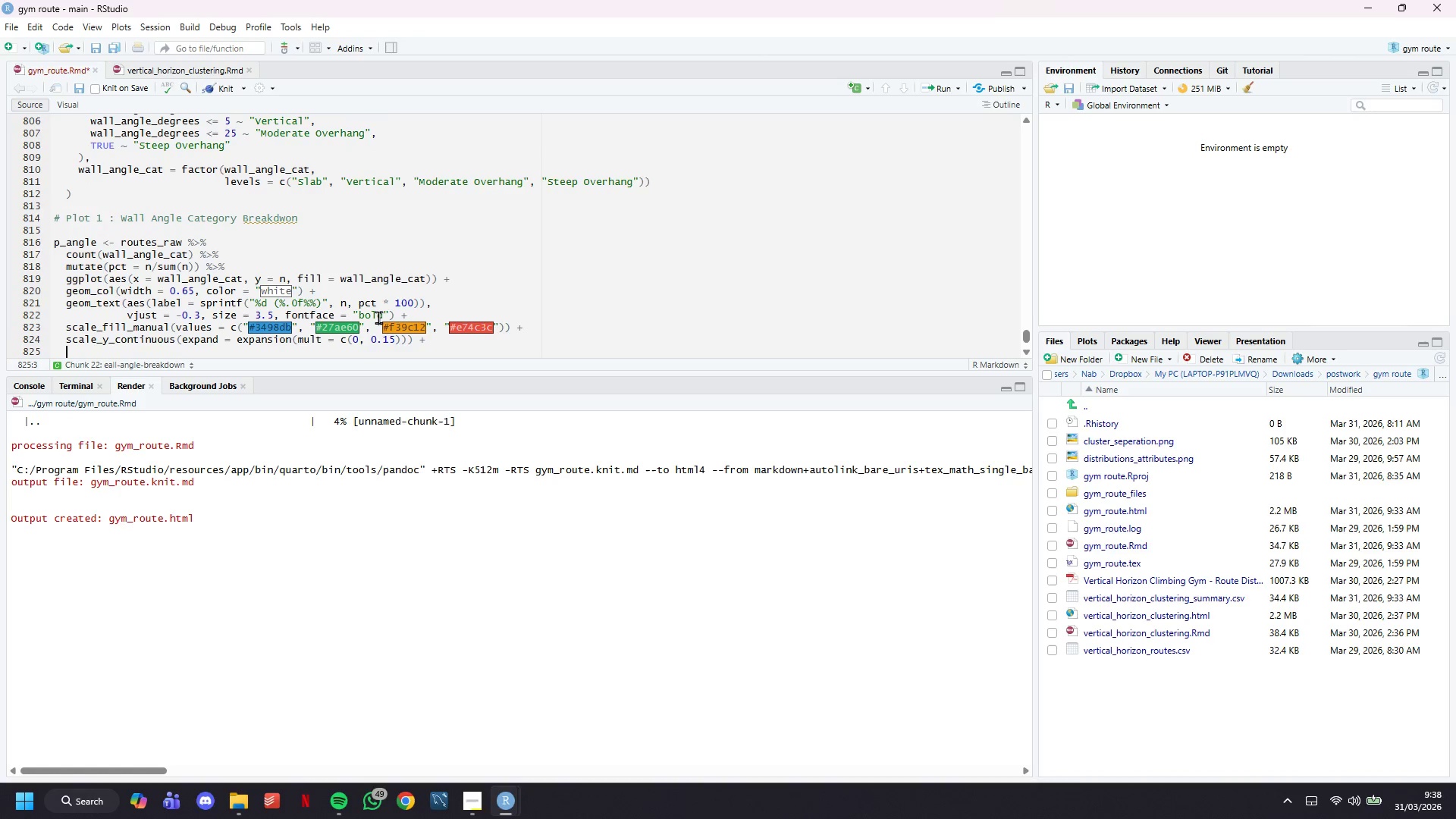 
key(Enter)
 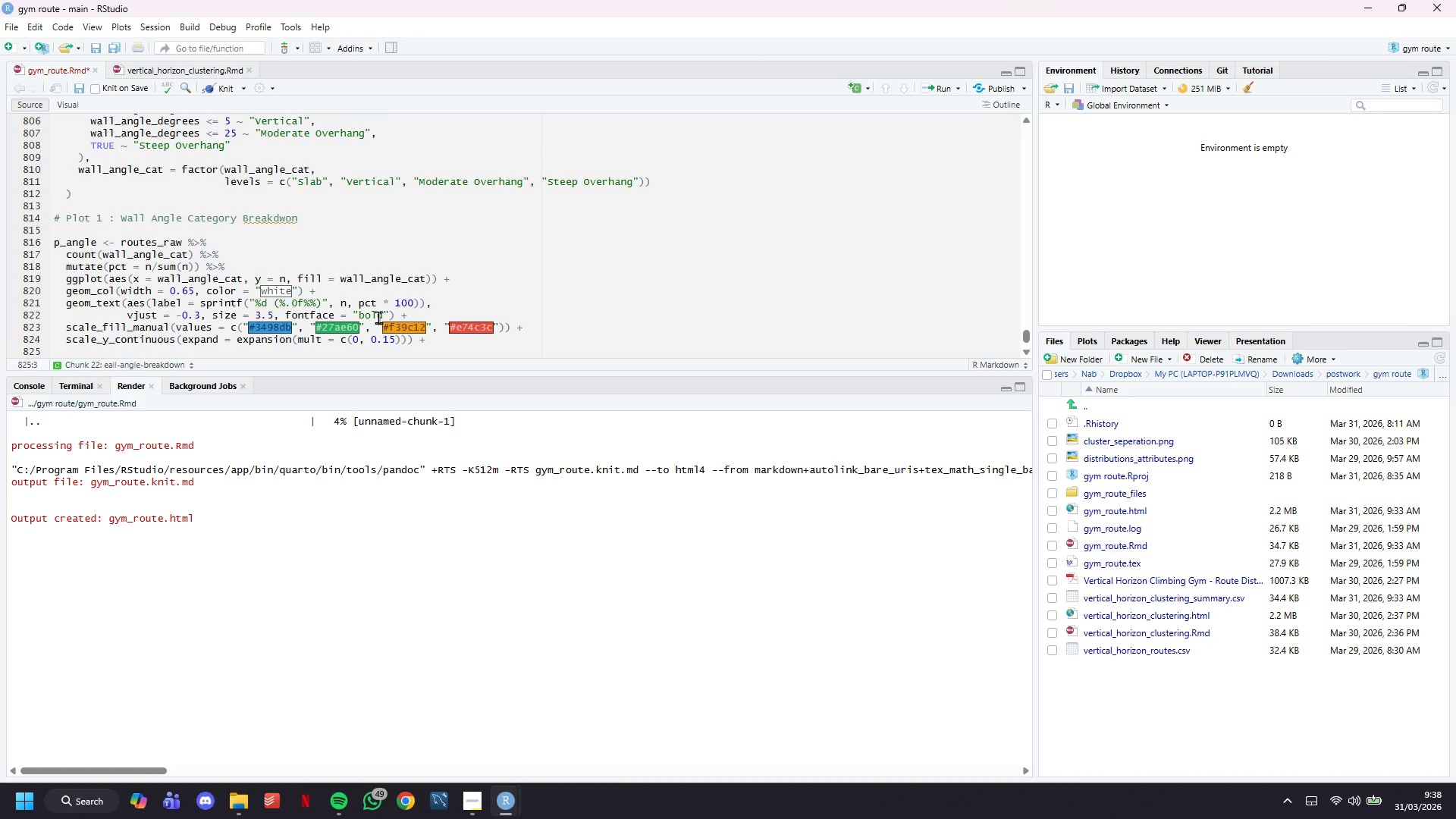 
type(labs(title = "Route Count by Wall Angle Category)
 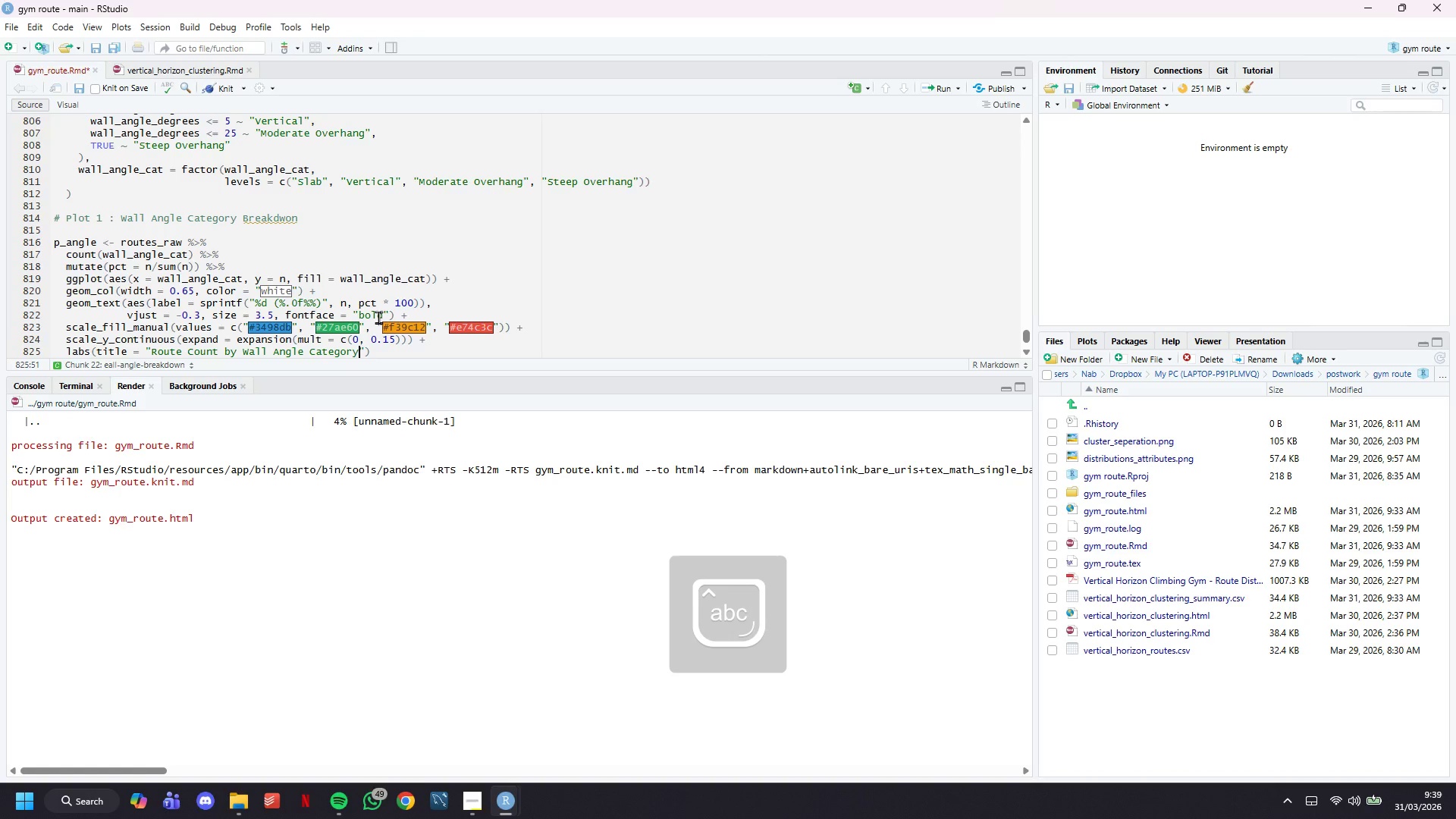 
key(ArrowRight)
 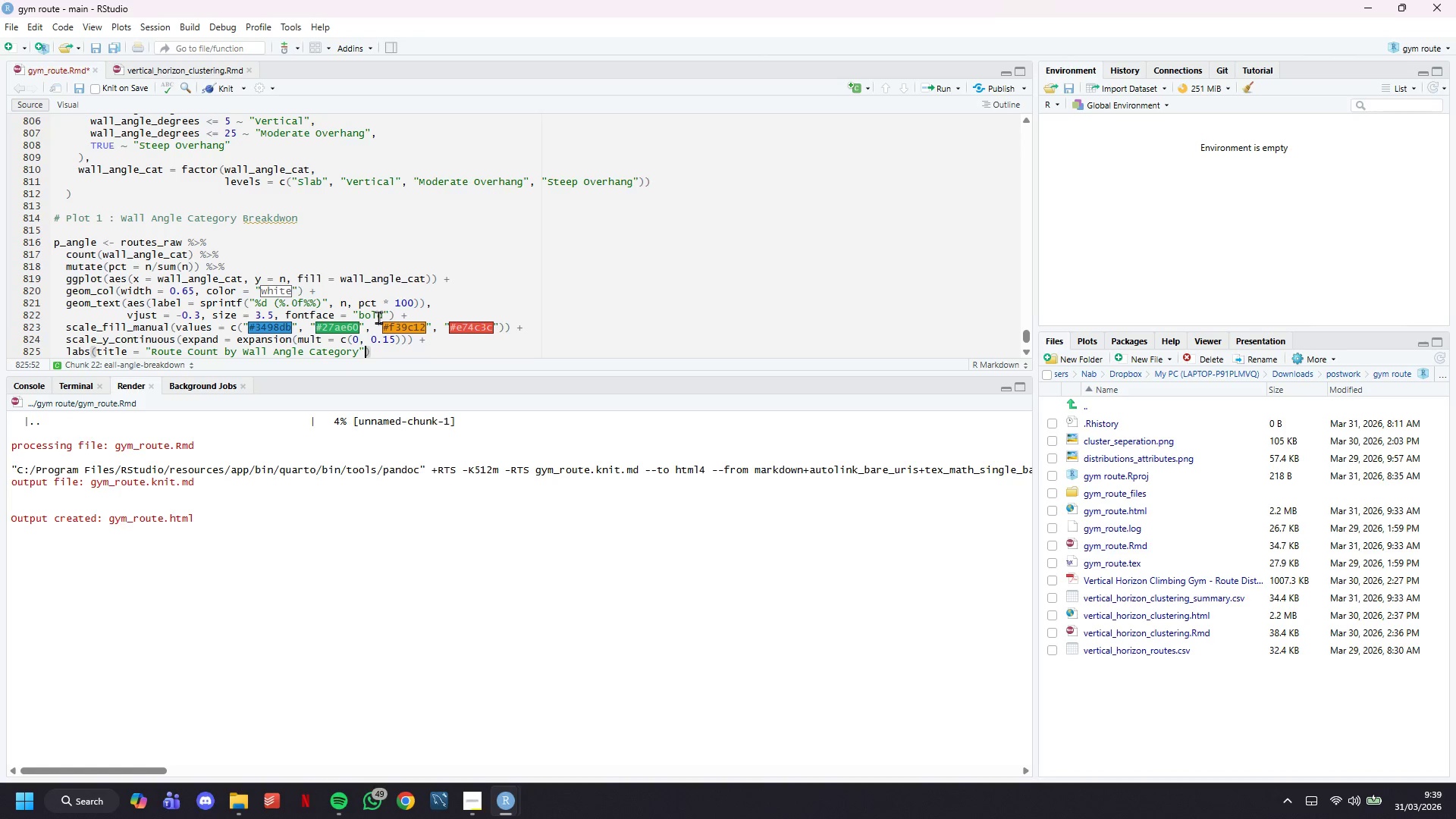 
key(Comma)
 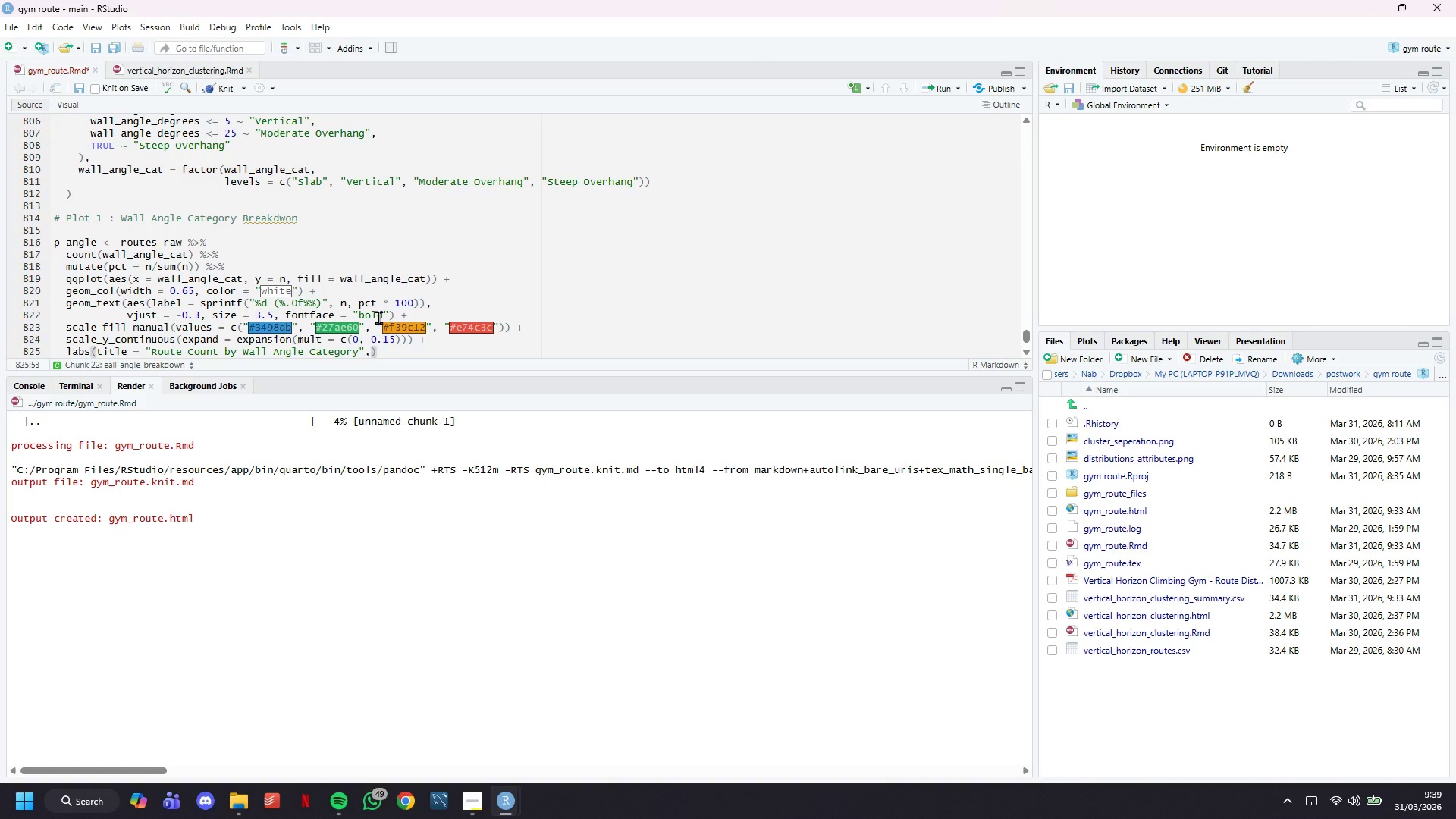 
key(Enter)
 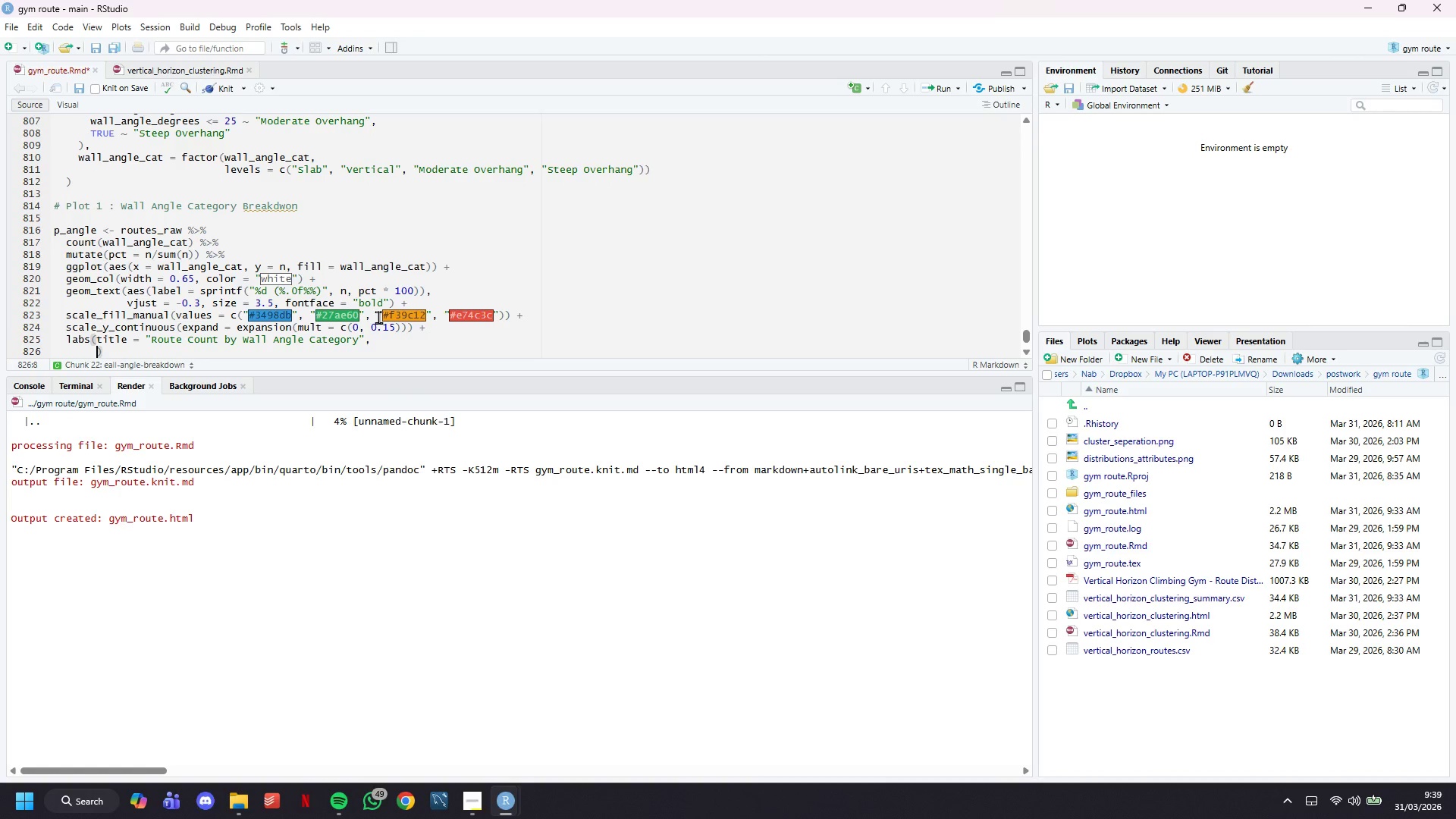 
type(x = NULL, y = "Number f)
key(Backspace)
type(of Routes)
 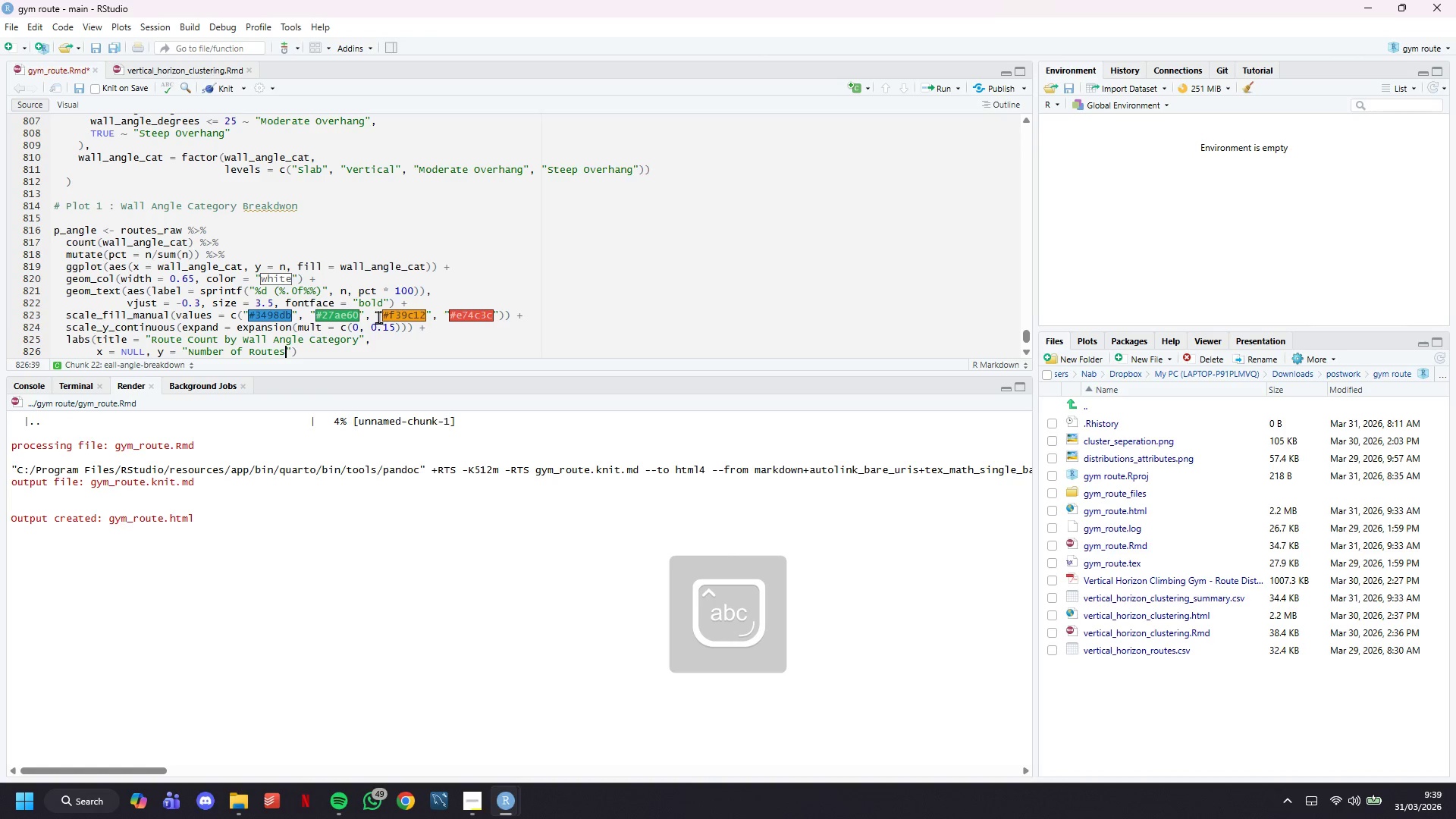 
key(ArrowRight)
 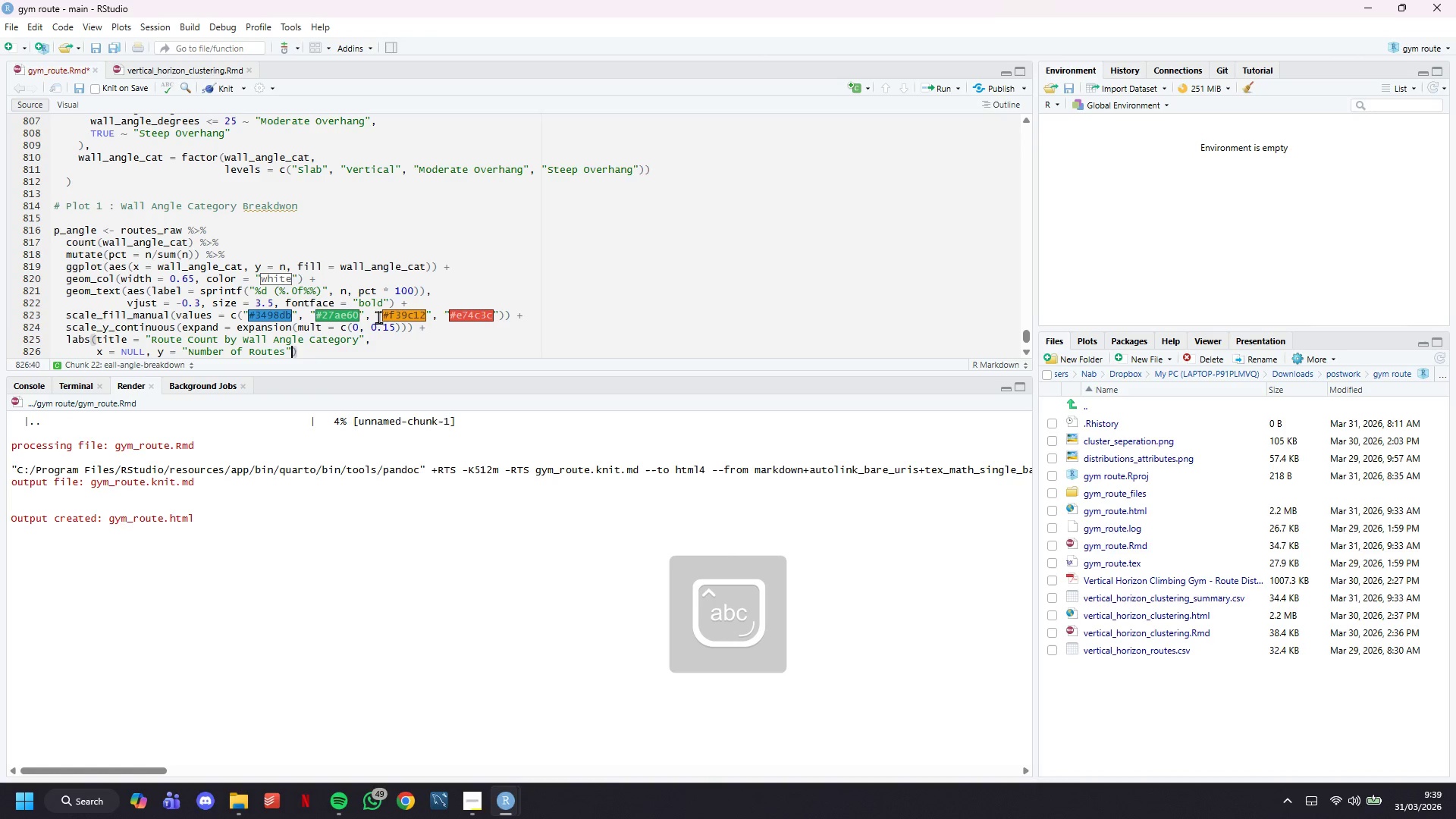 
key(ArrowRight)
 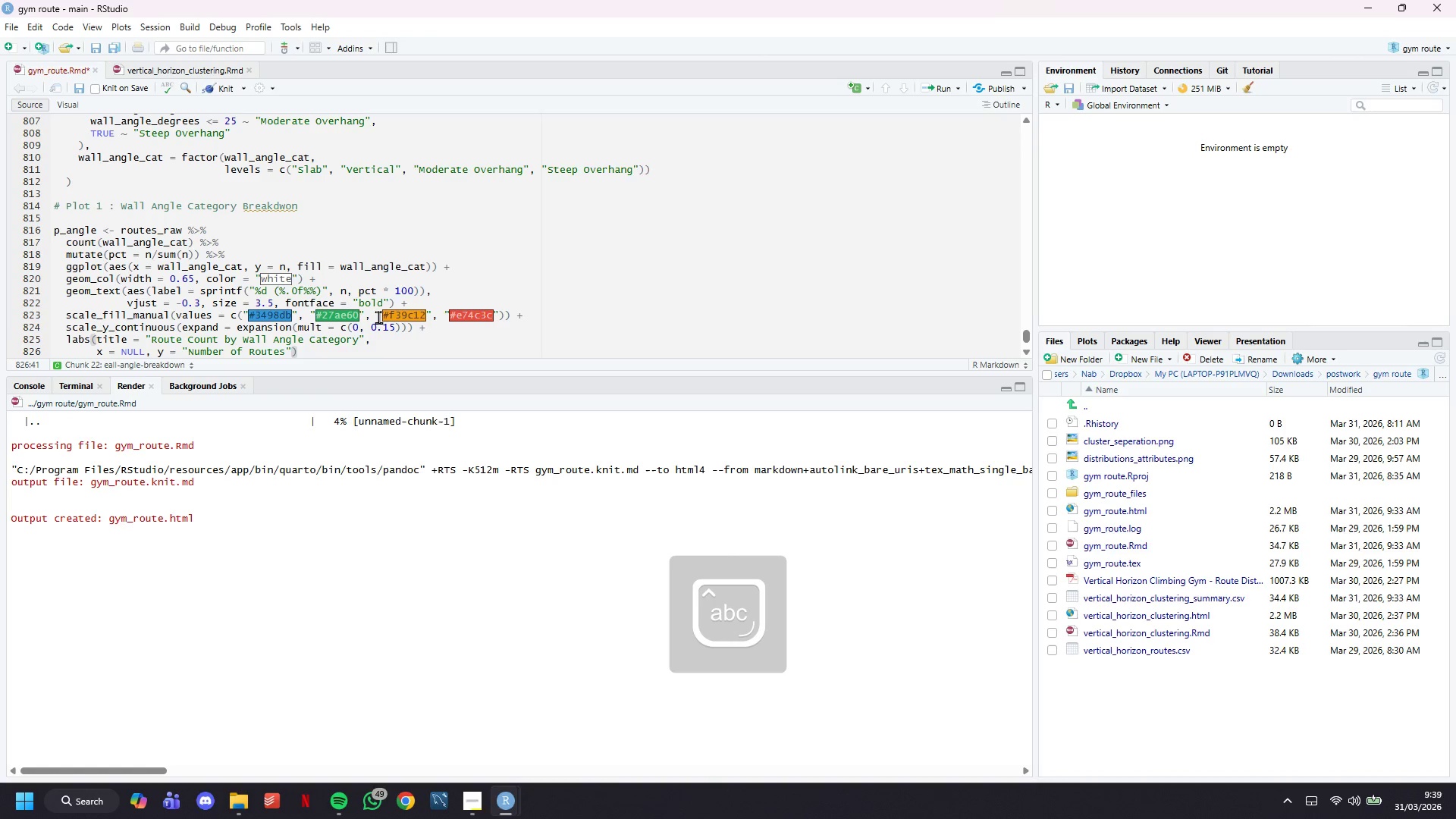 
key(Space)
 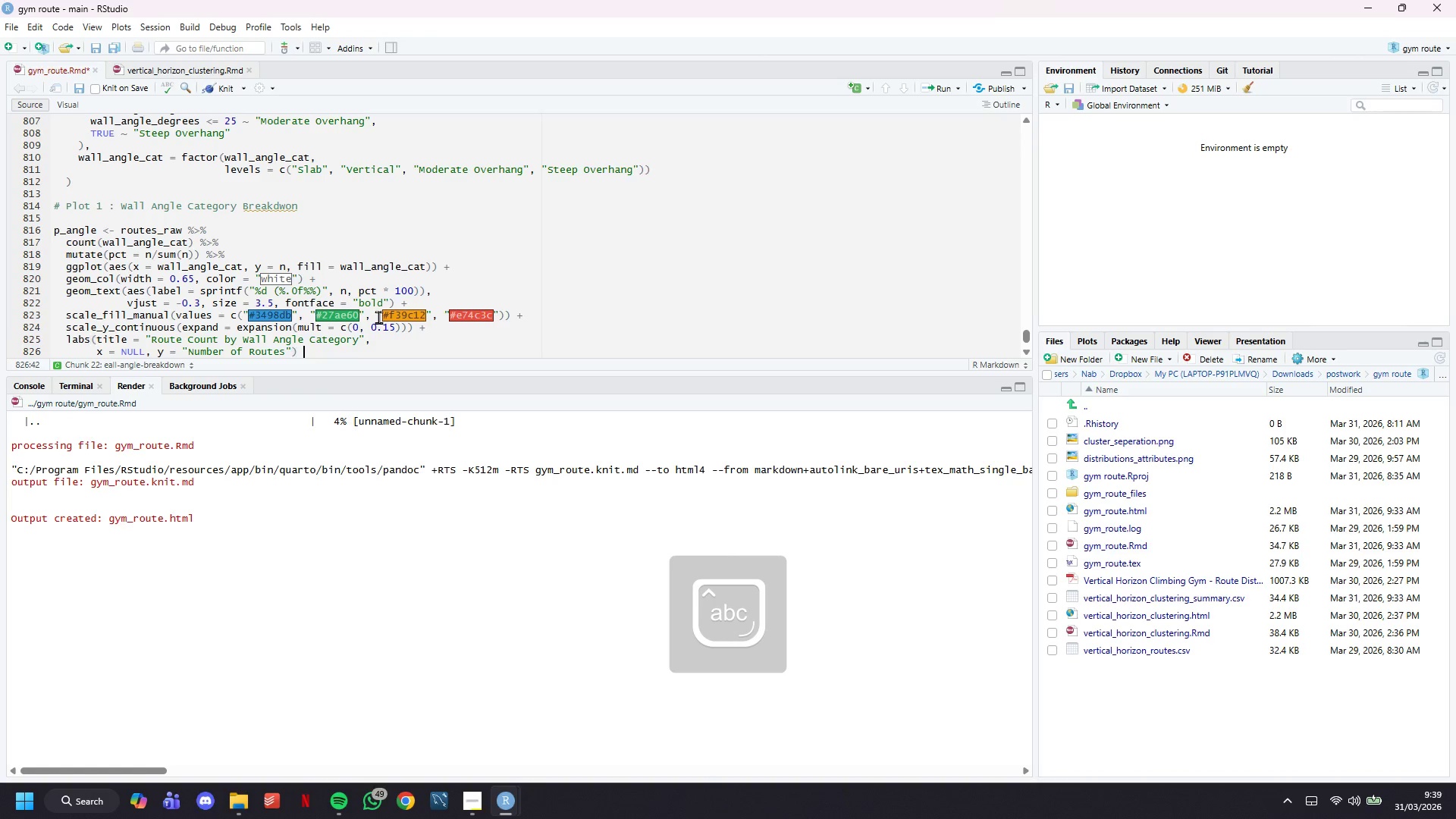 
key(Shift+ShiftLeft)
 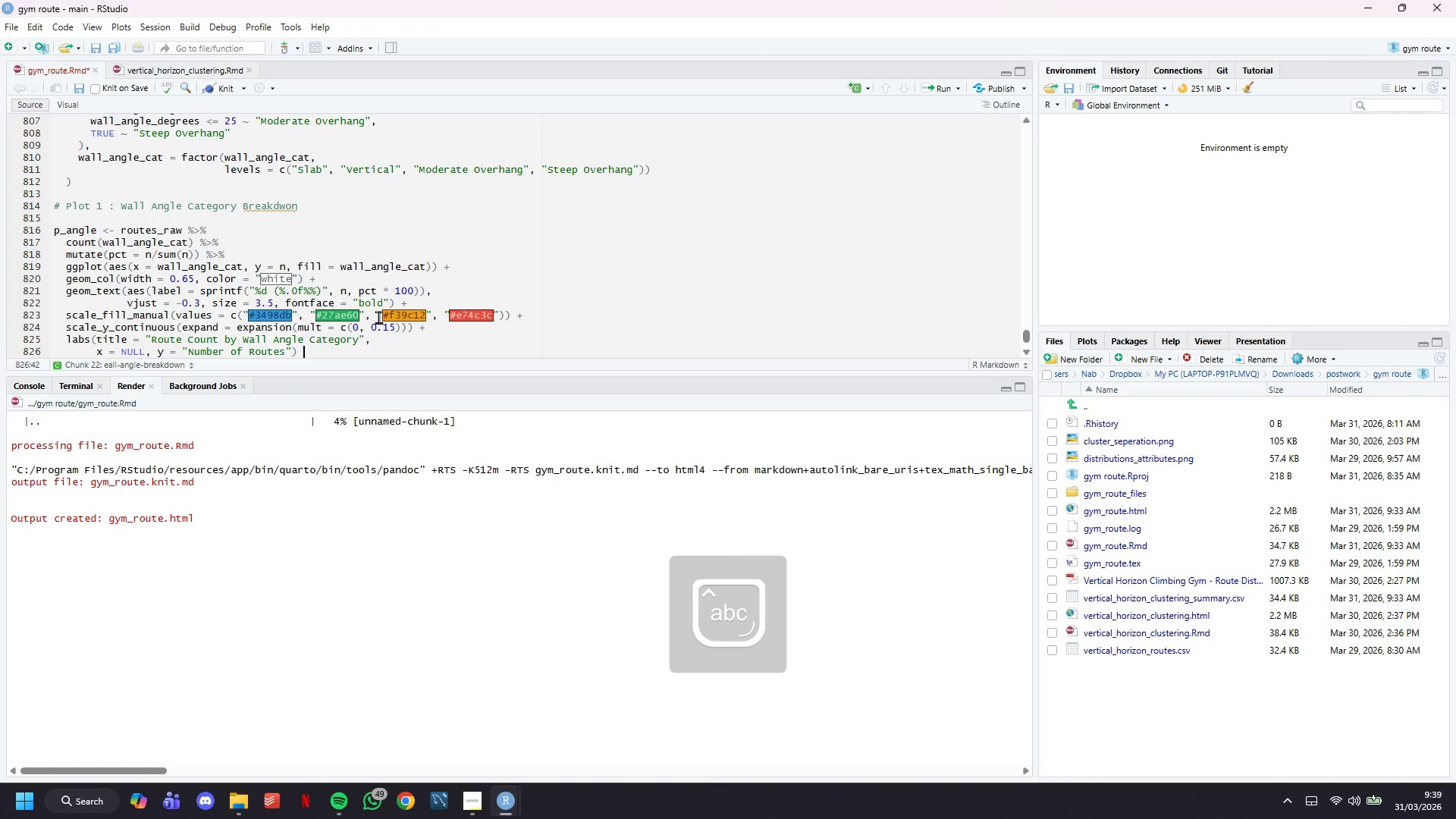 
key(Shift+Equal)
 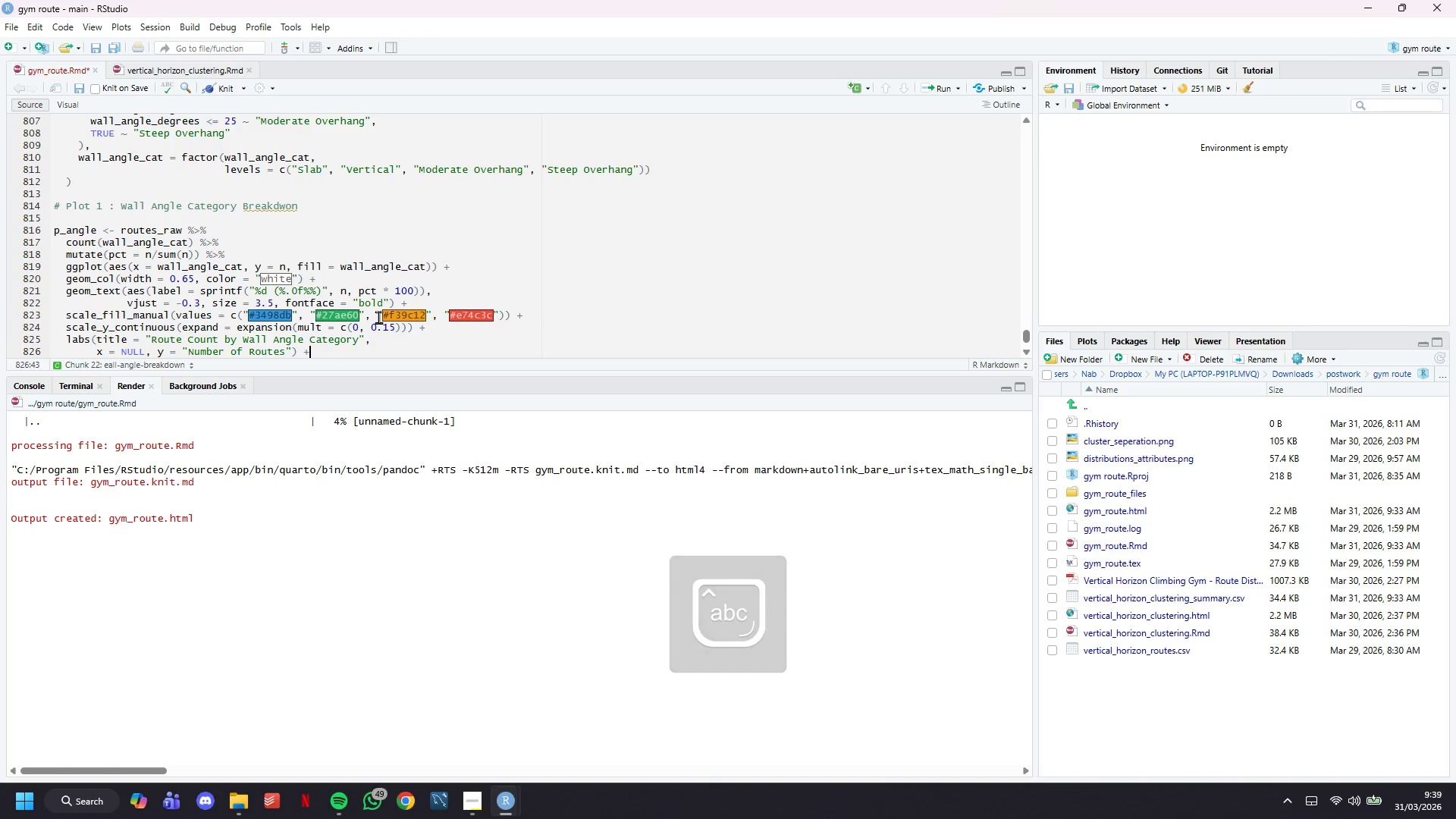 
key(Enter)
 